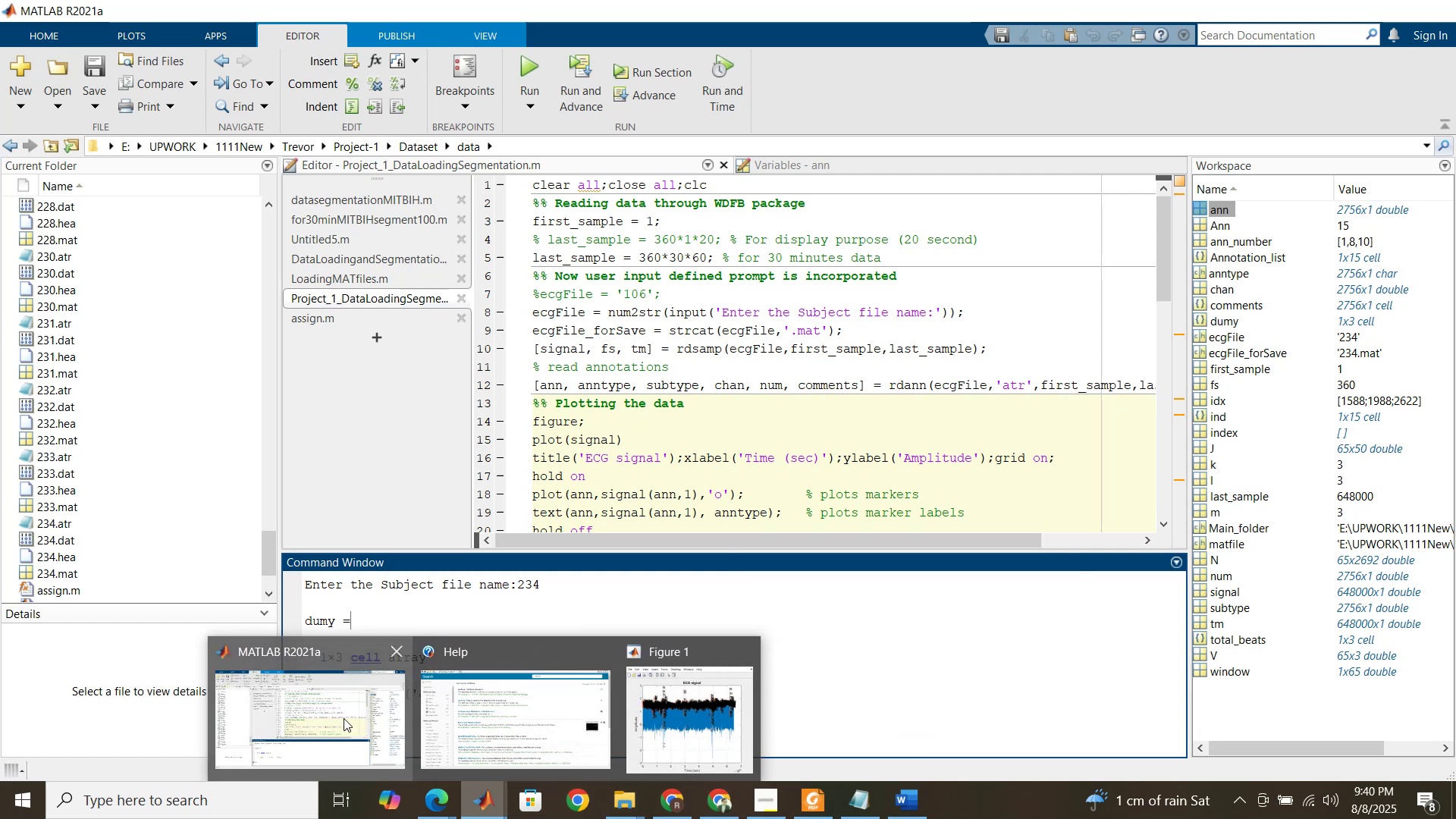 
wait(7.49)
 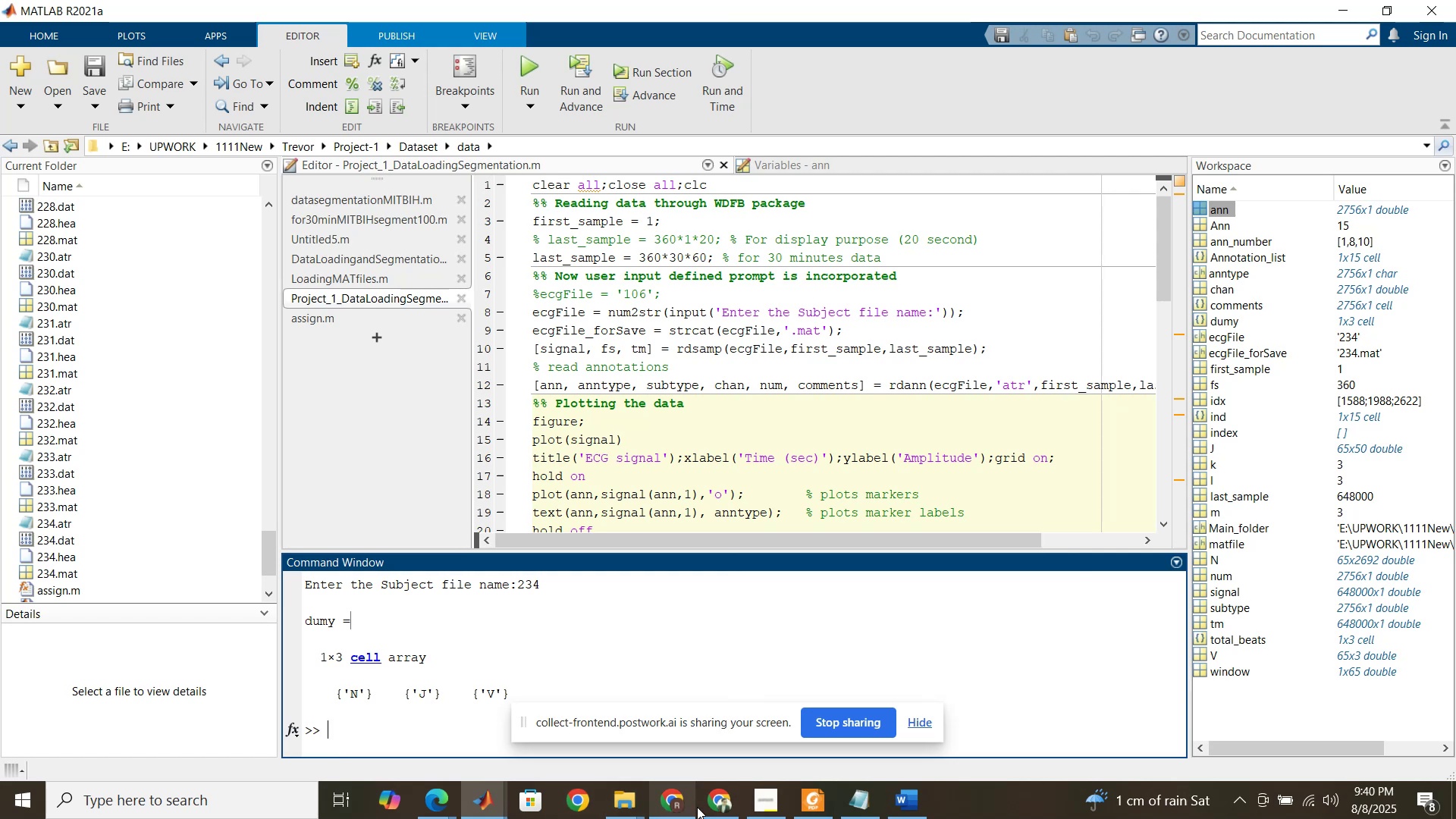 
left_click([627, 811])
 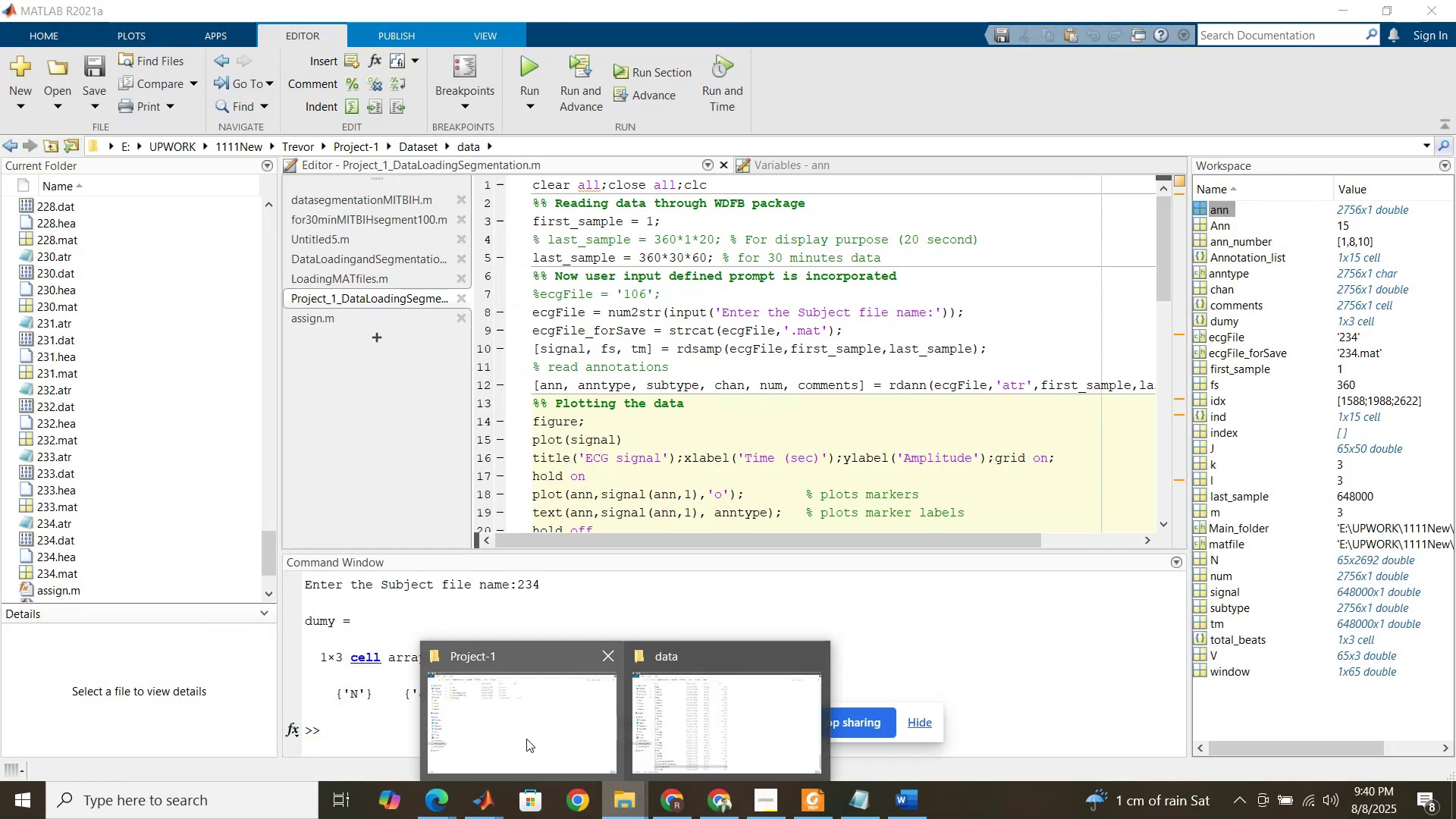 
left_click([526, 739])
 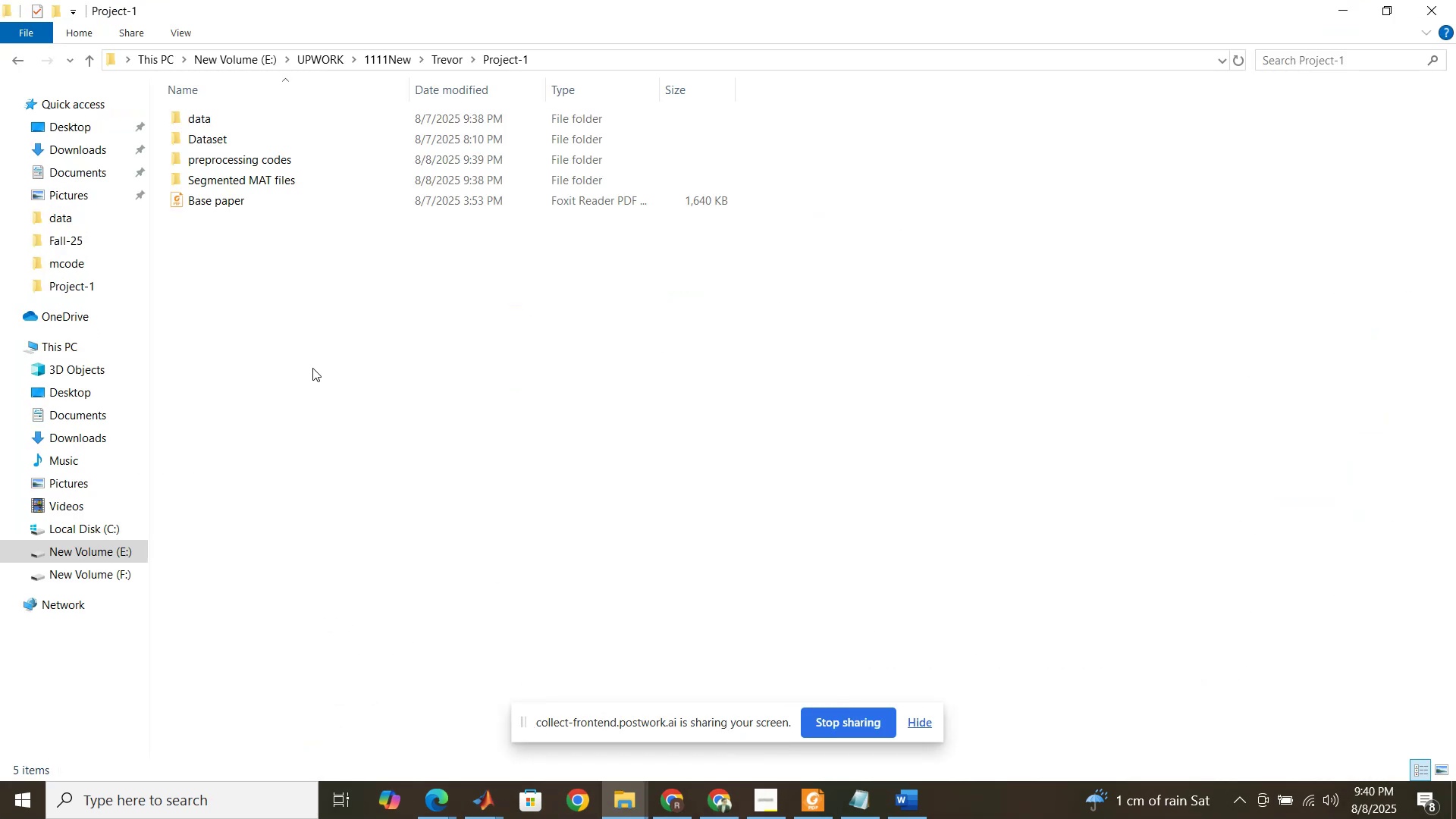 
left_click([312, 365])
 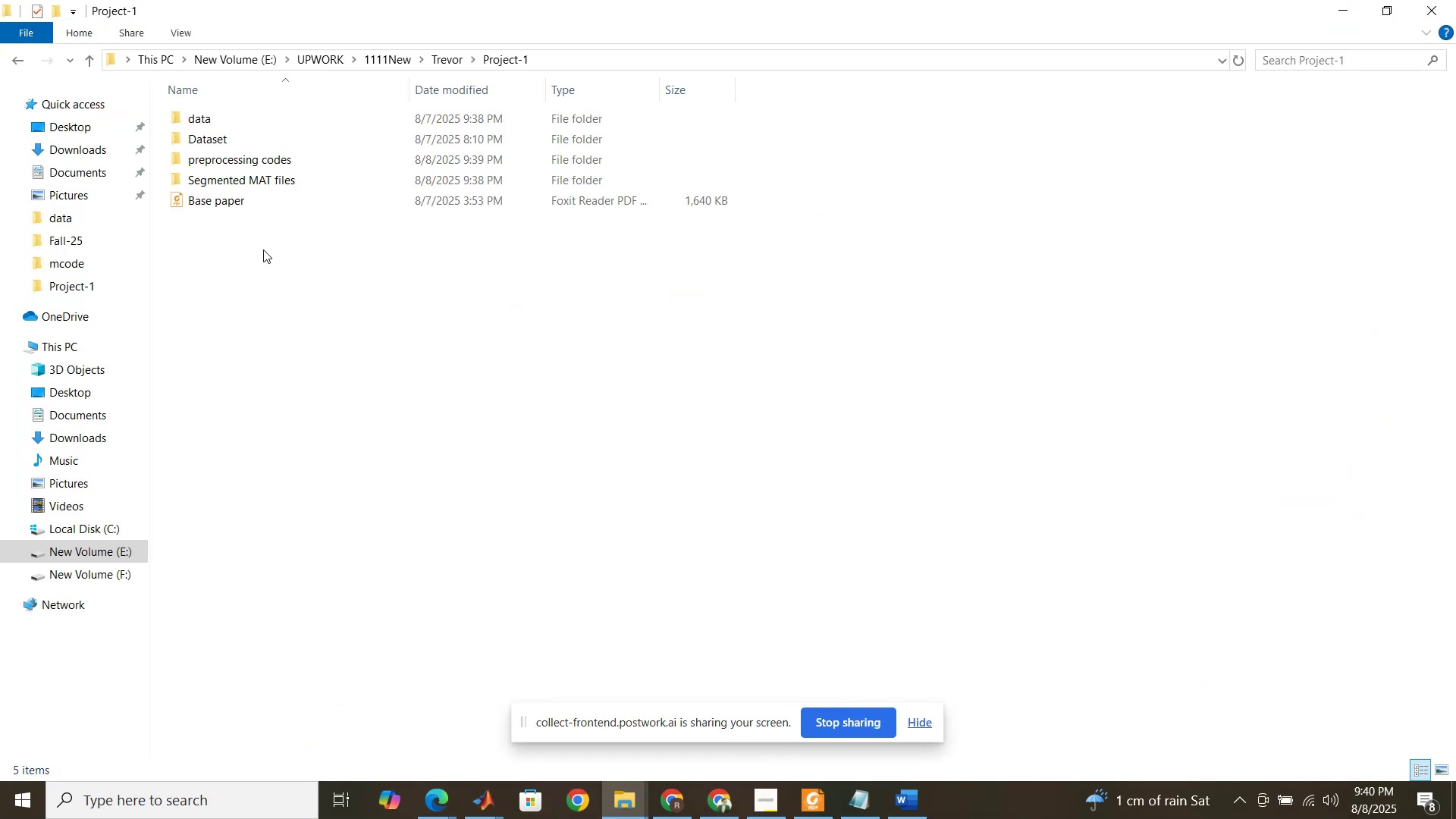 
mouse_move([222, 174])
 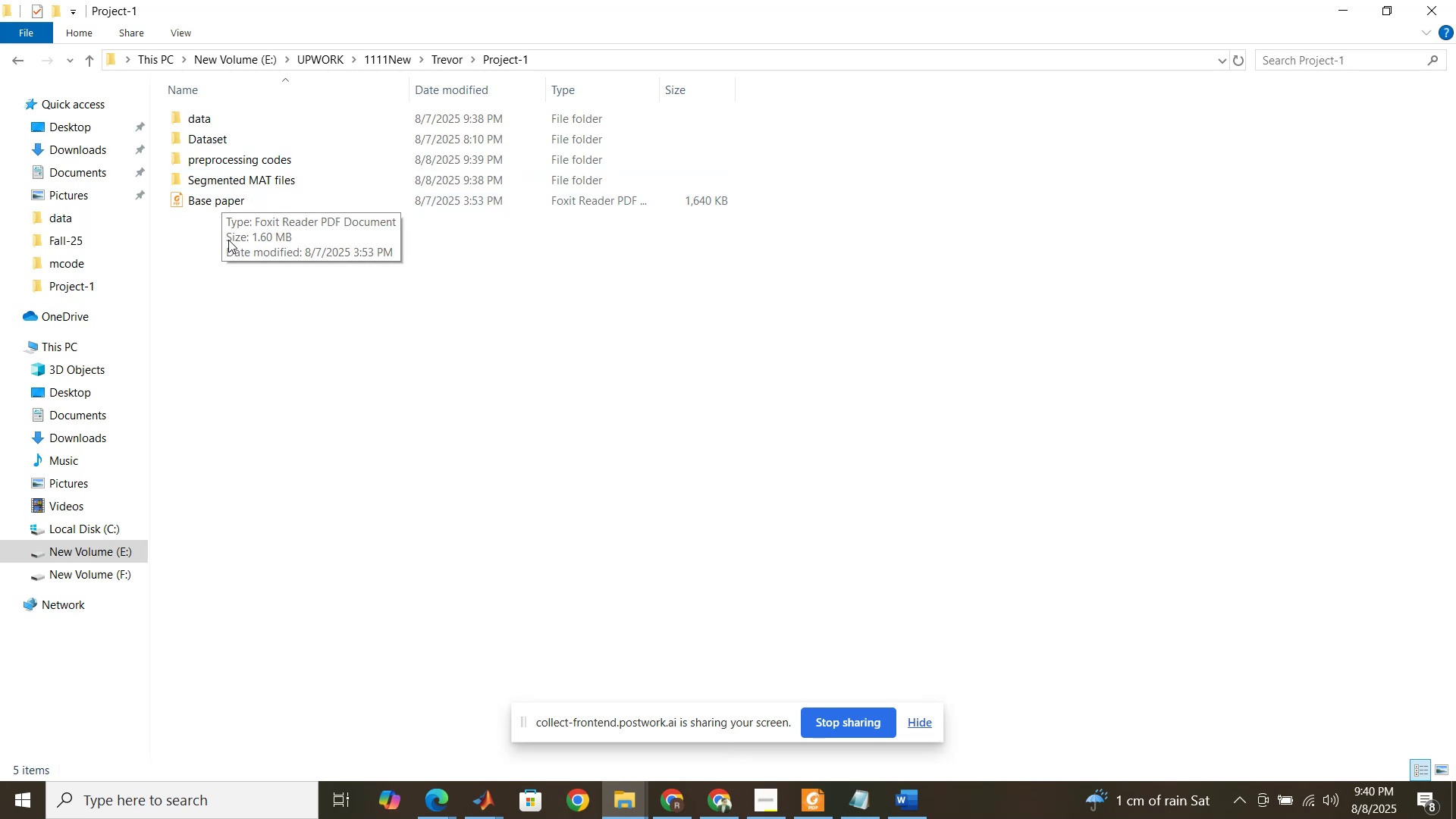 
left_click([245, 261])
 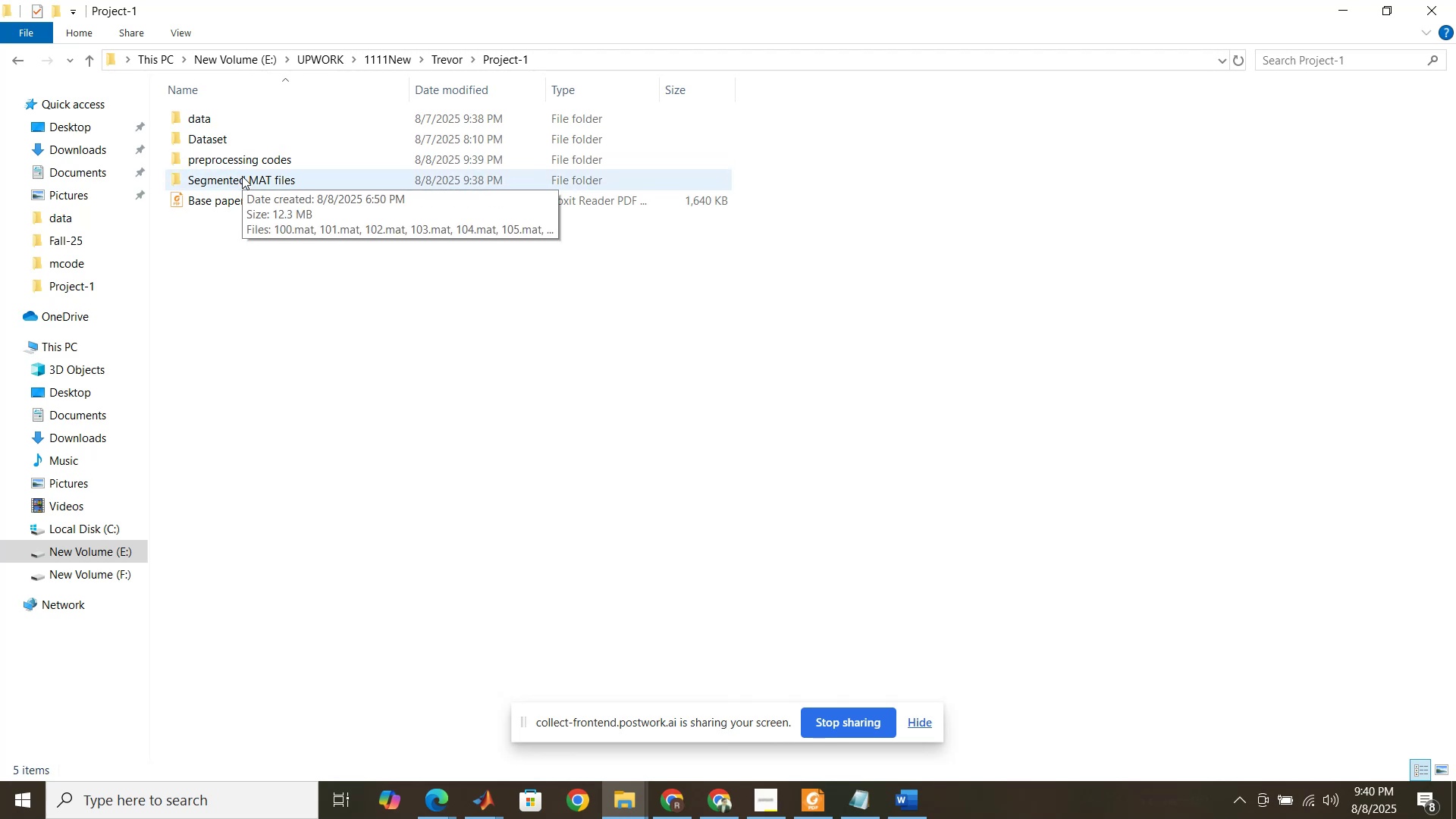 
wait(6.74)
 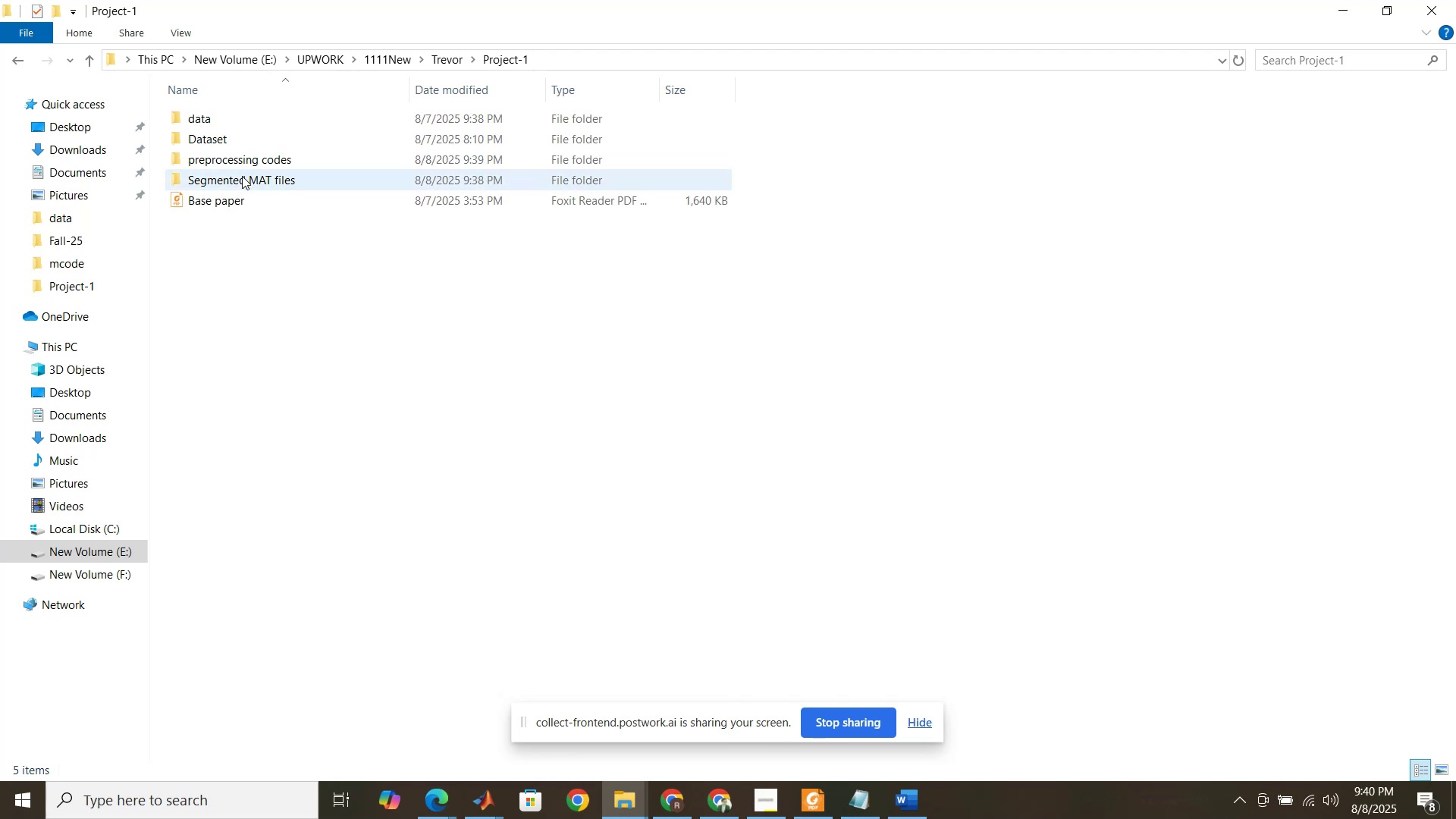 
double_click([242, 176])
 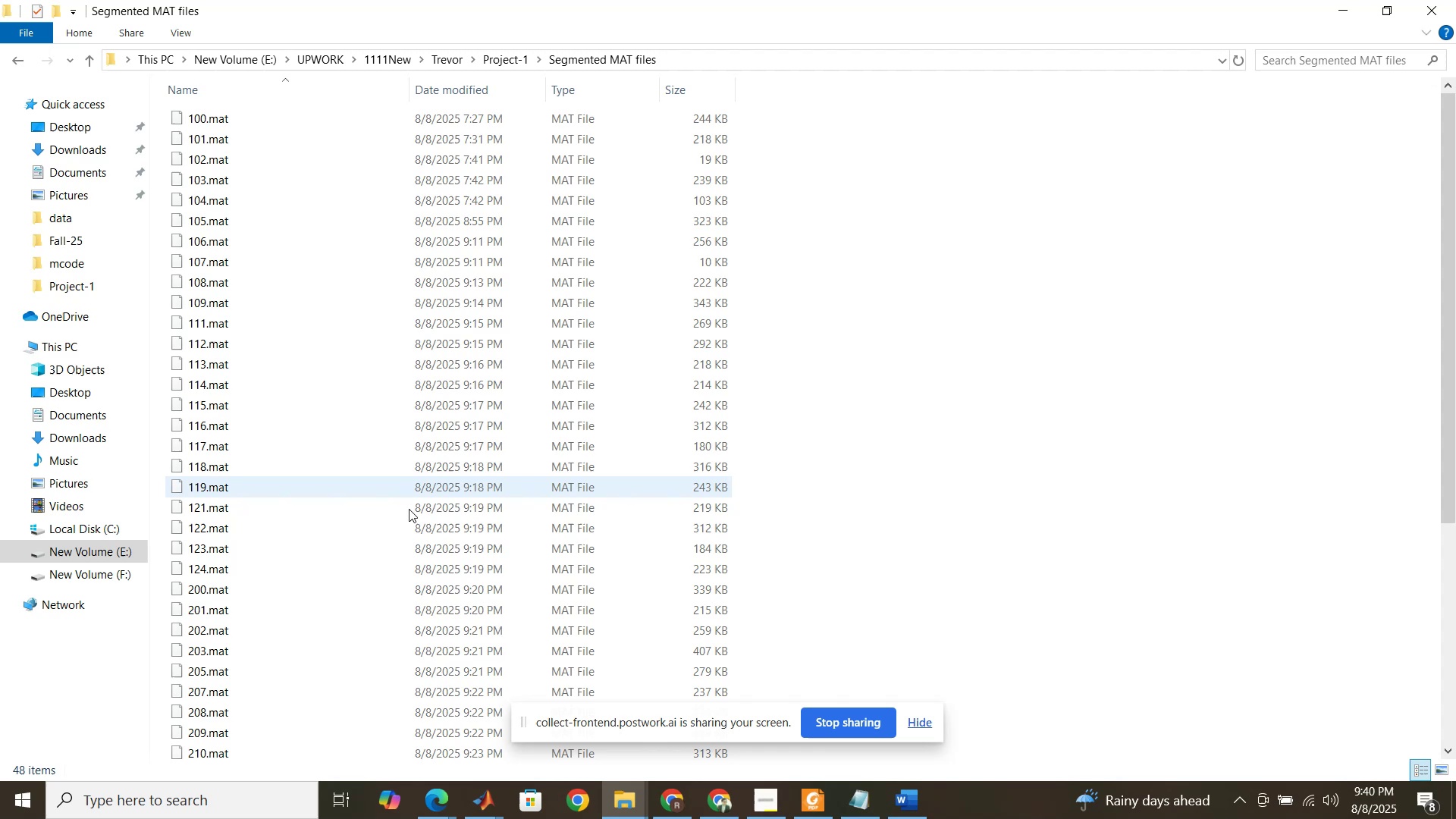 
left_click([496, 805])
 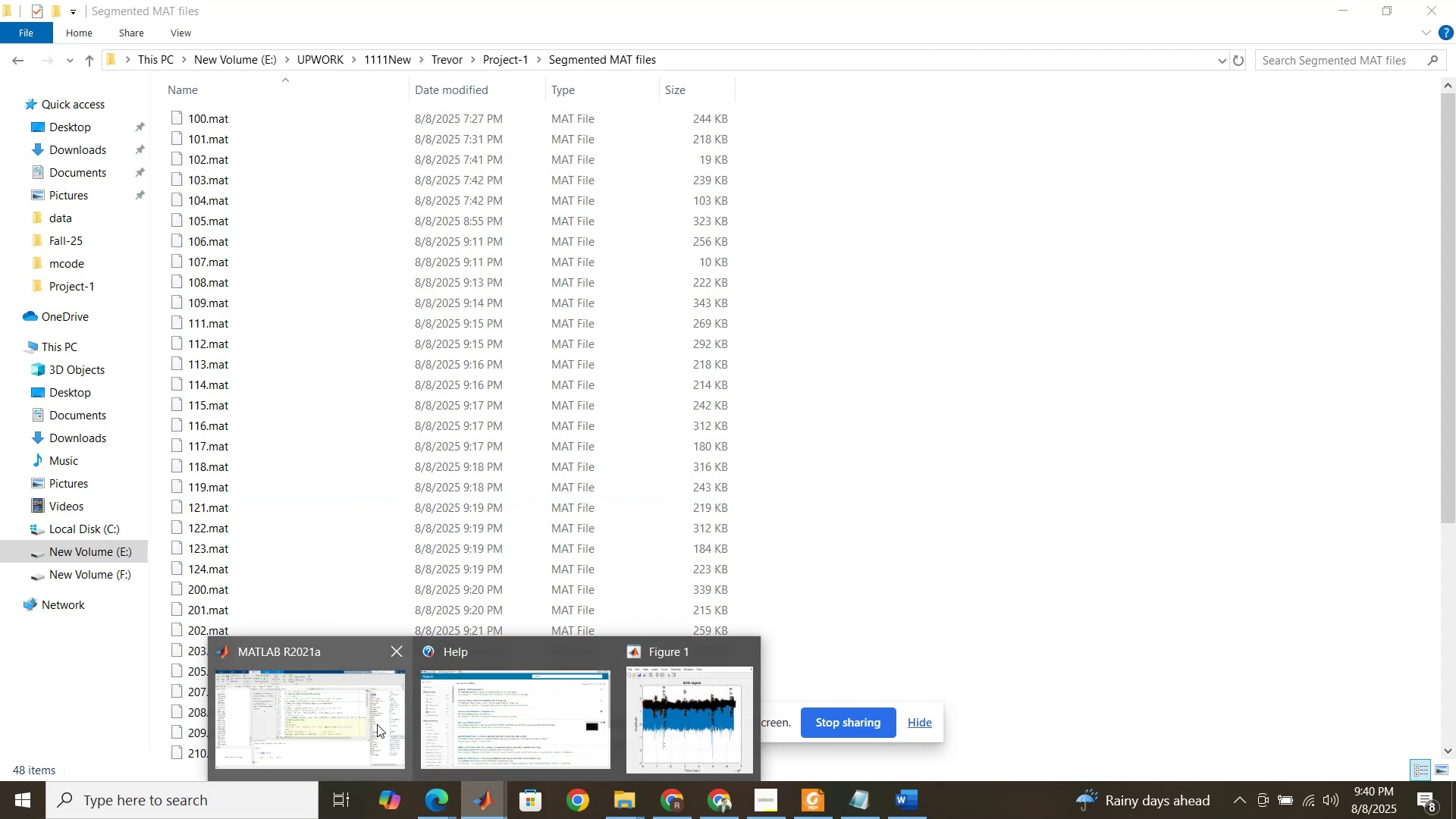 
left_click([375, 723])
 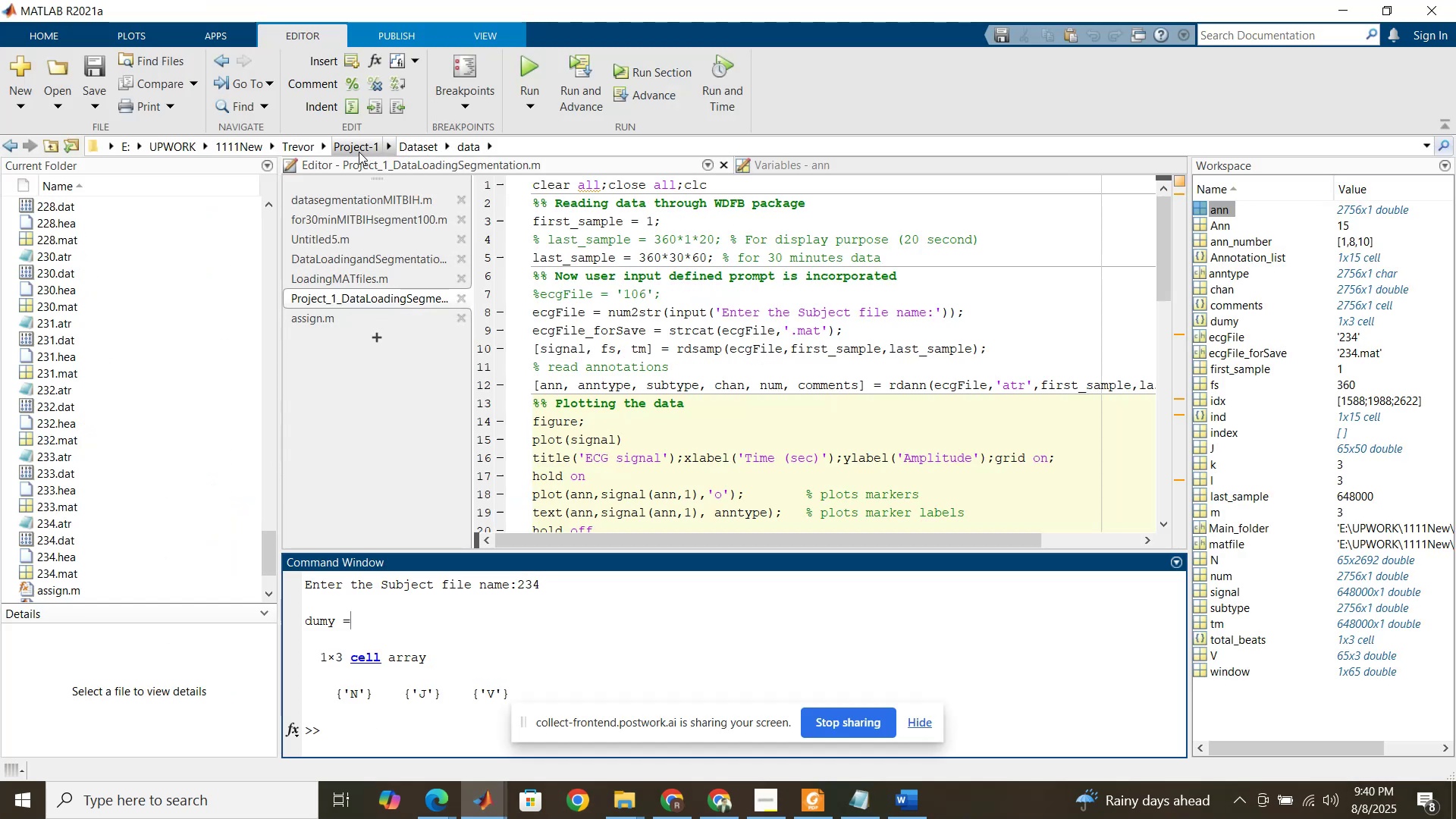 
left_click([356, 150])
 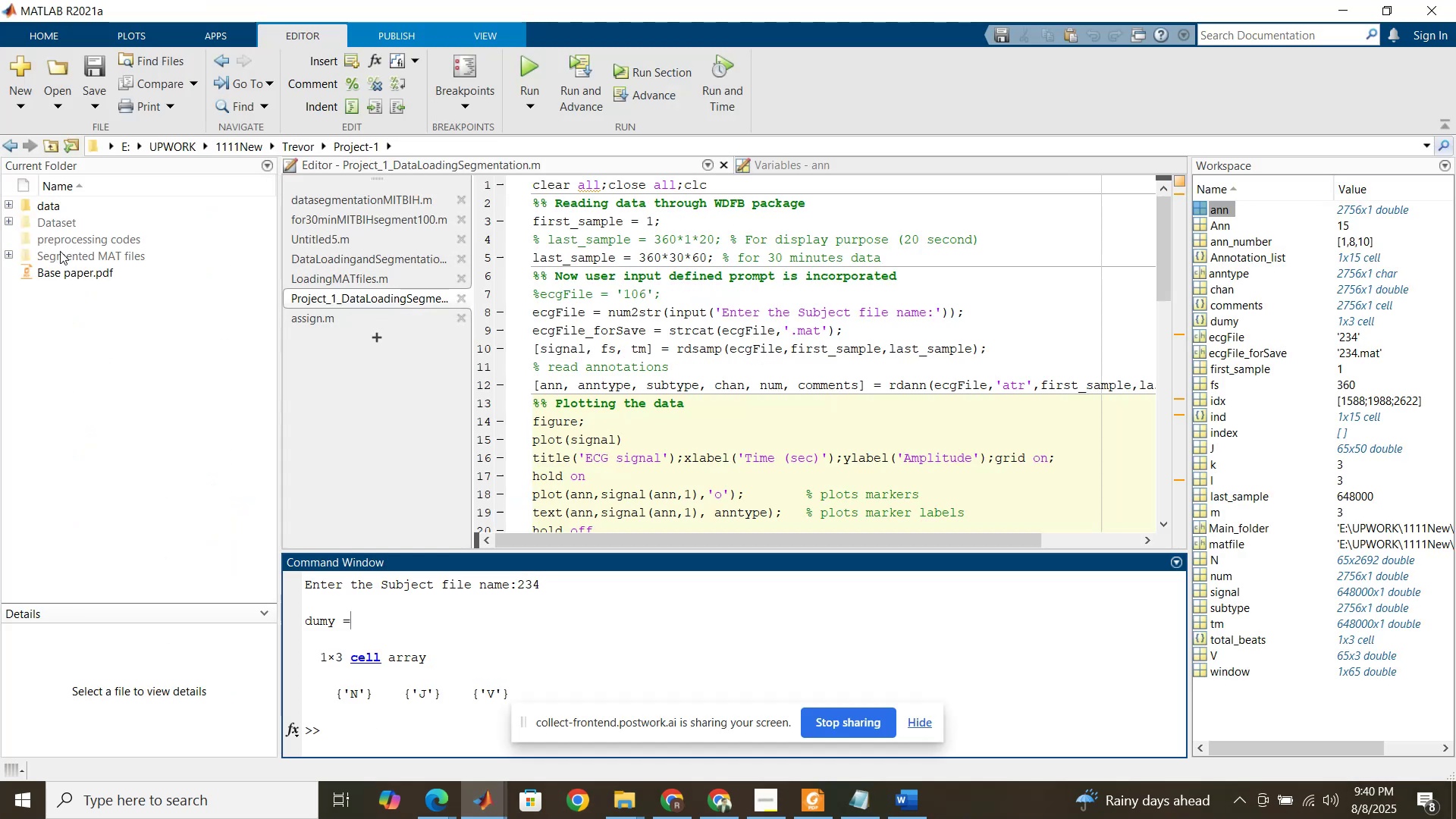 
double_click([60, 251])
 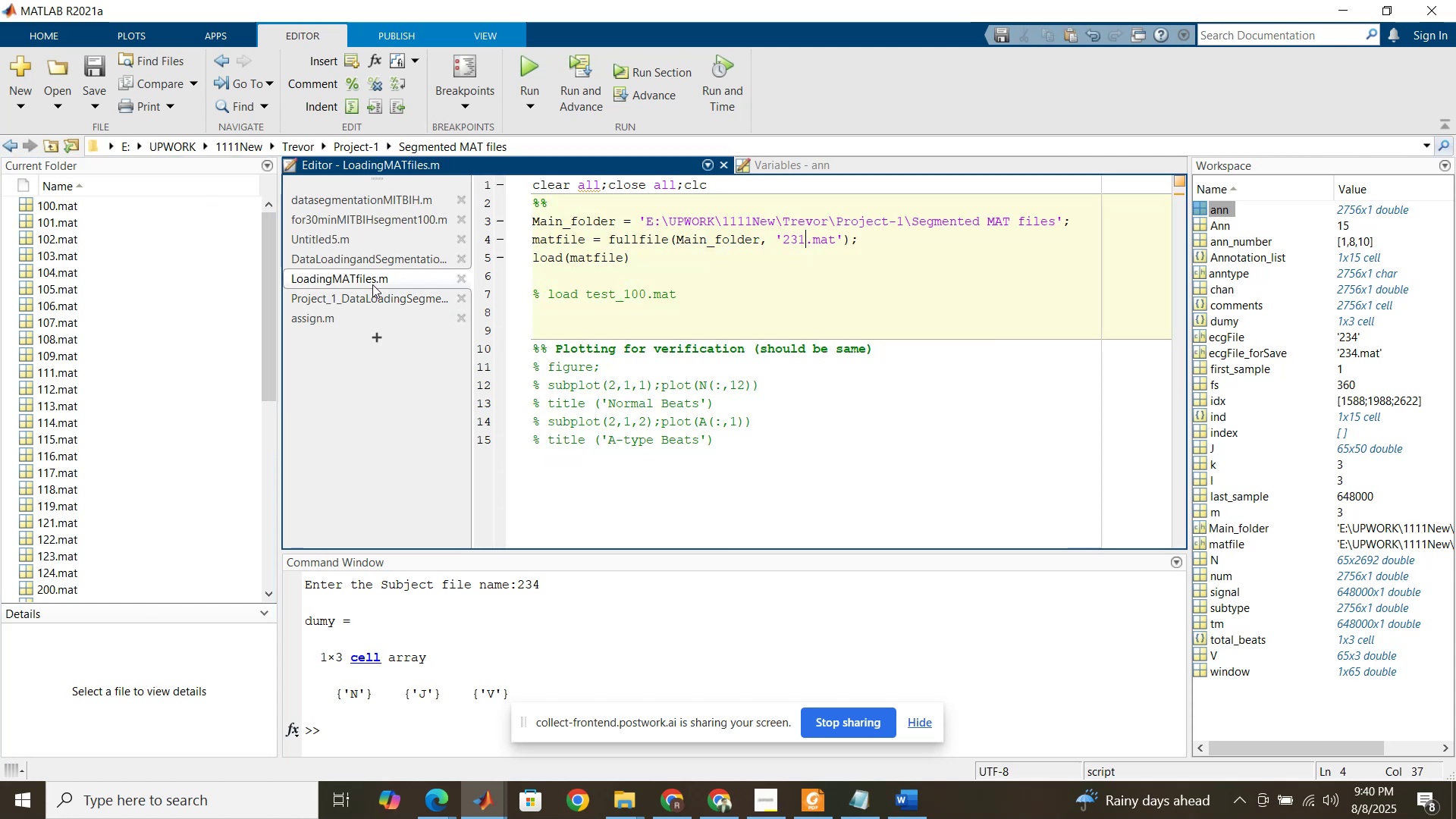 
wait(5.14)
 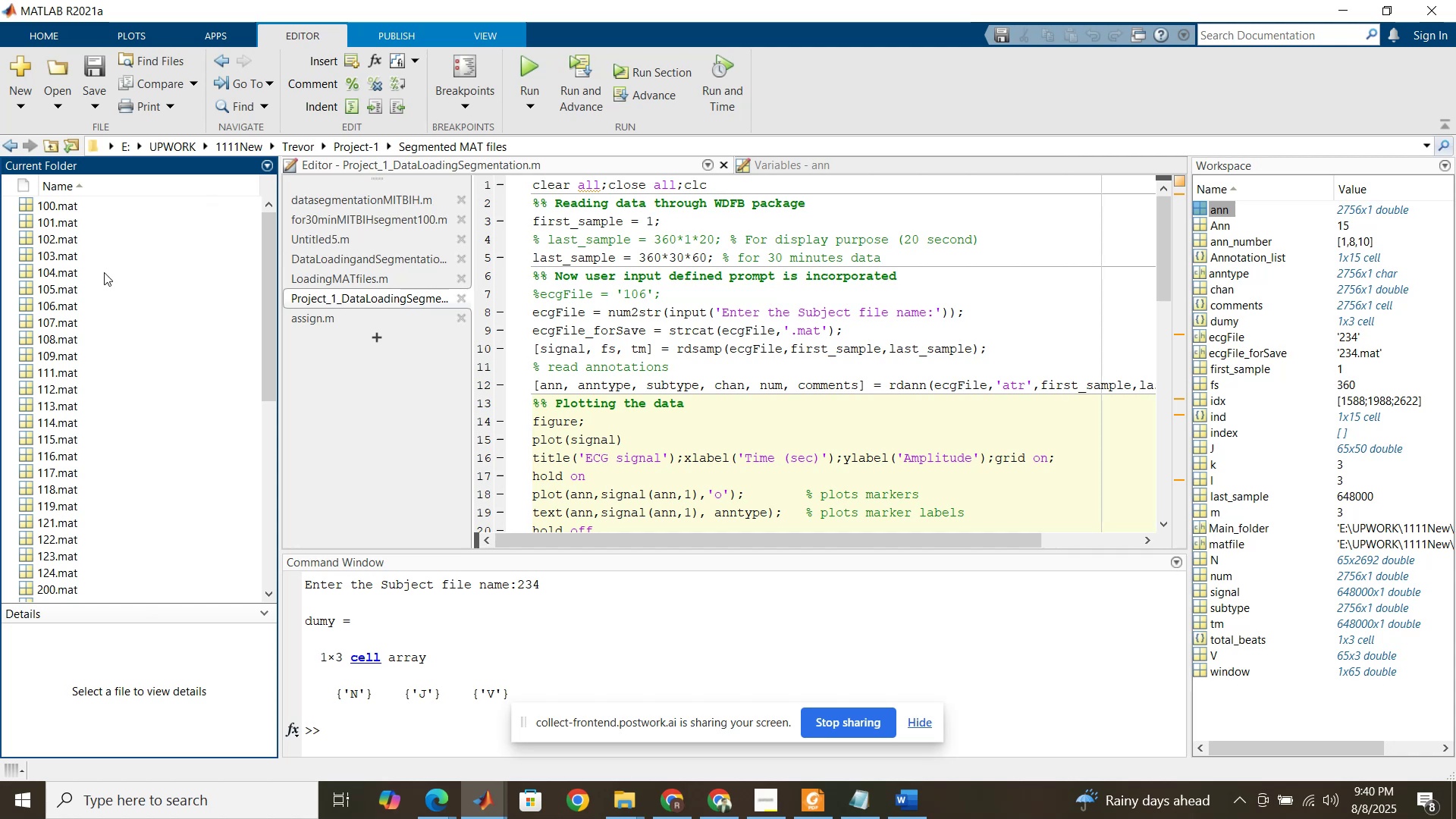 
left_click([623, 188])
 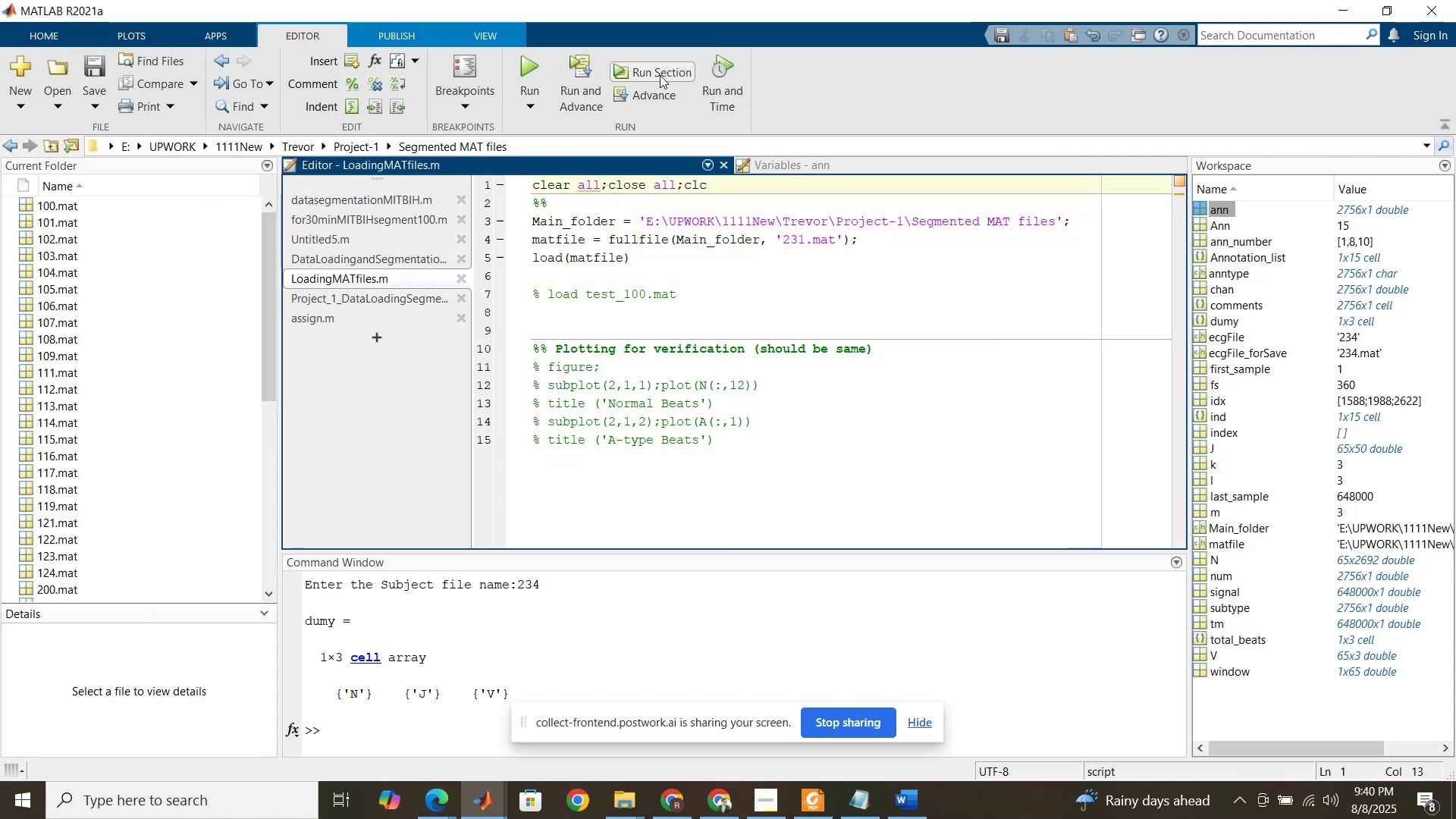 
left_click([661, 73])
 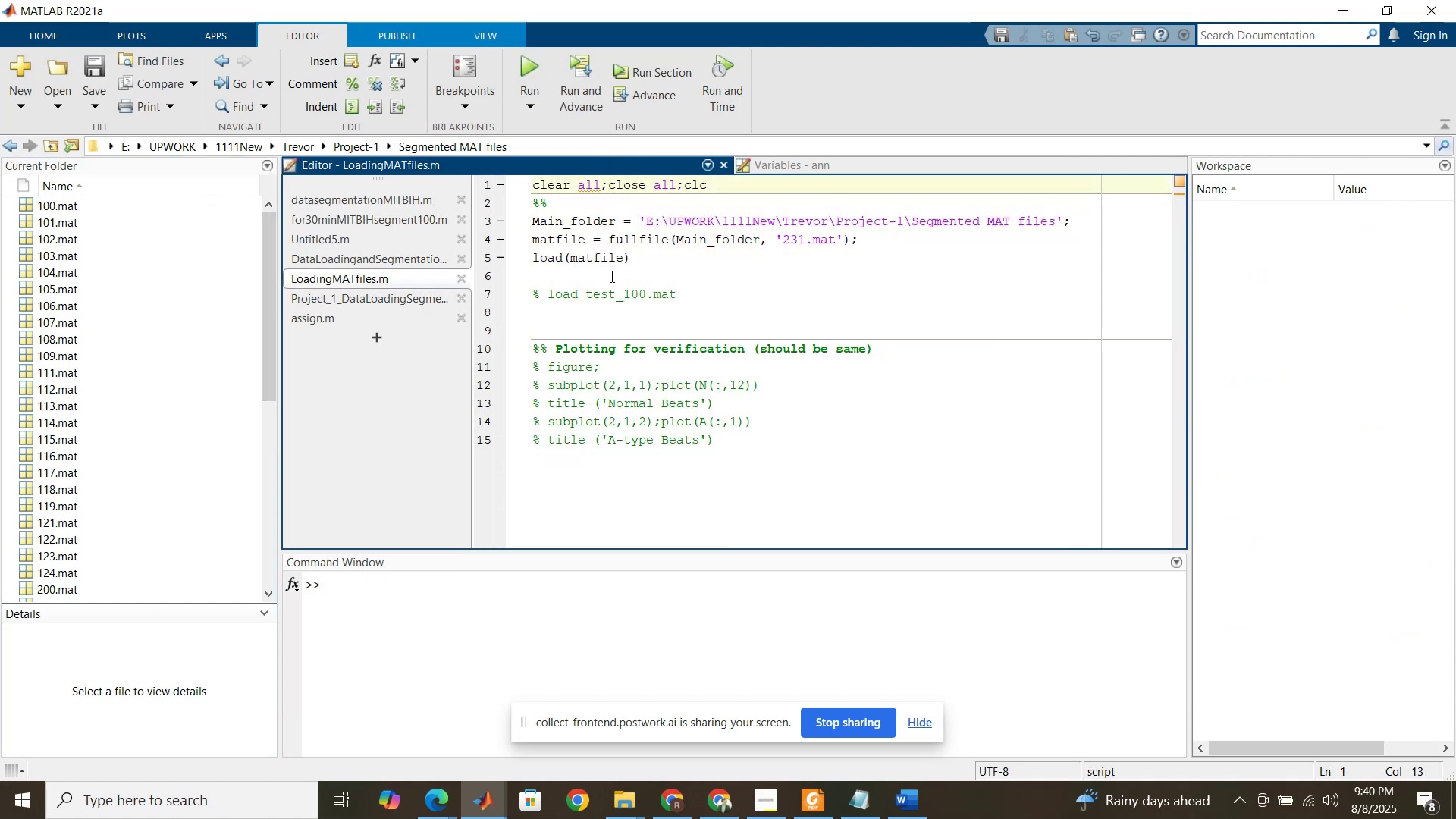 
scroll: coordinate [155, 337], scroll_direction: down, amount: 16.0
 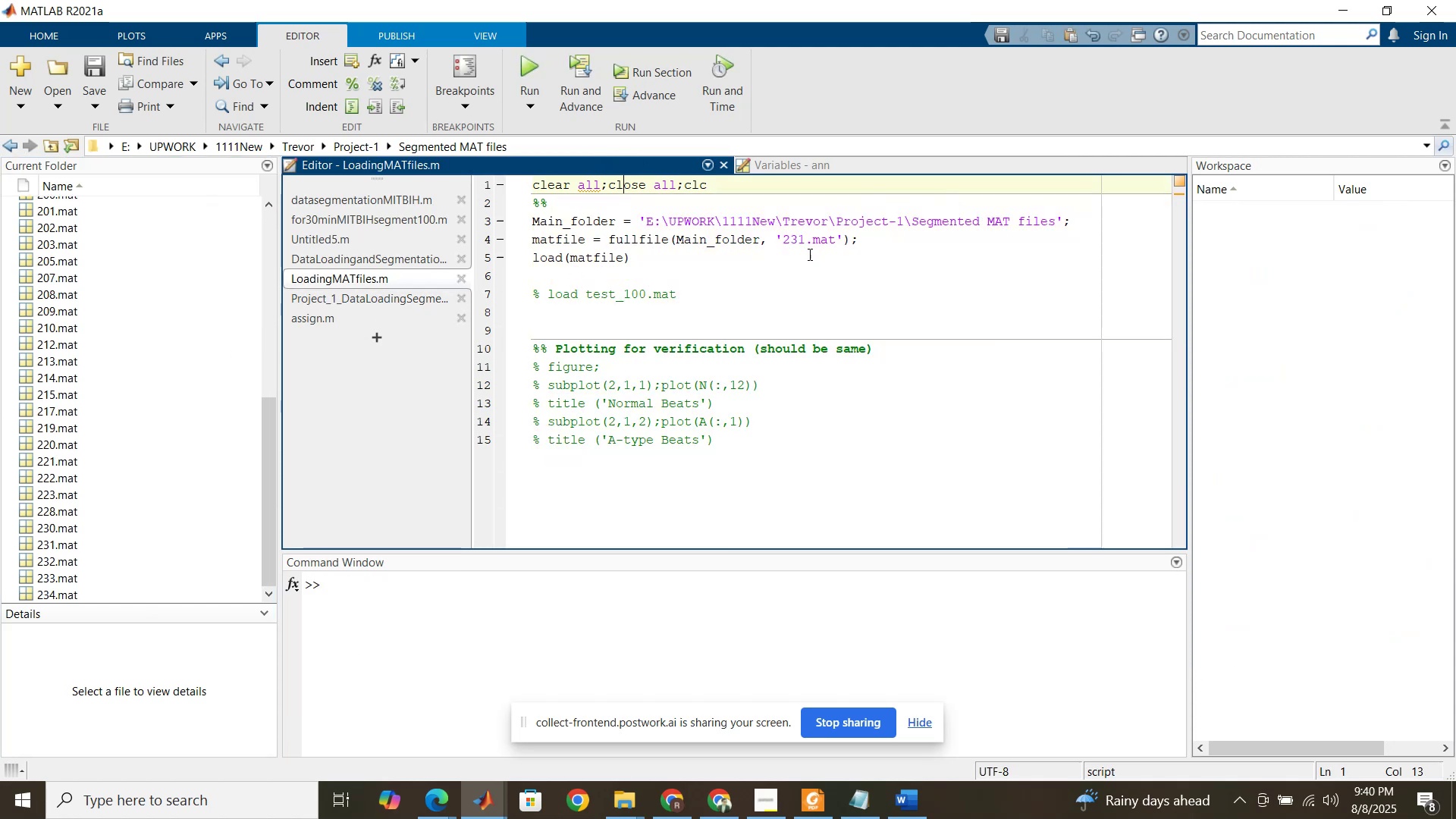 
left_click_drag(start_coordinate=[804, 242], to_coordinate=[799, 242])
 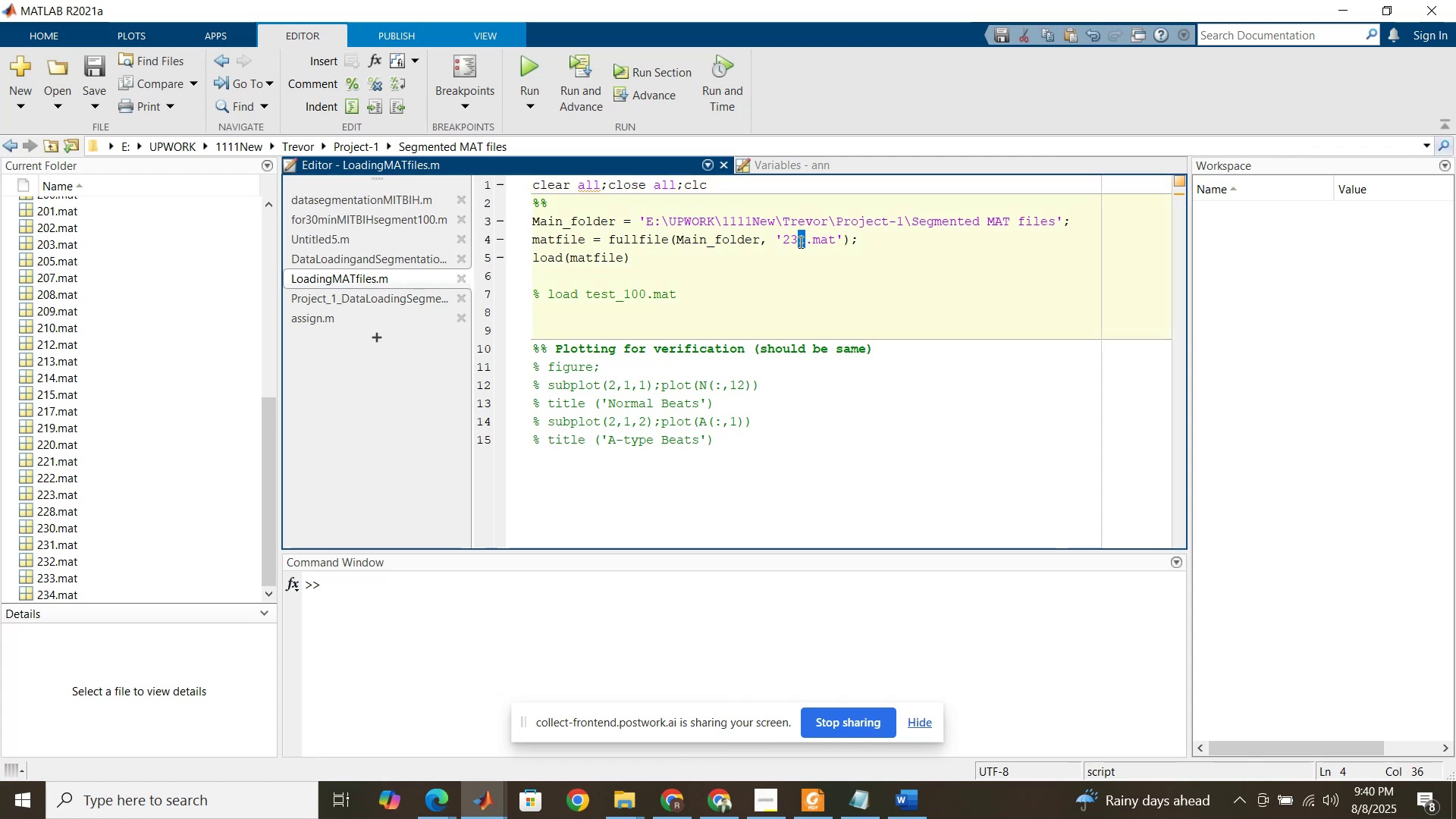 
key(4)
 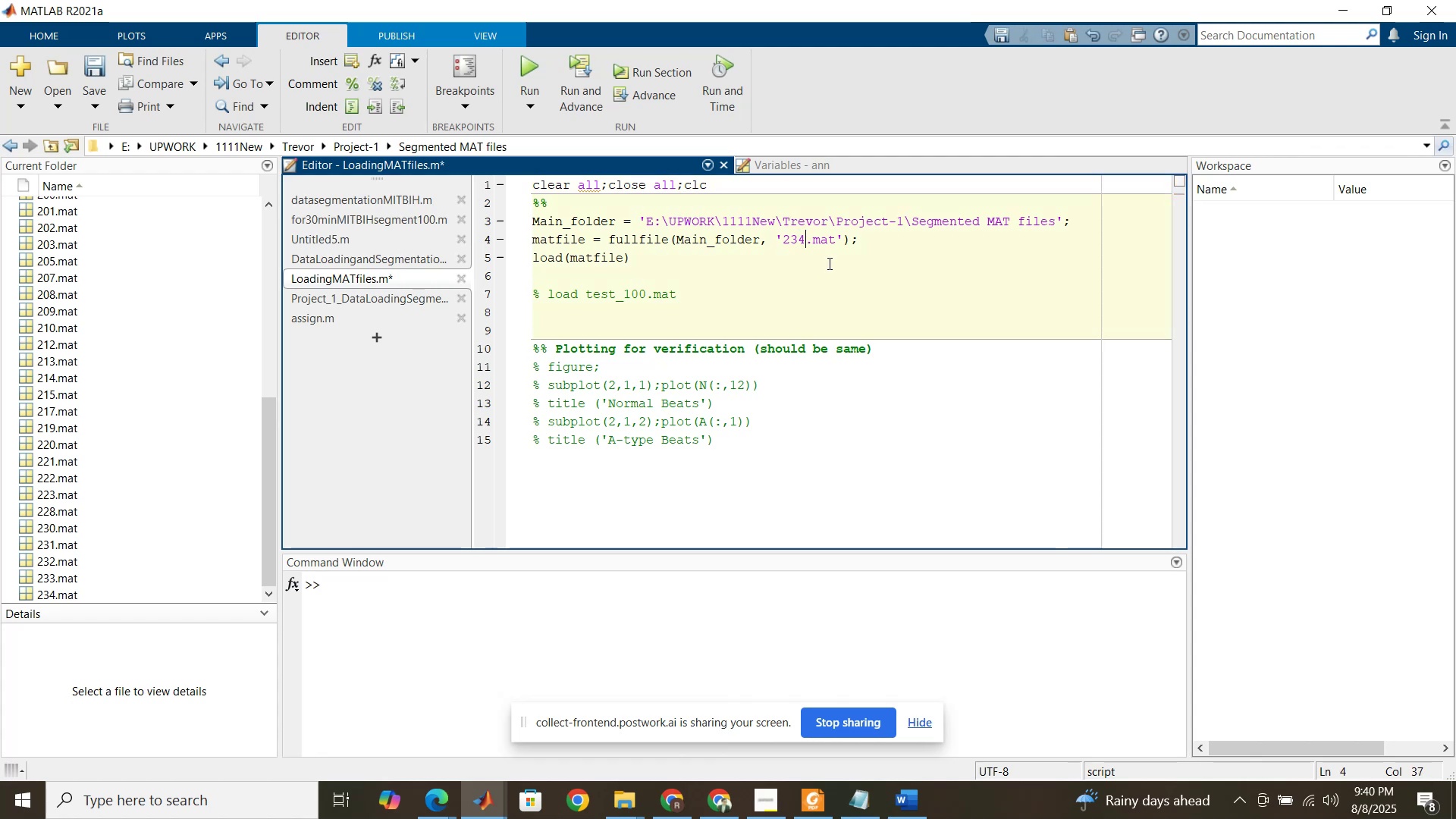 
left_click([828, 263])
 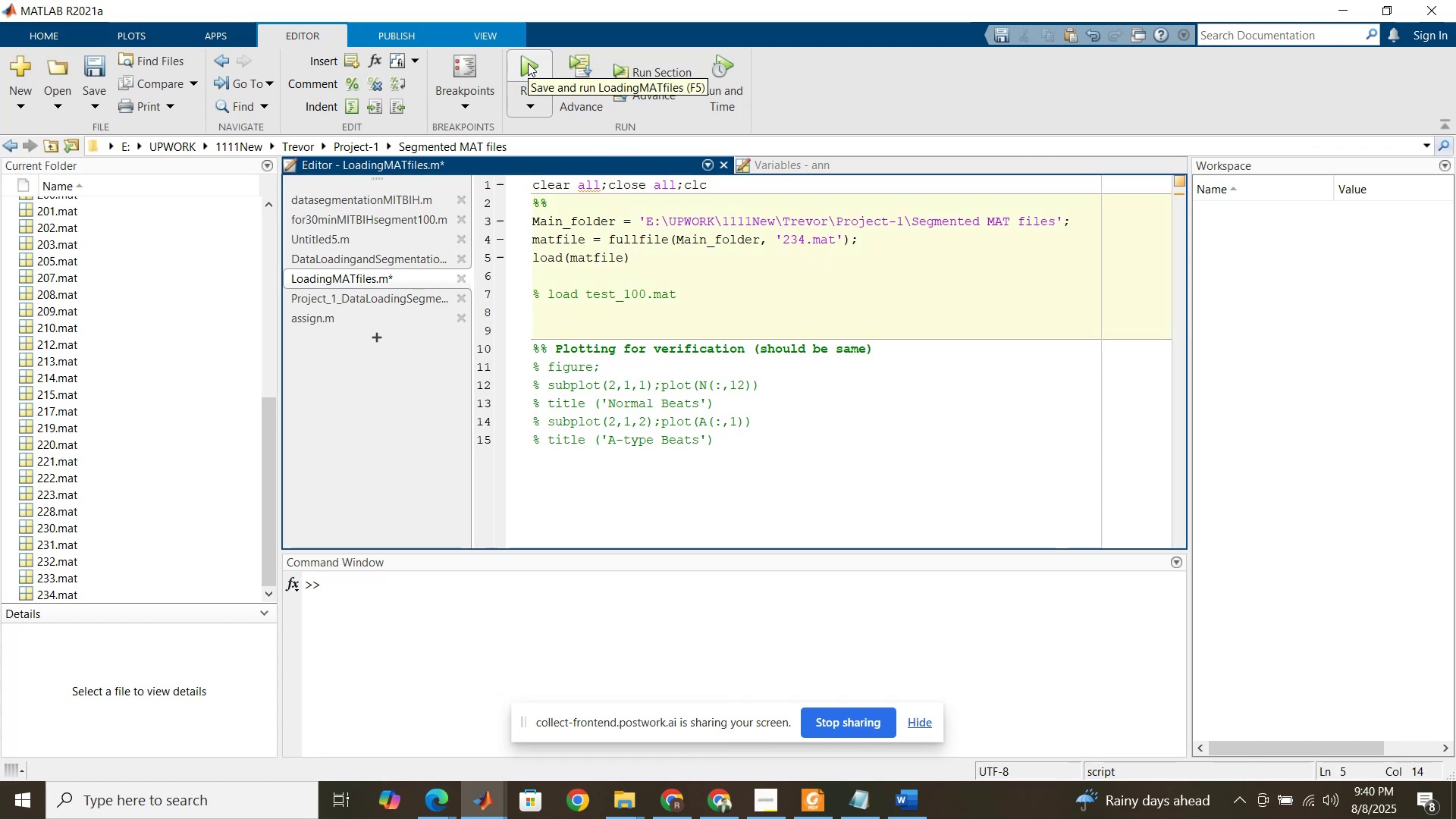 
left_click([528, 63])
 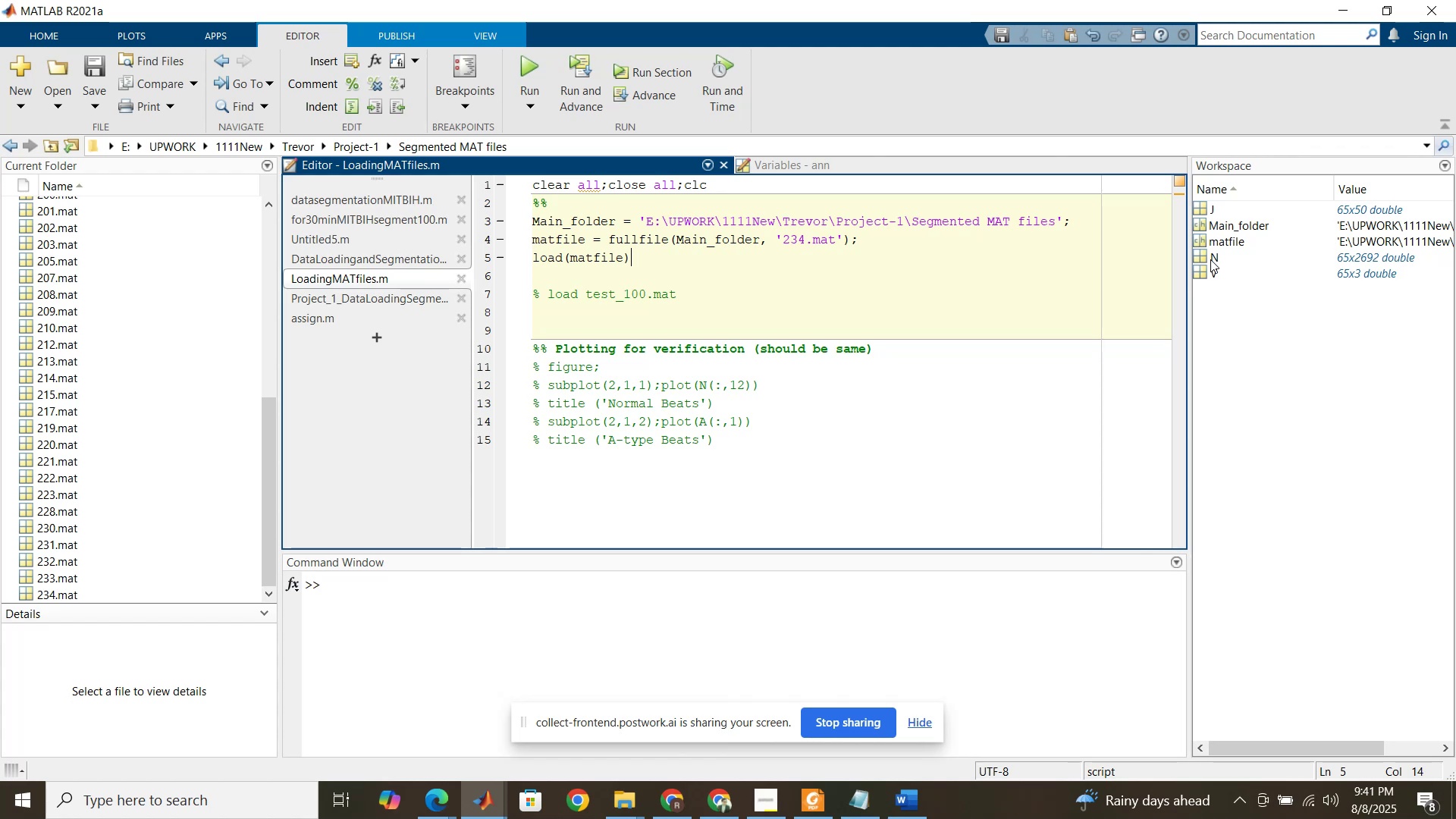 
wait(8.98)
 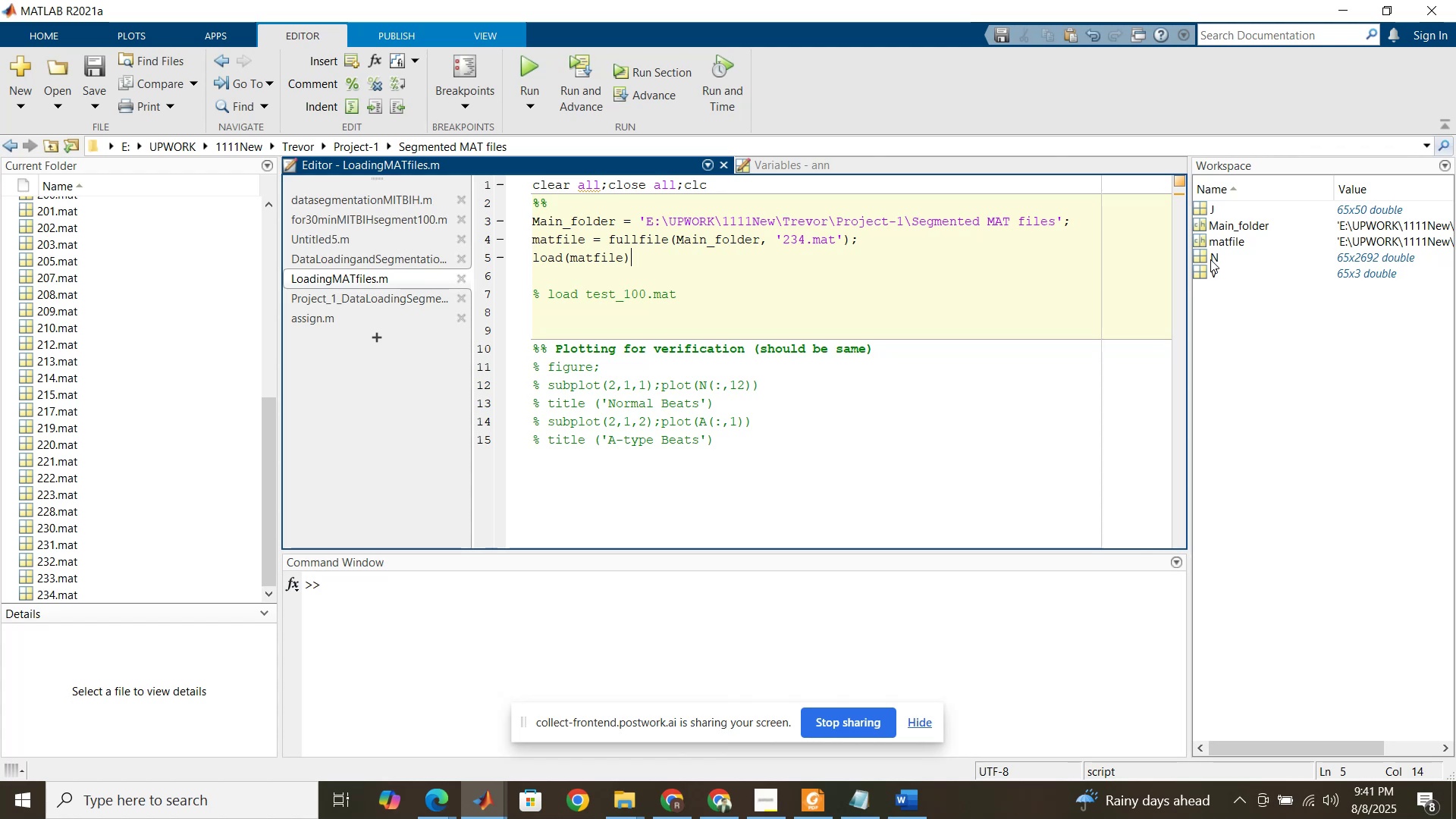 
left_click([817, 806])
 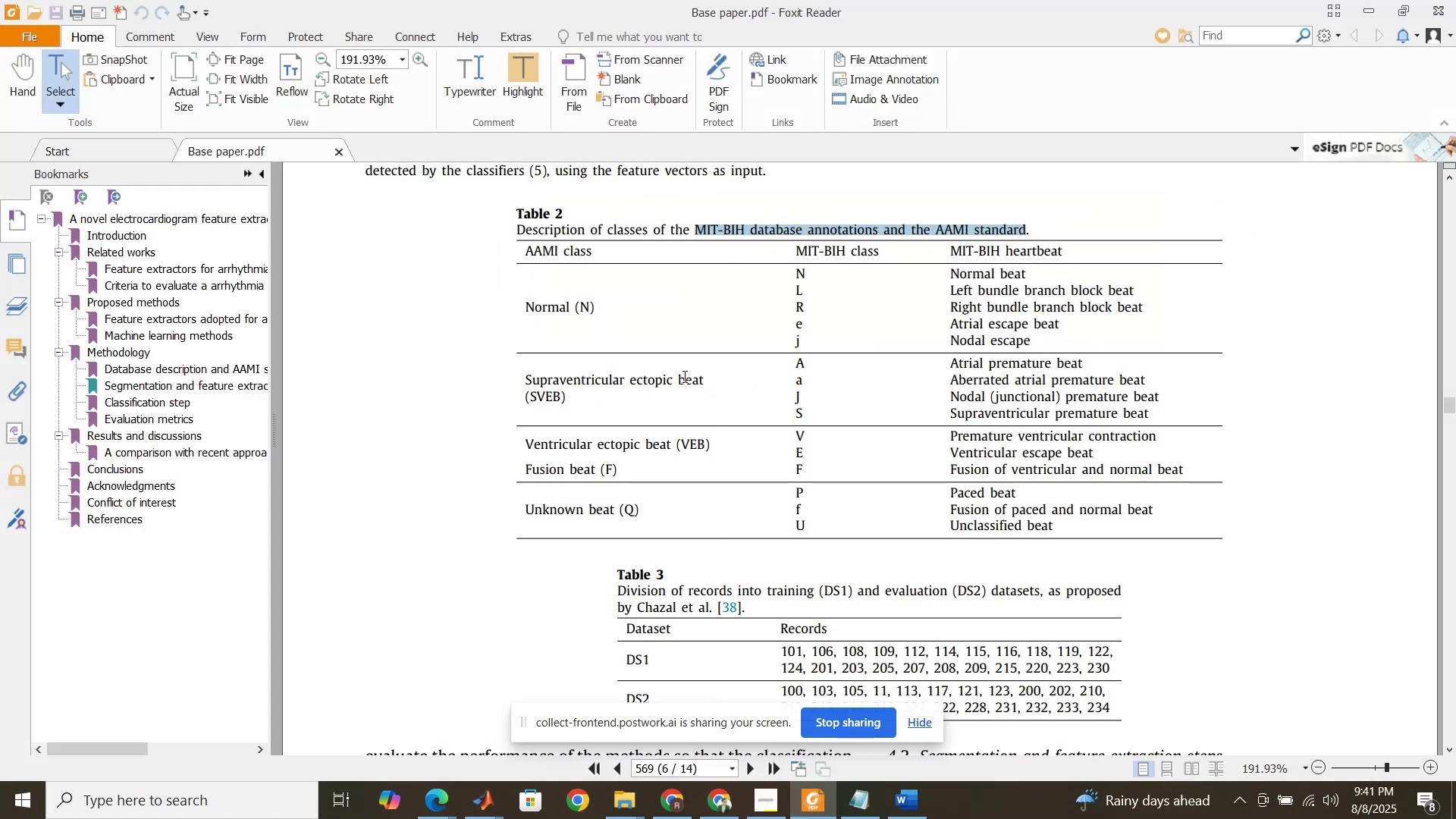 
scroll: coordinate [683, 376], scroll_direction: up, amount: 1.0
 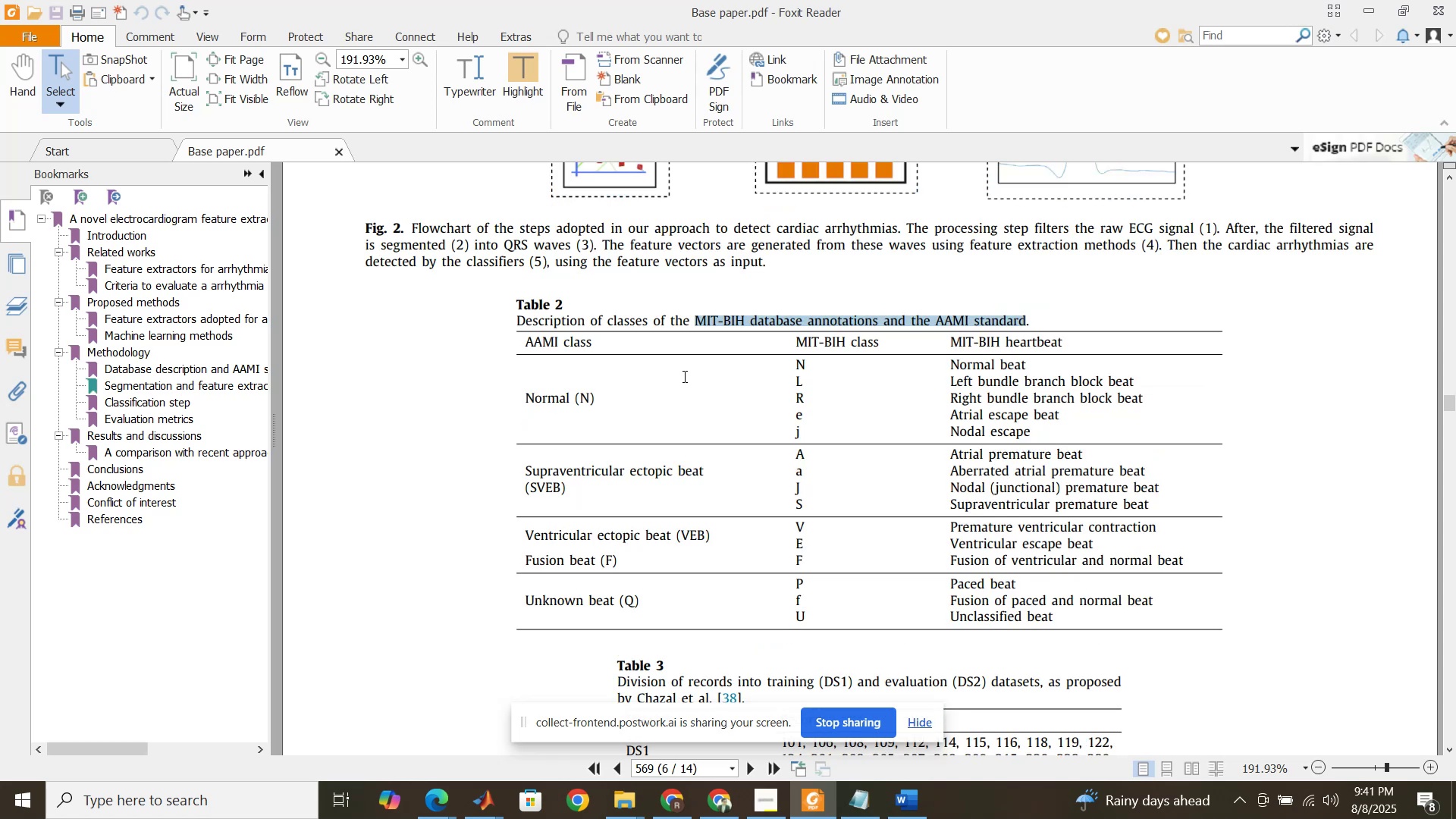 
scroll: coordinate [683, 376], scroll_direction: down, amount: 5.0
 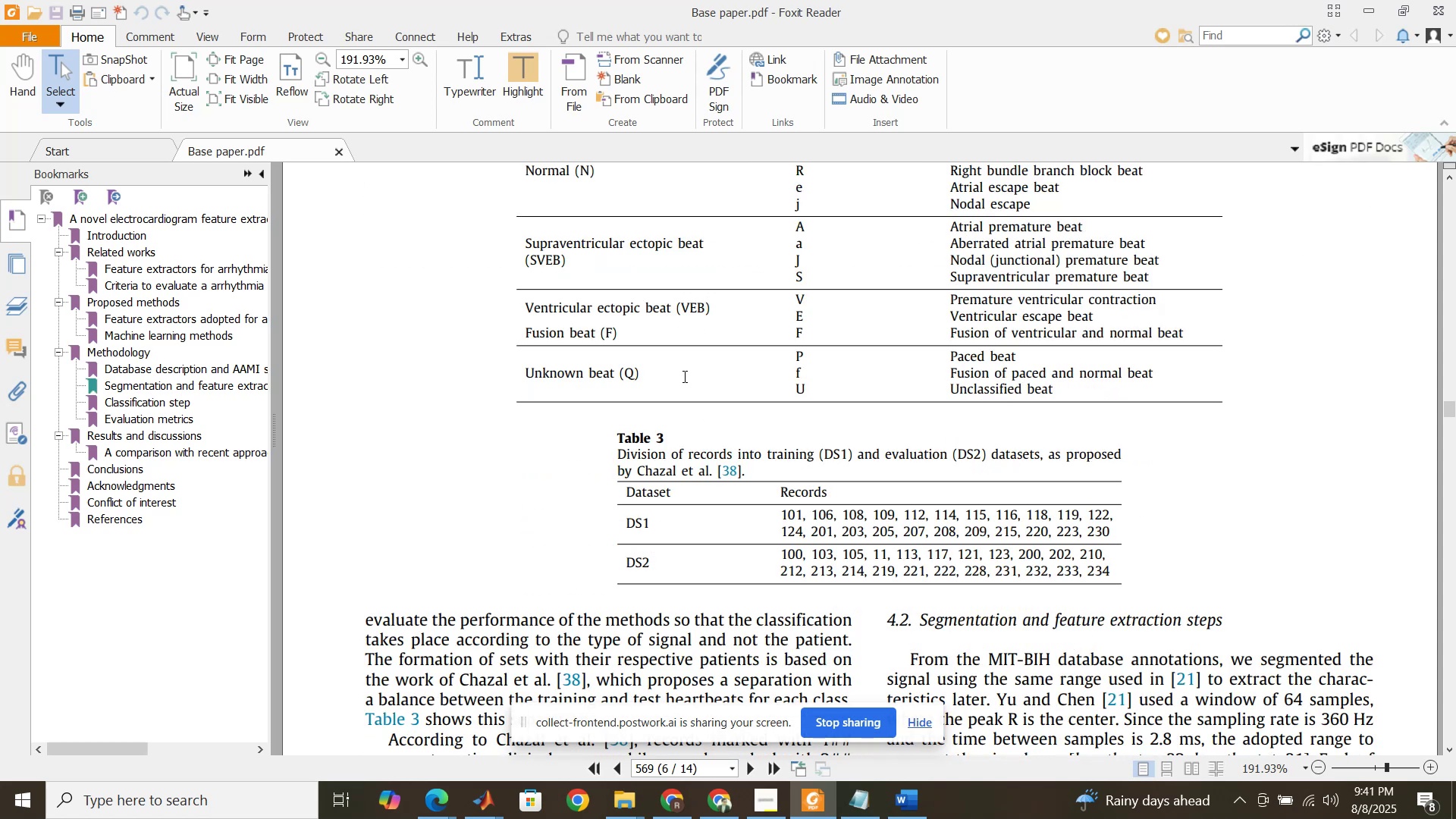 
scroll: coordinate [683, 376], scroll_direction: up, amount: 14.0
 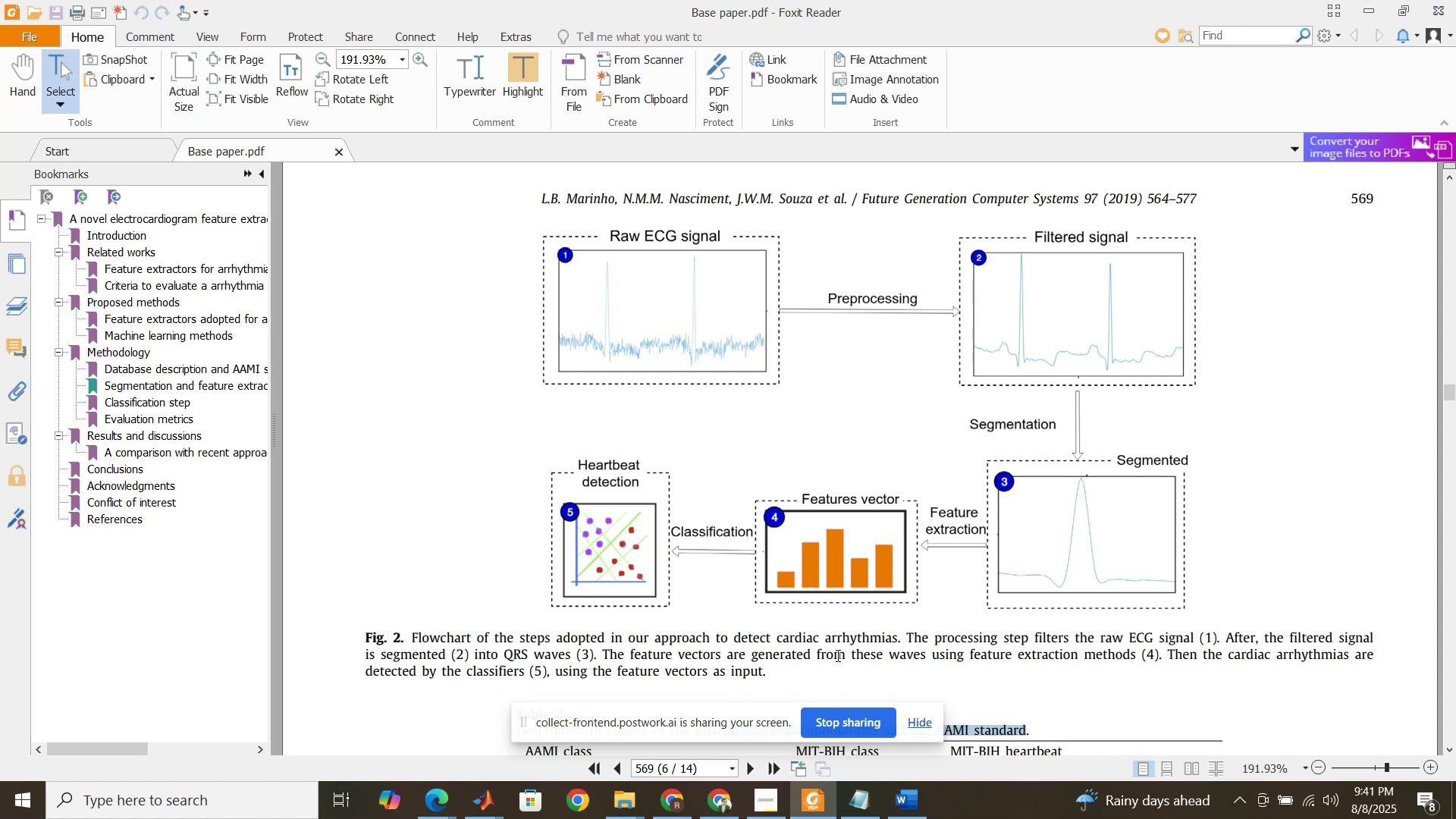 
wait(28.57)
 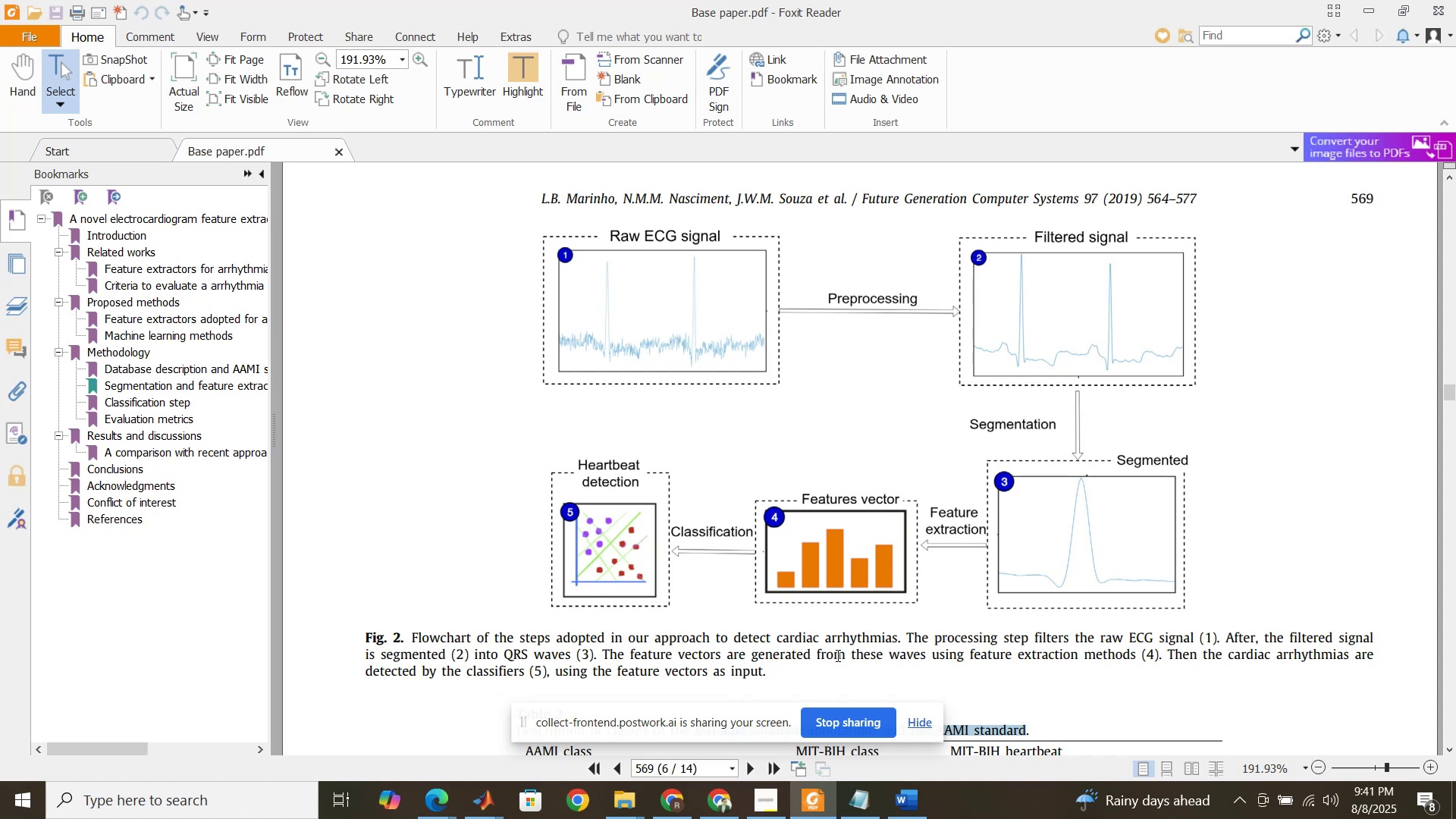 
scroll: coordinate [709, 631], scroll_direction: down, amount: 12.0
 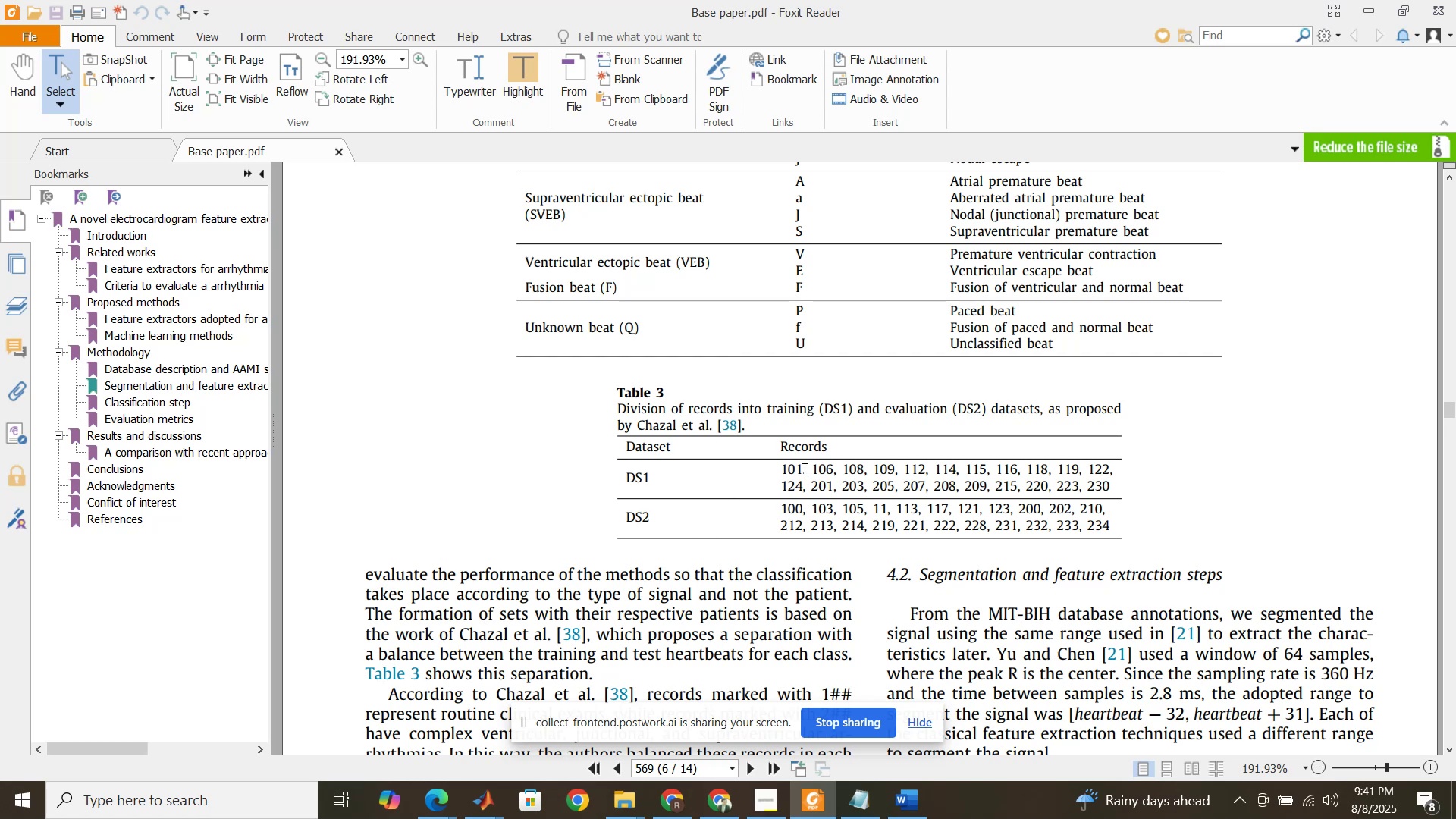 
left_click_drag(start_coordinate=[784, 472], to_coordinate=[1112, 493])
 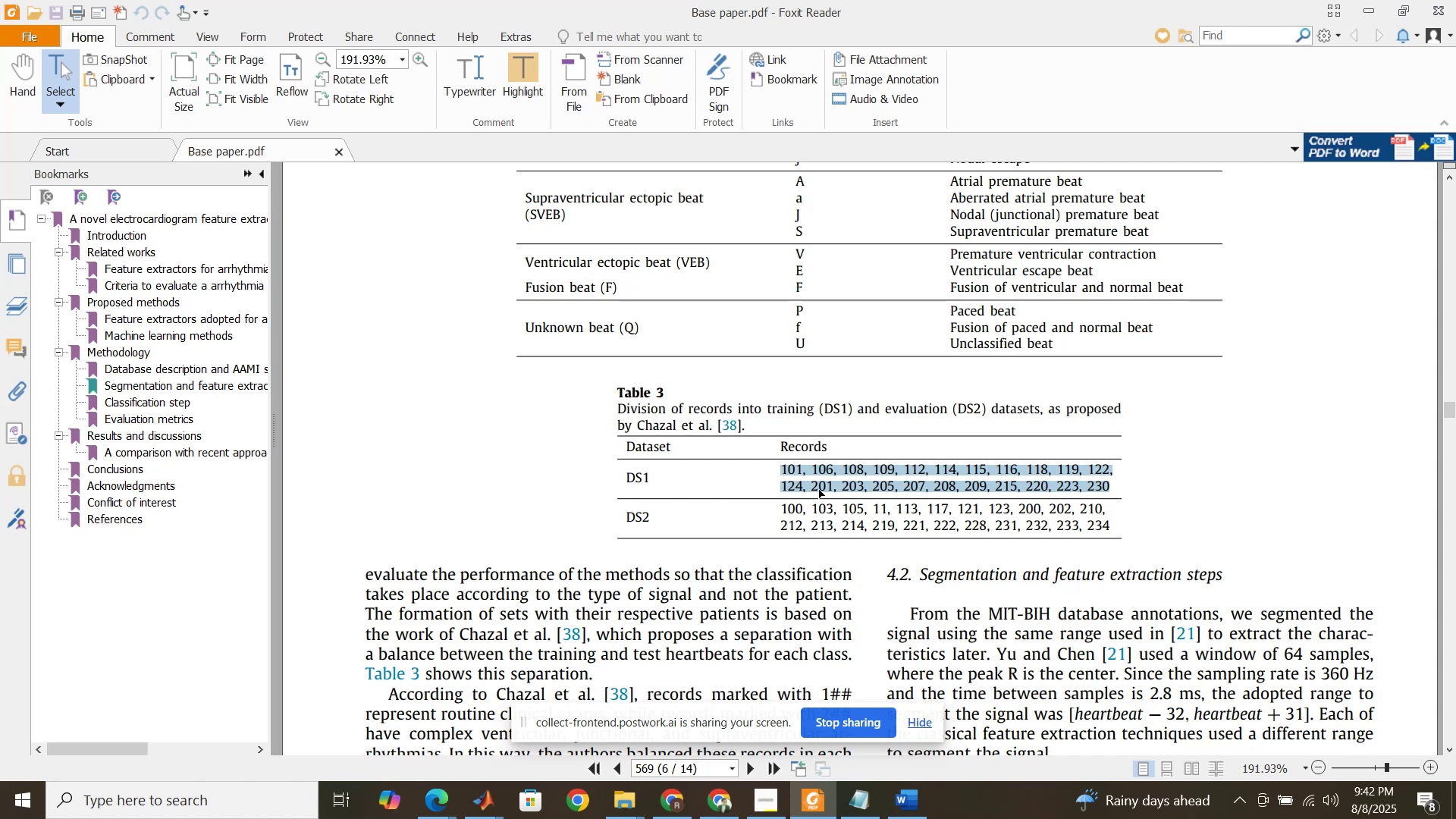 
wait(18.26)
 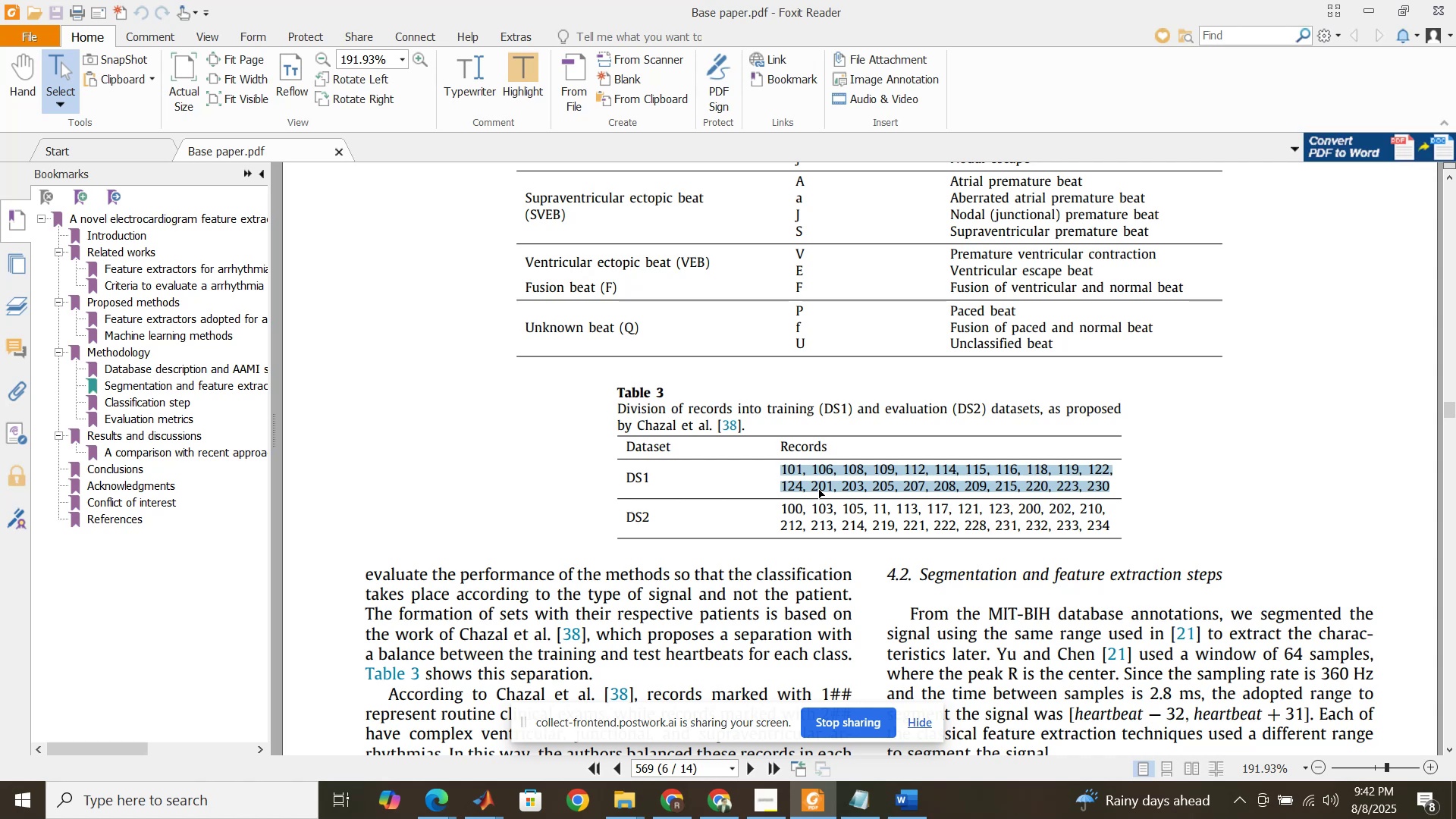 
scroll: coordinate [672, 623], scroll_direction: down, amount: 3.0
 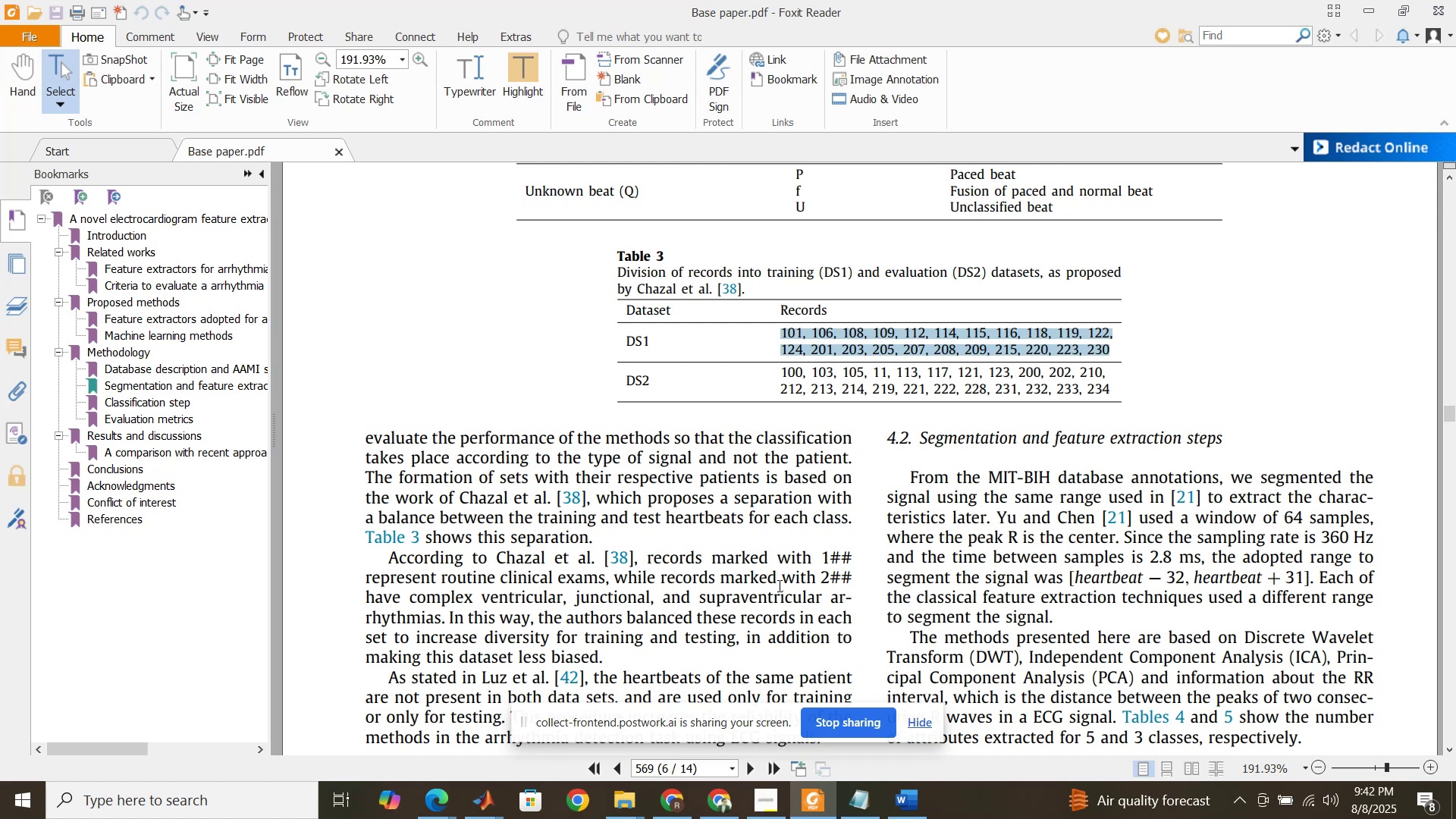 
wait(40.42)
 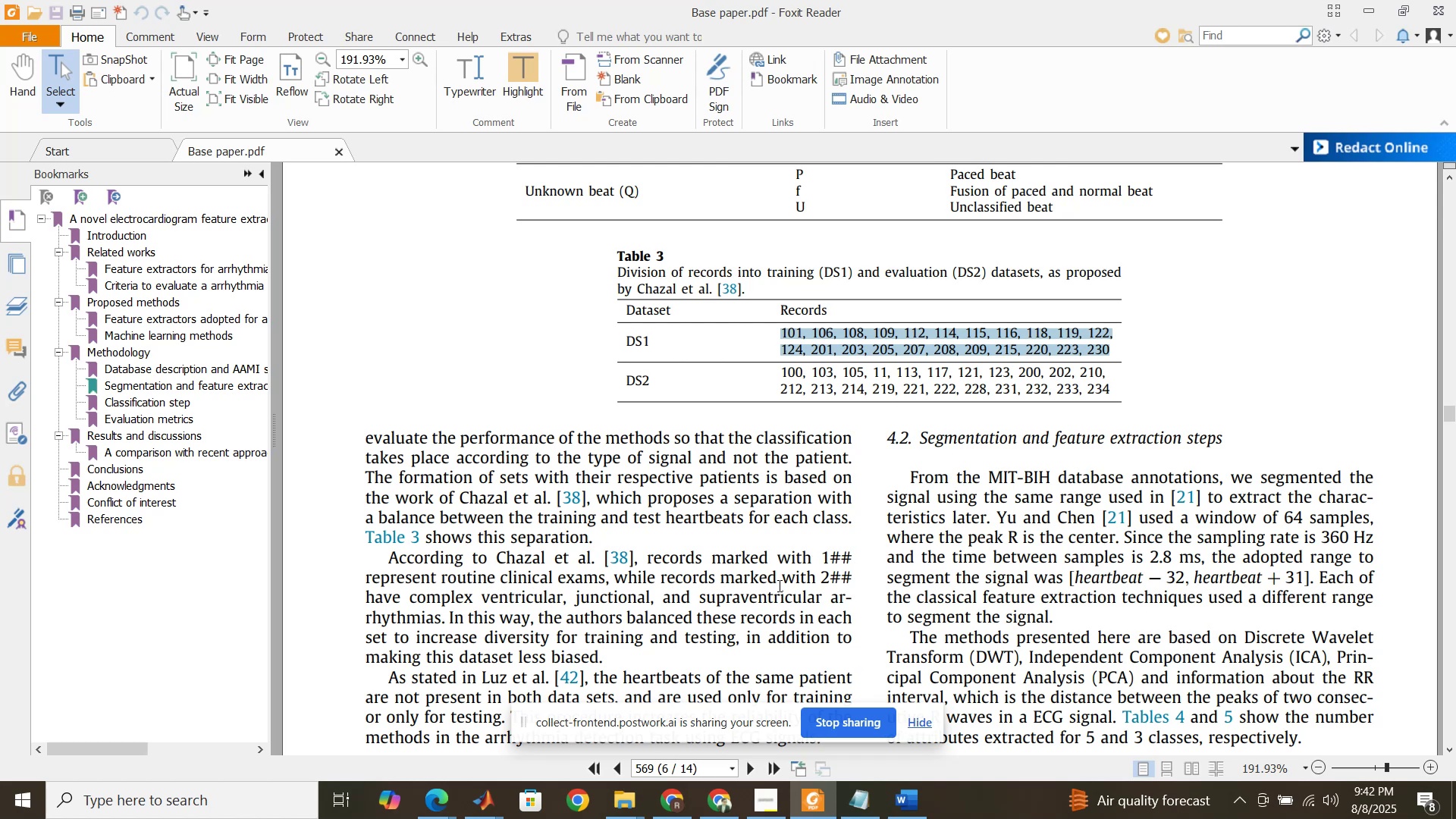 
scroll: coordinate [770, 594], scroll_direction: down, amount: 2.0
 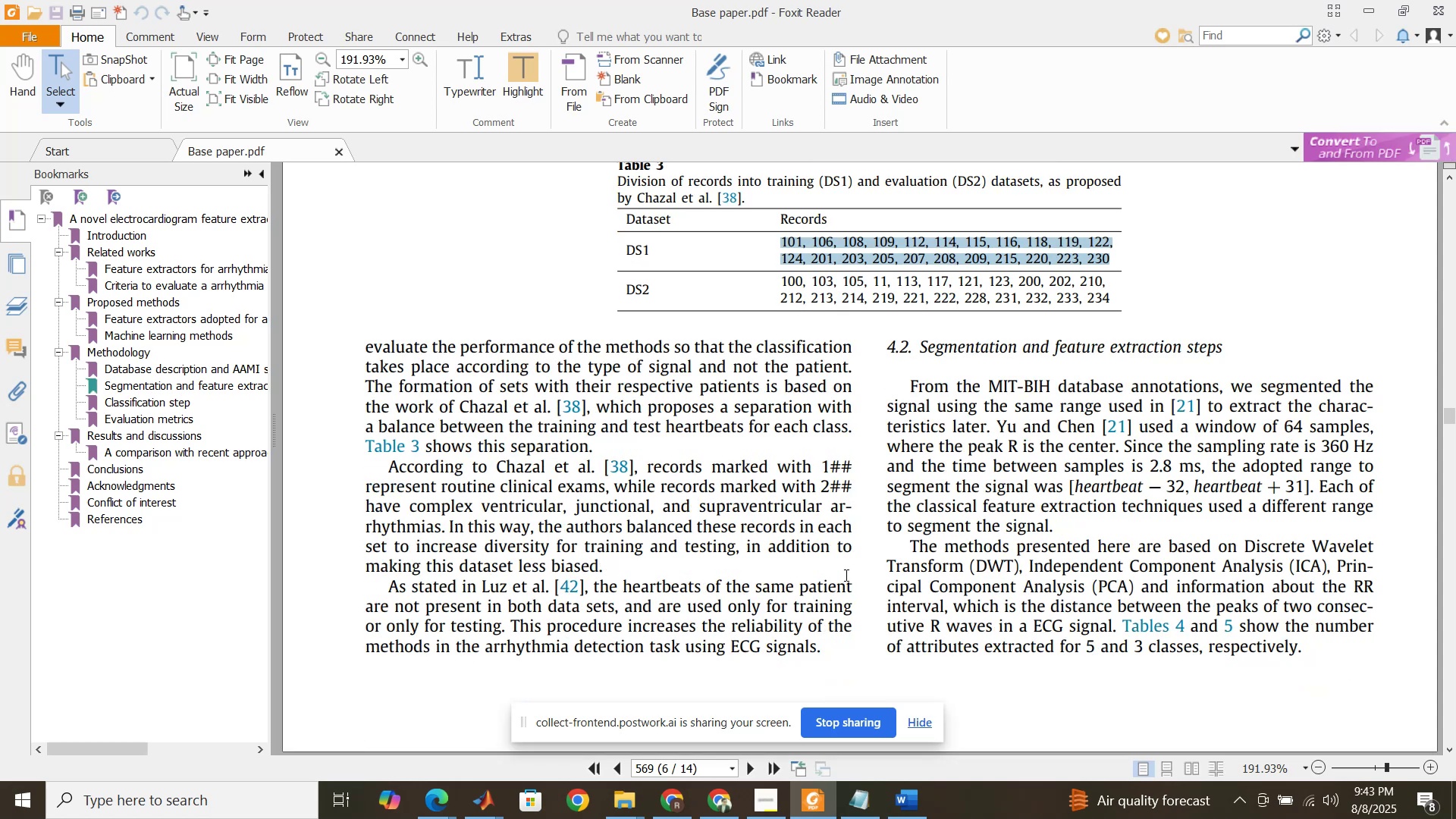 
wait(12.4)
 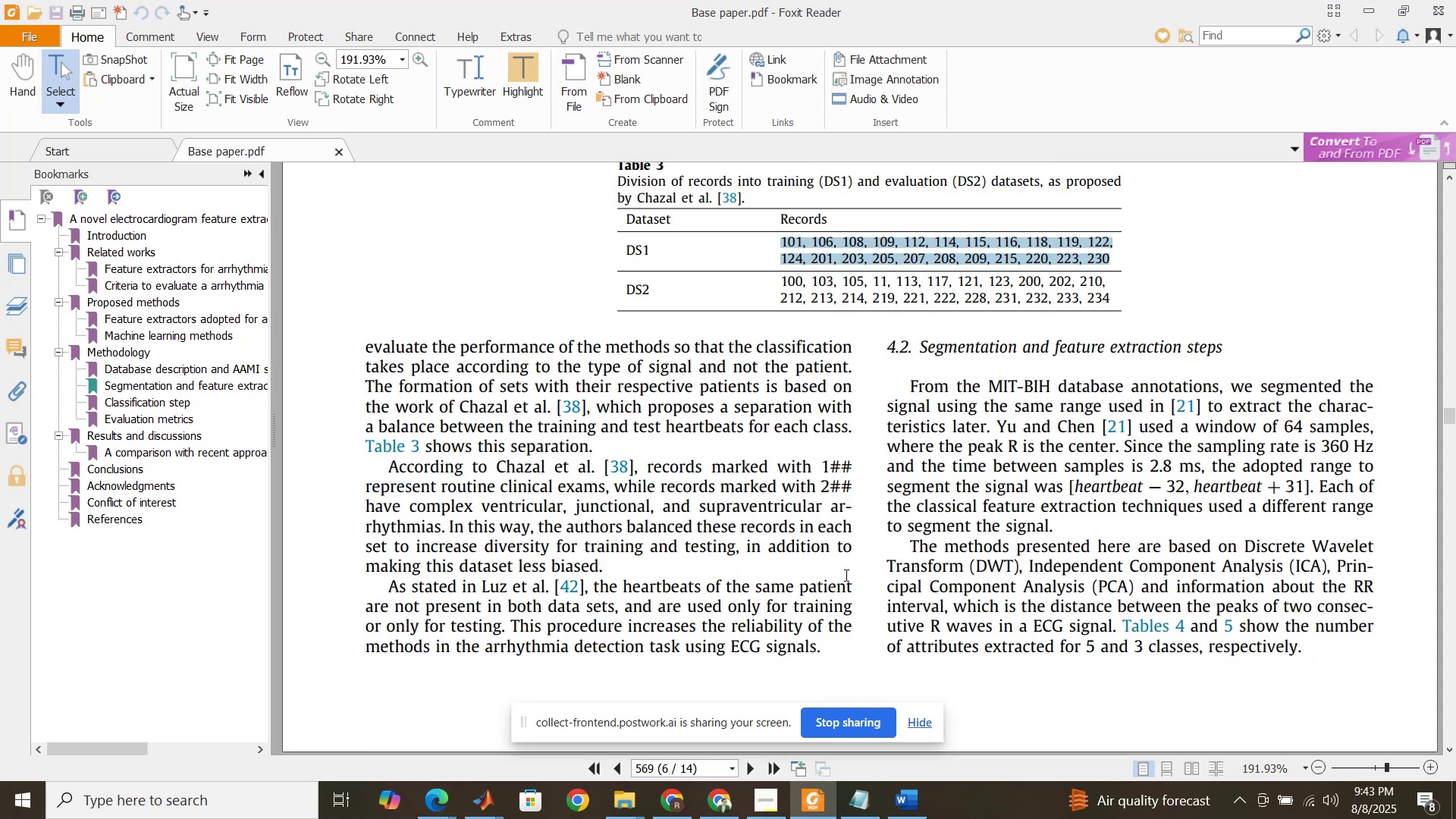 
scroll: coordinate [1089, 497], scroll_direction: down, amount: 1.0
 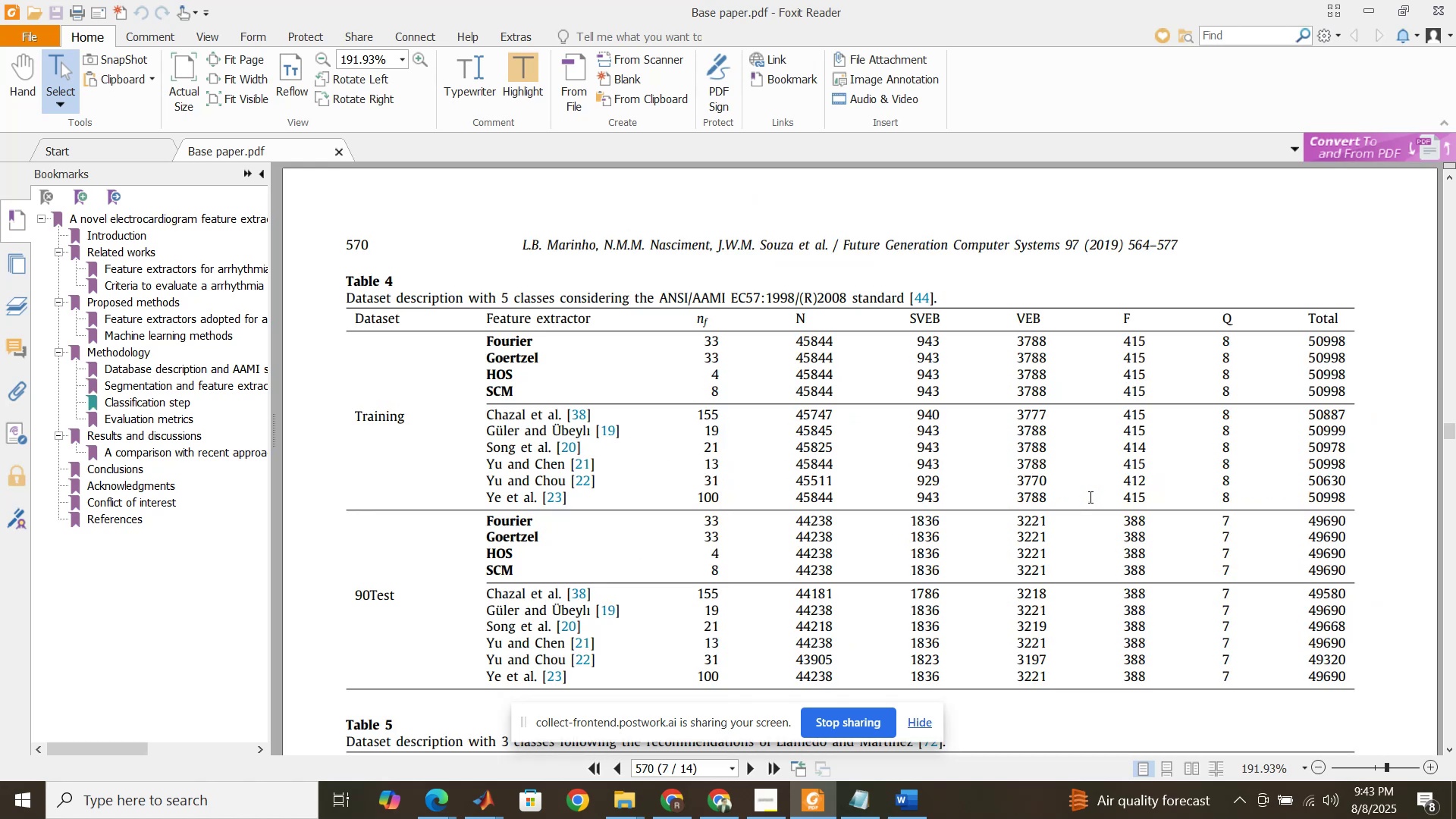 
scroll: coordinate [1089, 497], scroll_direction: up, amount: 2.0
 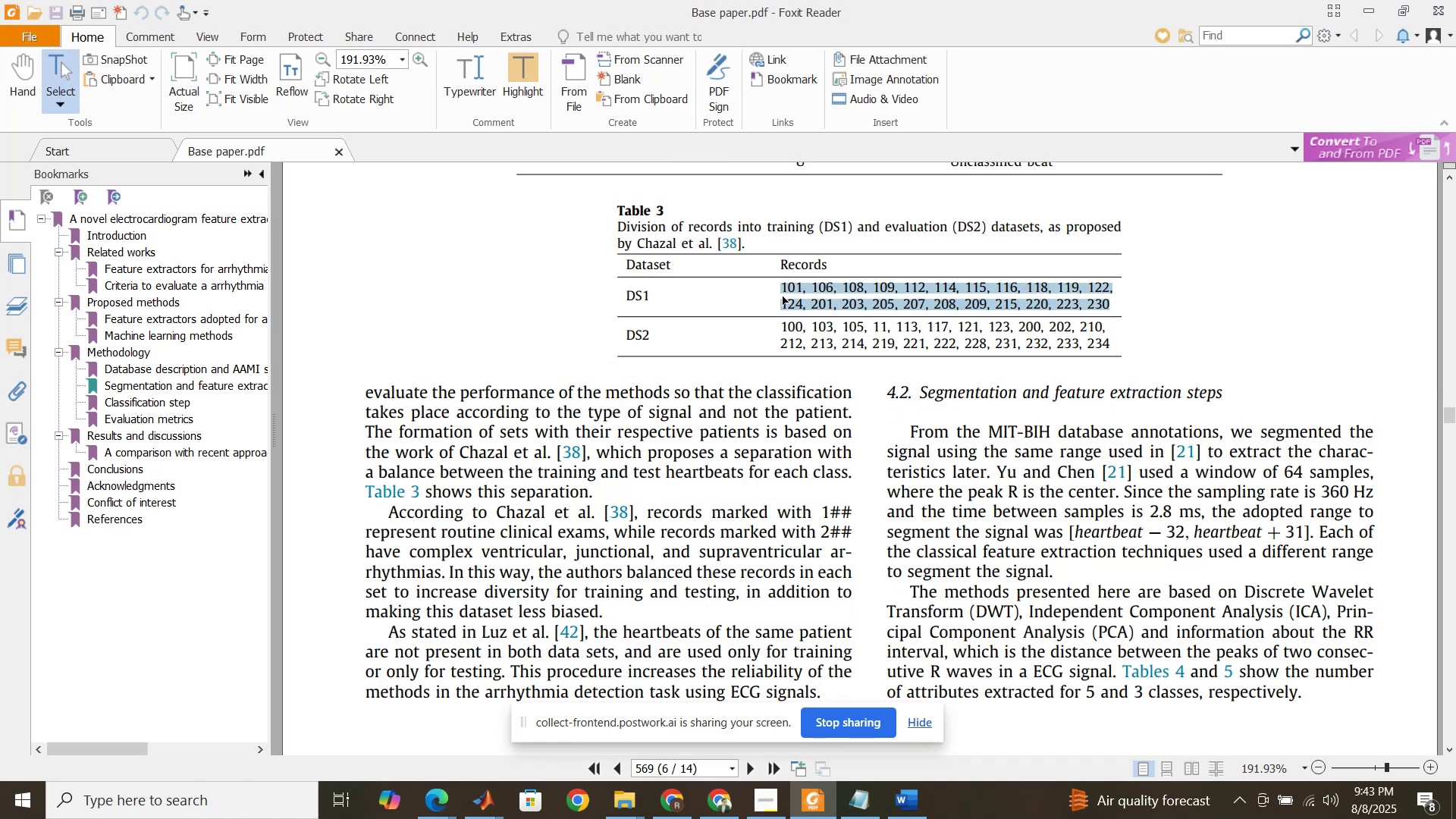 
left_click([785, 294])
 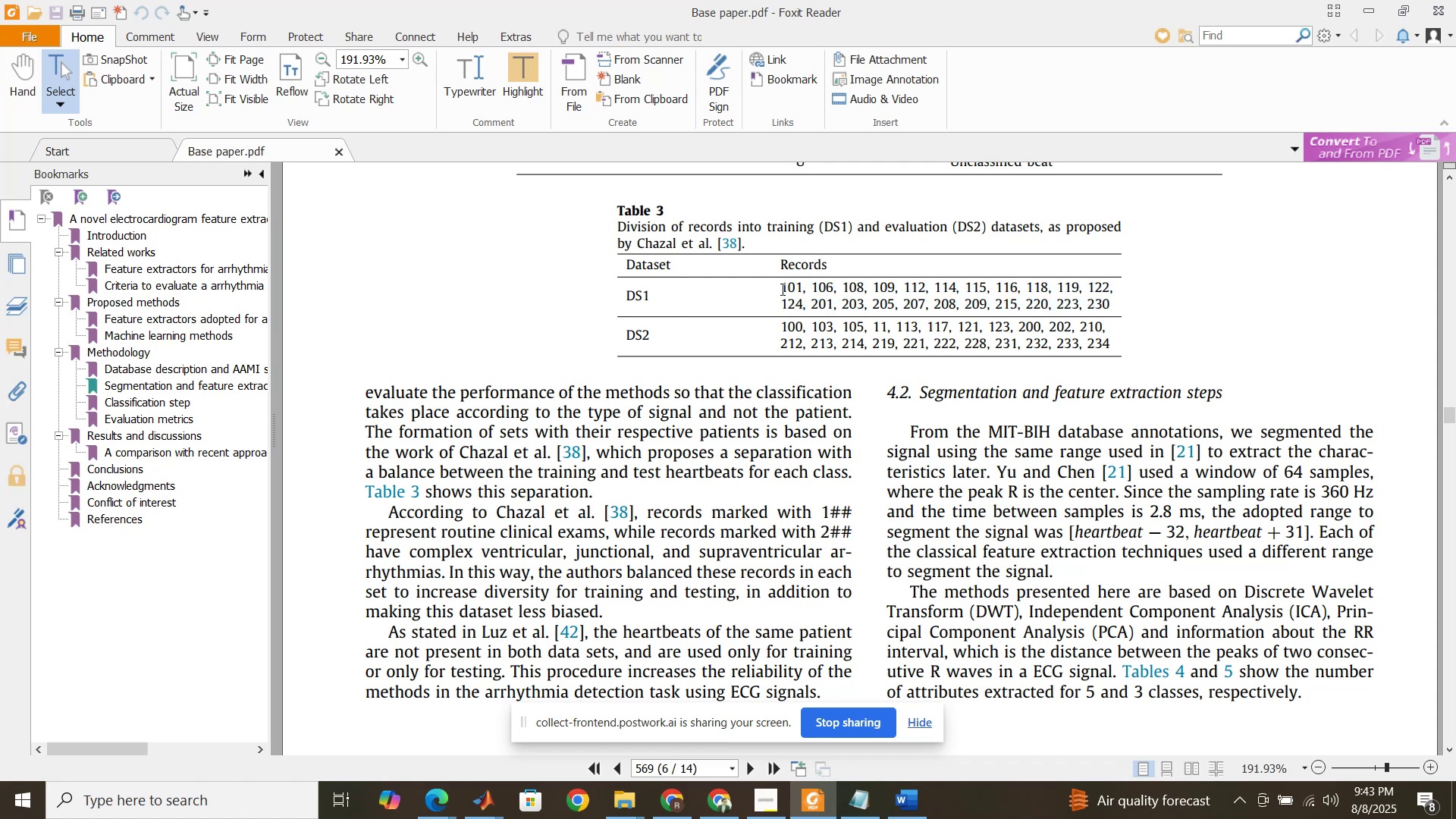 
left_click_drag(start_coordinate=[781, 289], to_coordinate=[829, 289])
 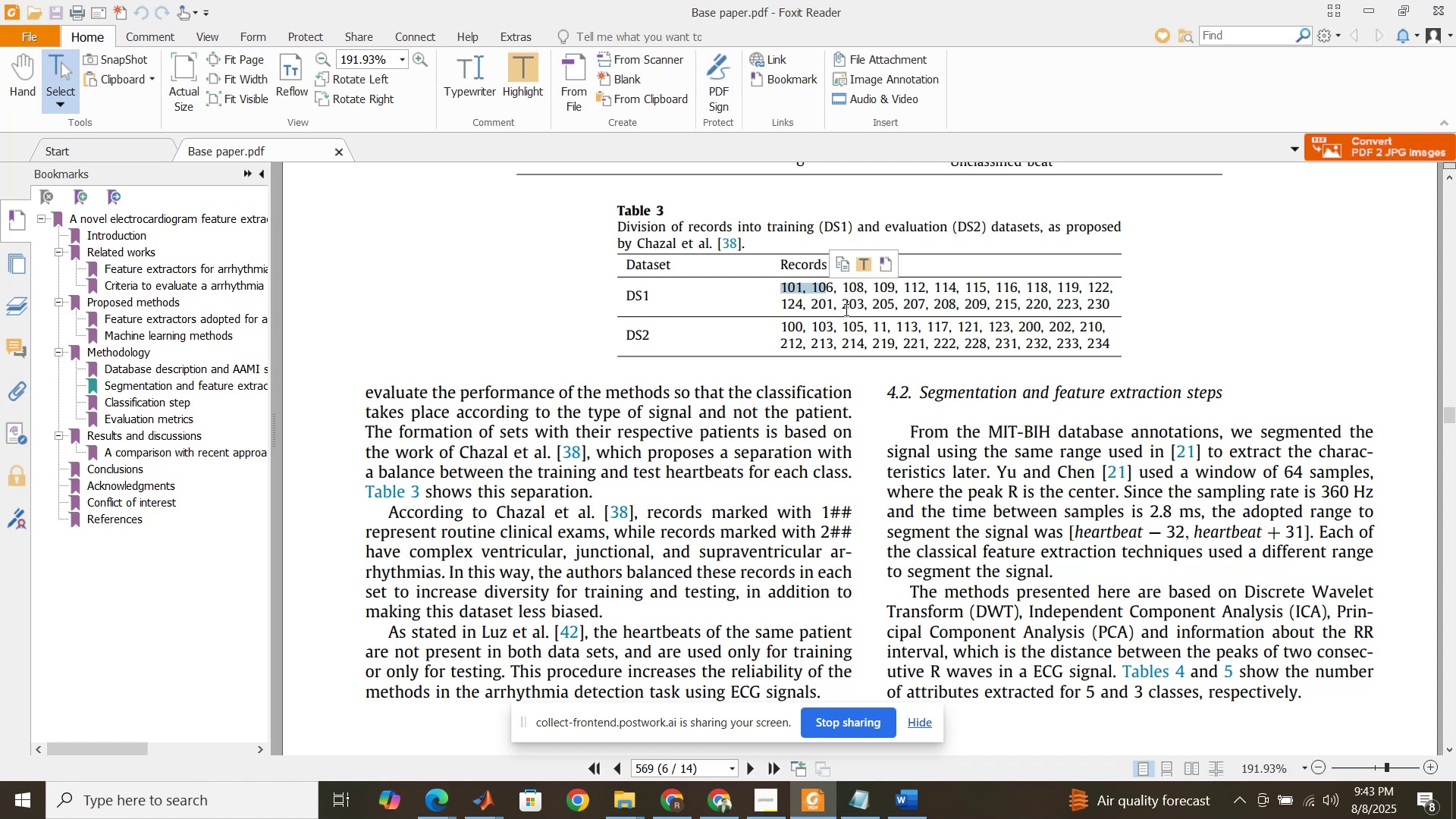 
wait(10.21)
 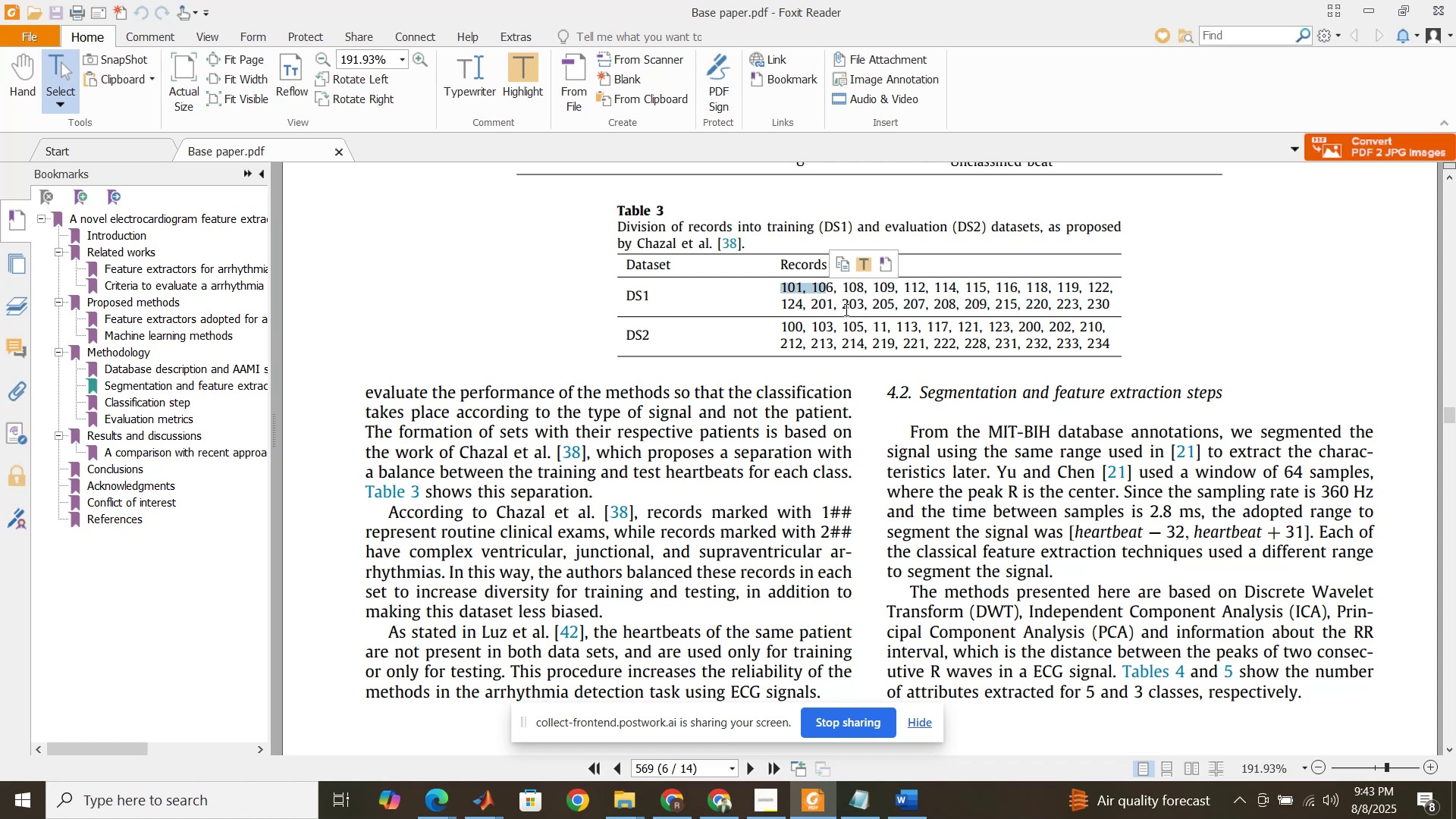 
mouse_move([755, 243])
 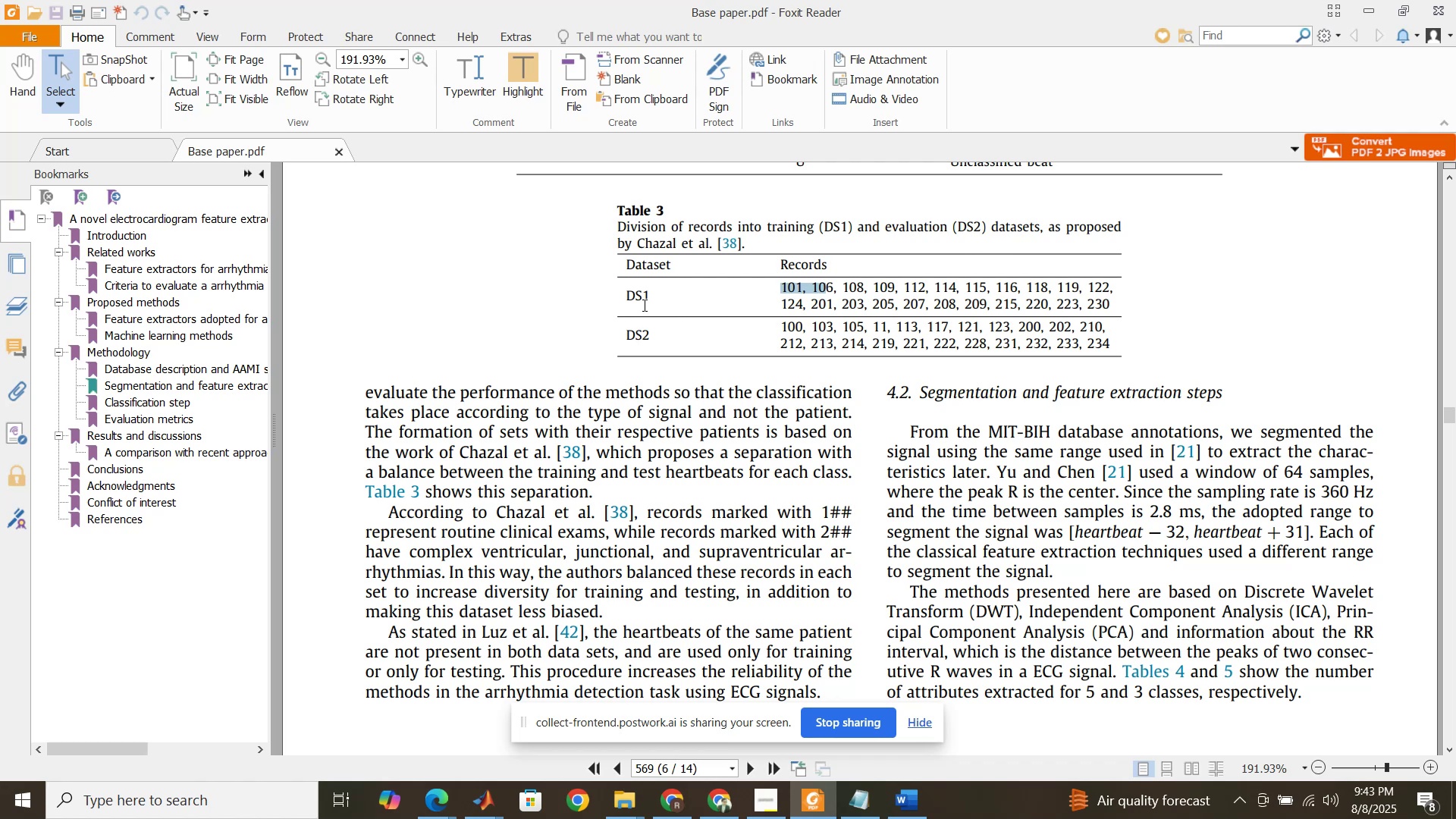 
wait(6.96)
 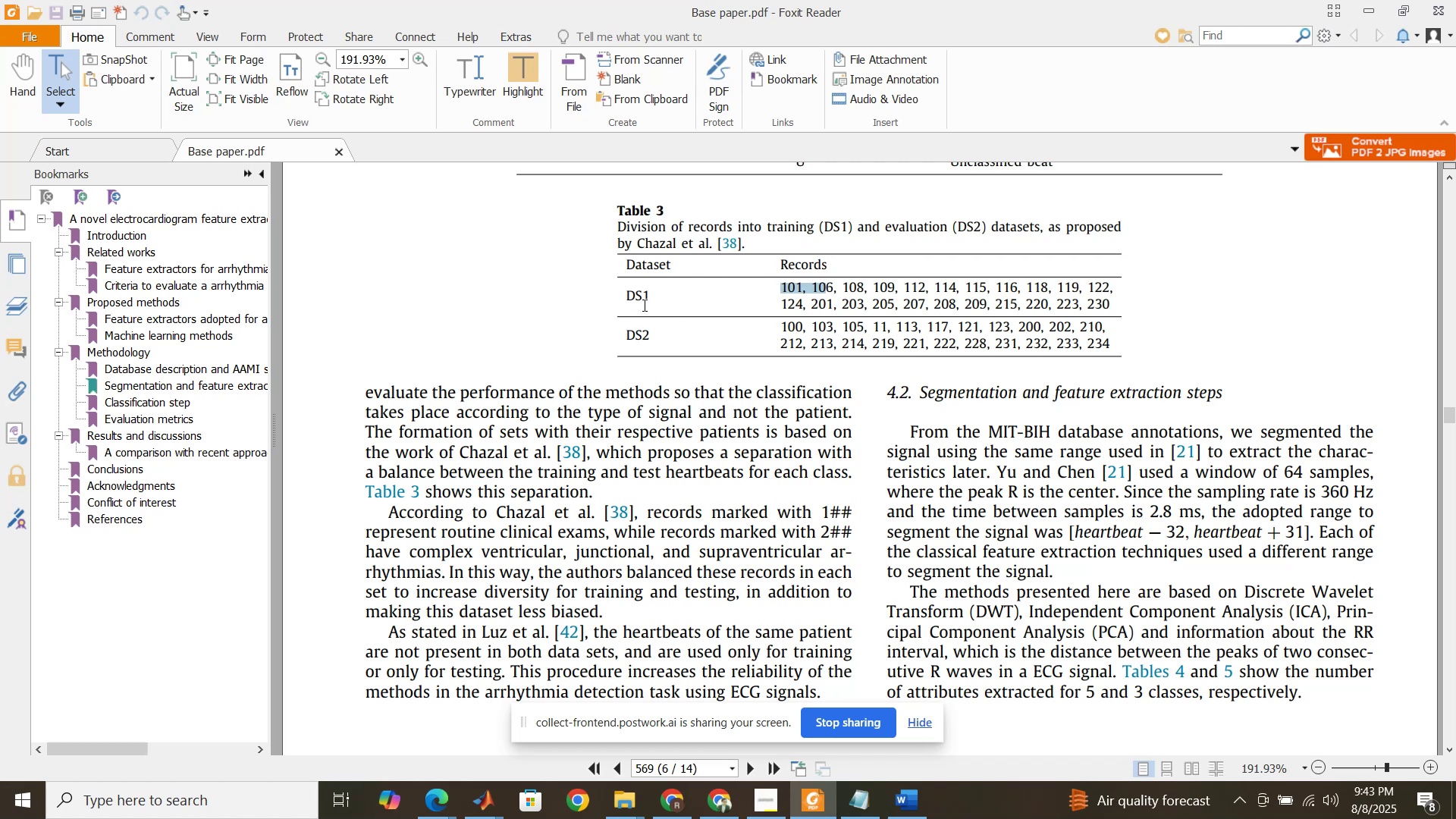 
left_click([610, 807])
 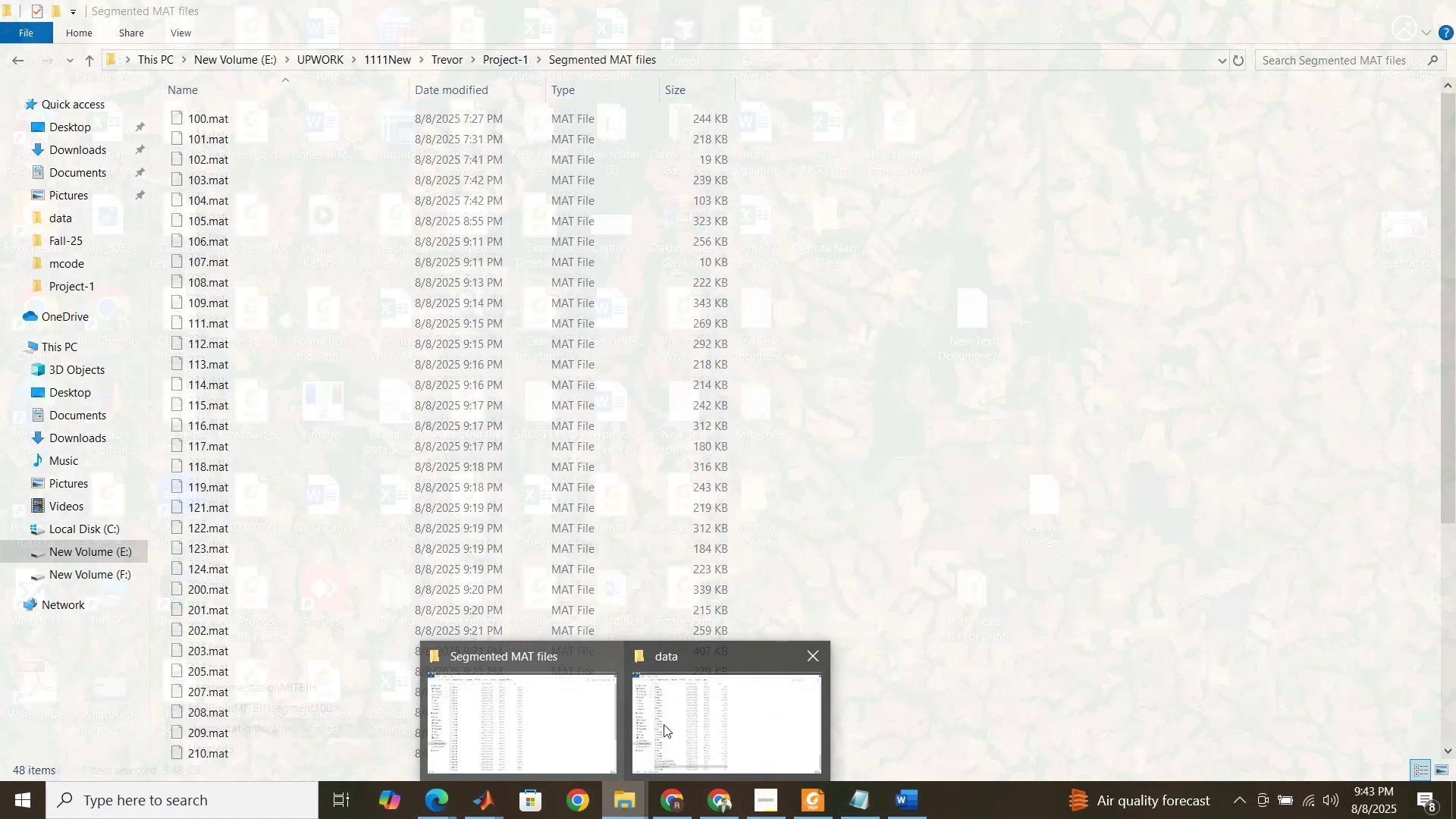 
left_click([564, 719])
 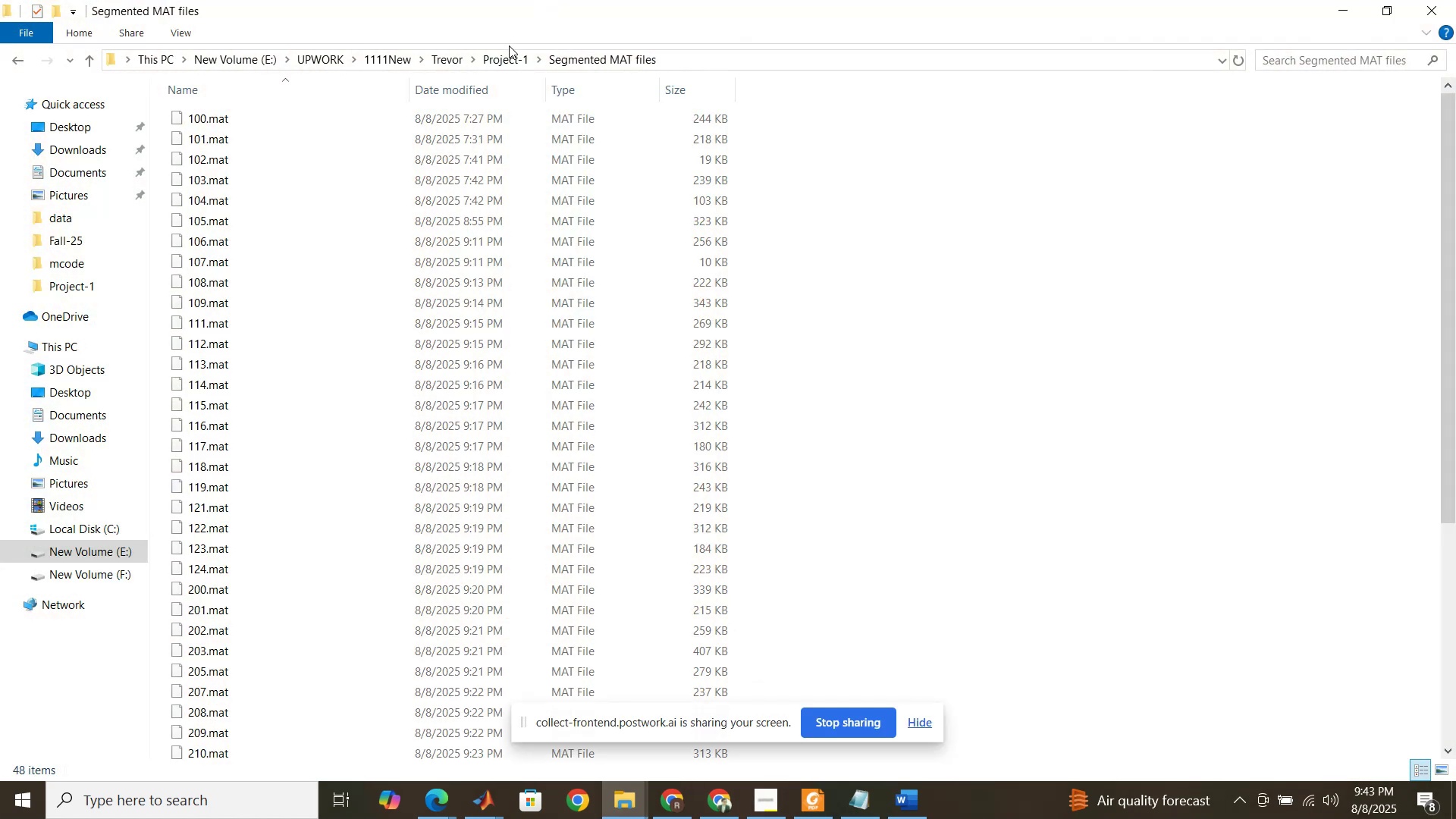 
left_click([504, 51])
 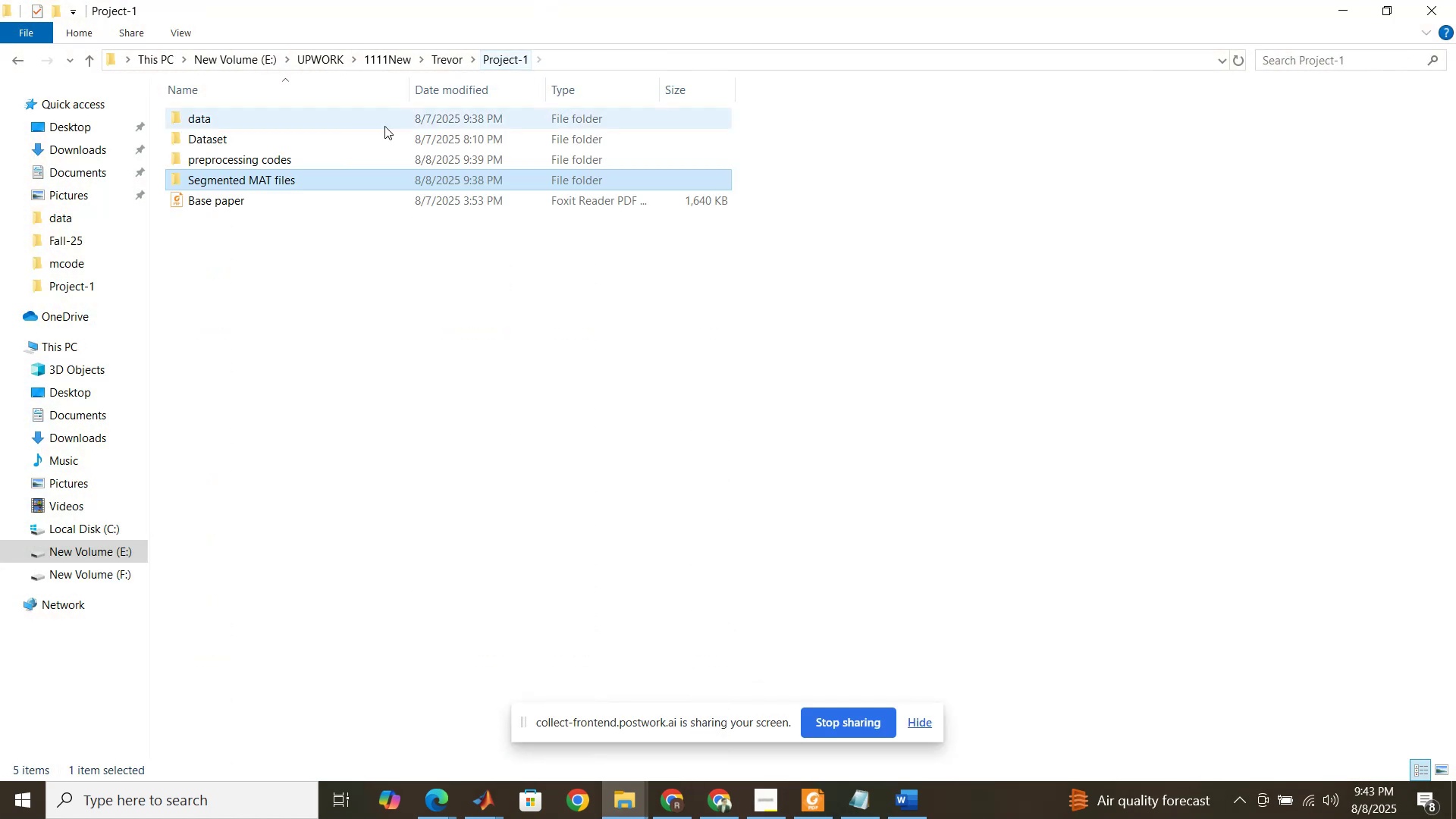 
mouse_move([249, 149])
 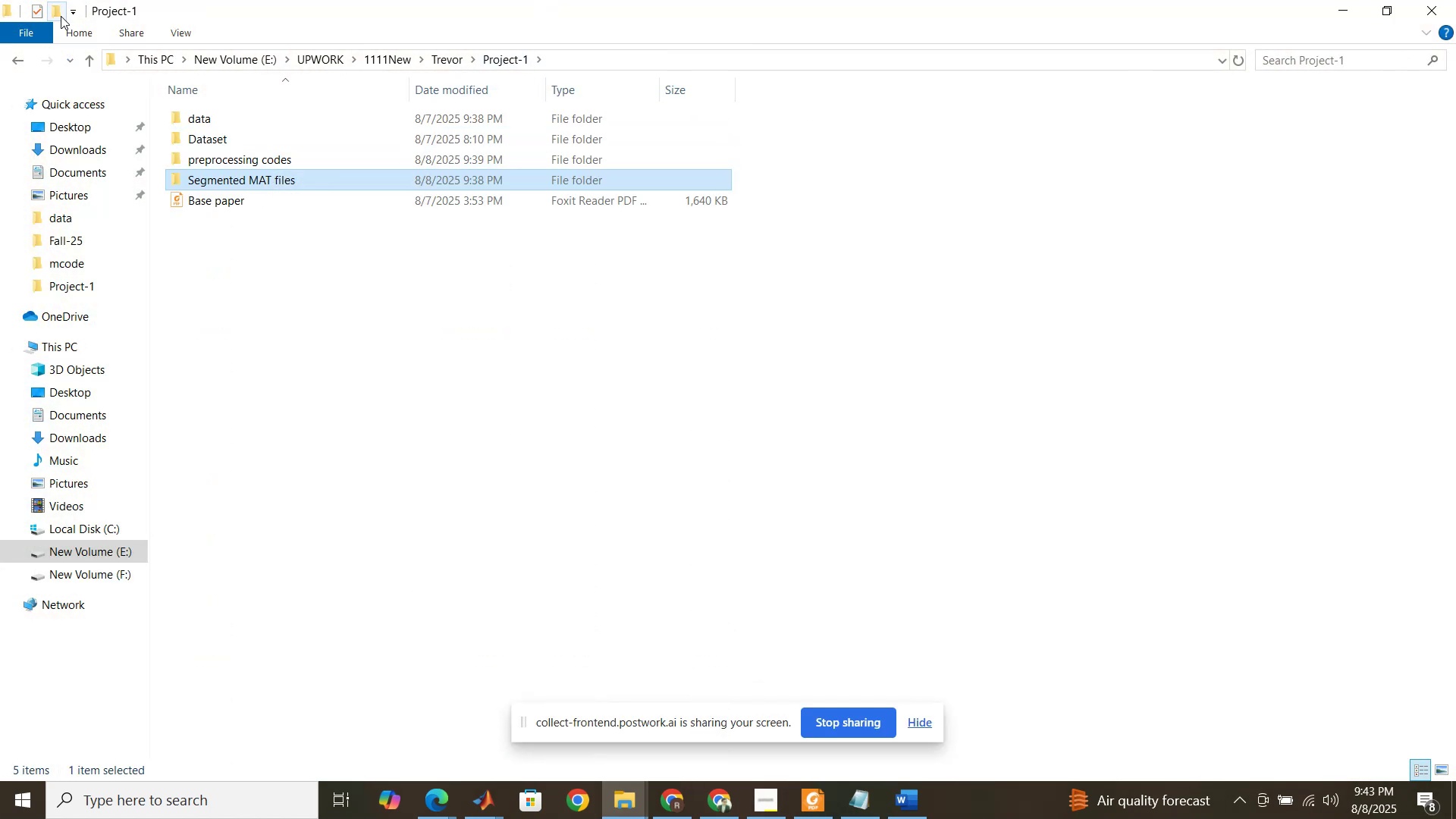 
left_click([60, 15])
 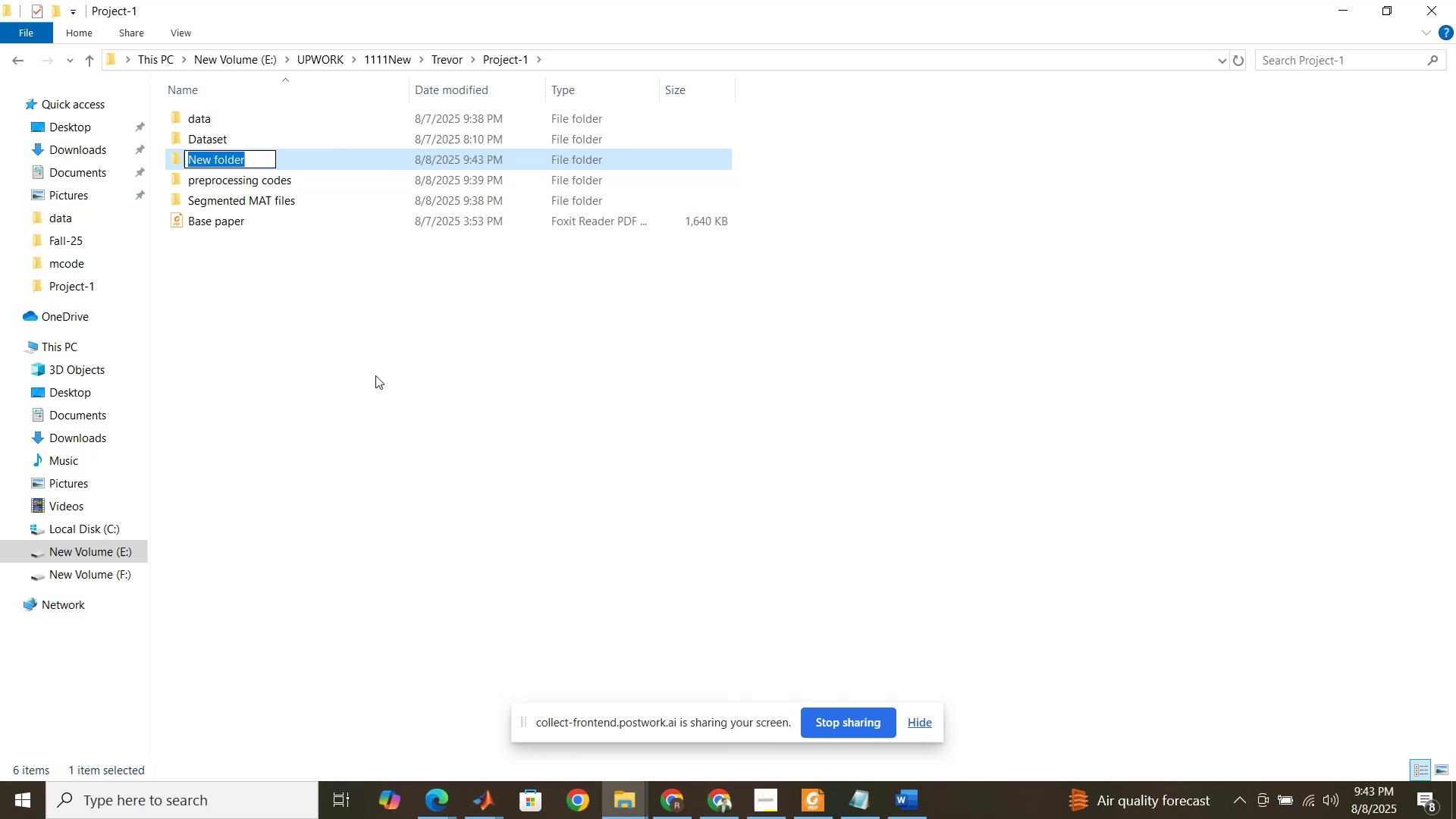 
type(Feature Extraction)
 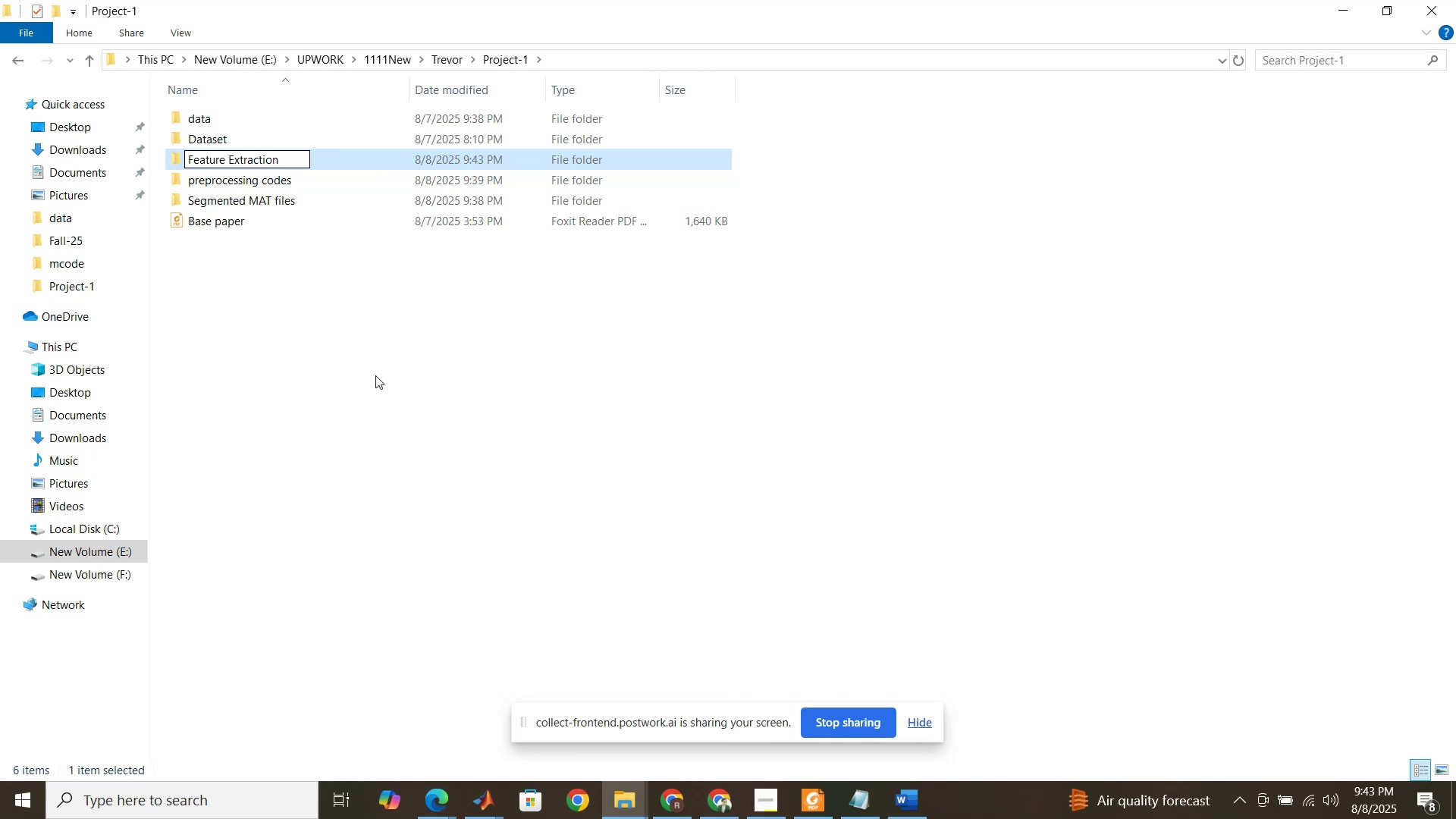 
key(Enter)
 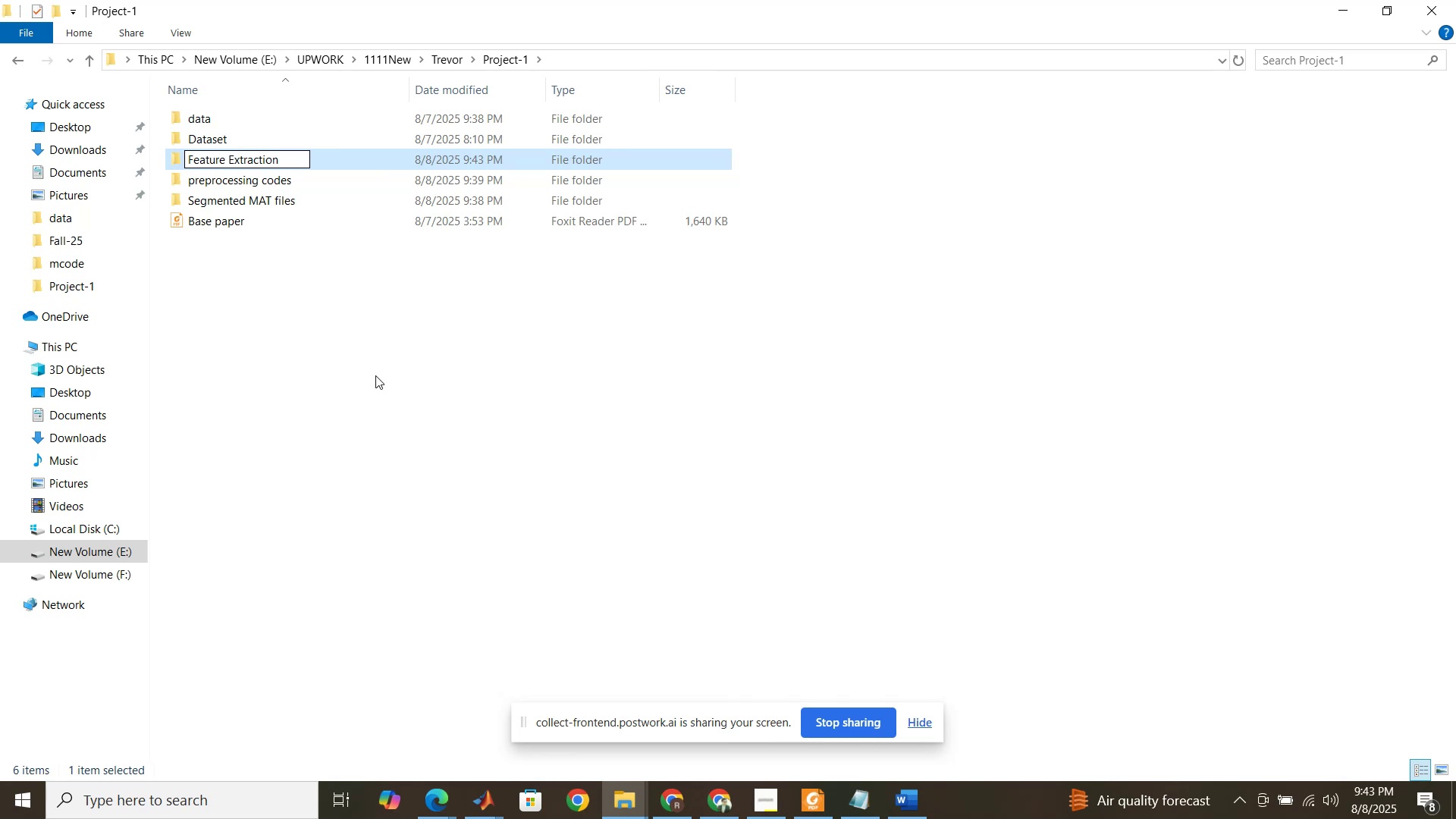 
key(Enter)
 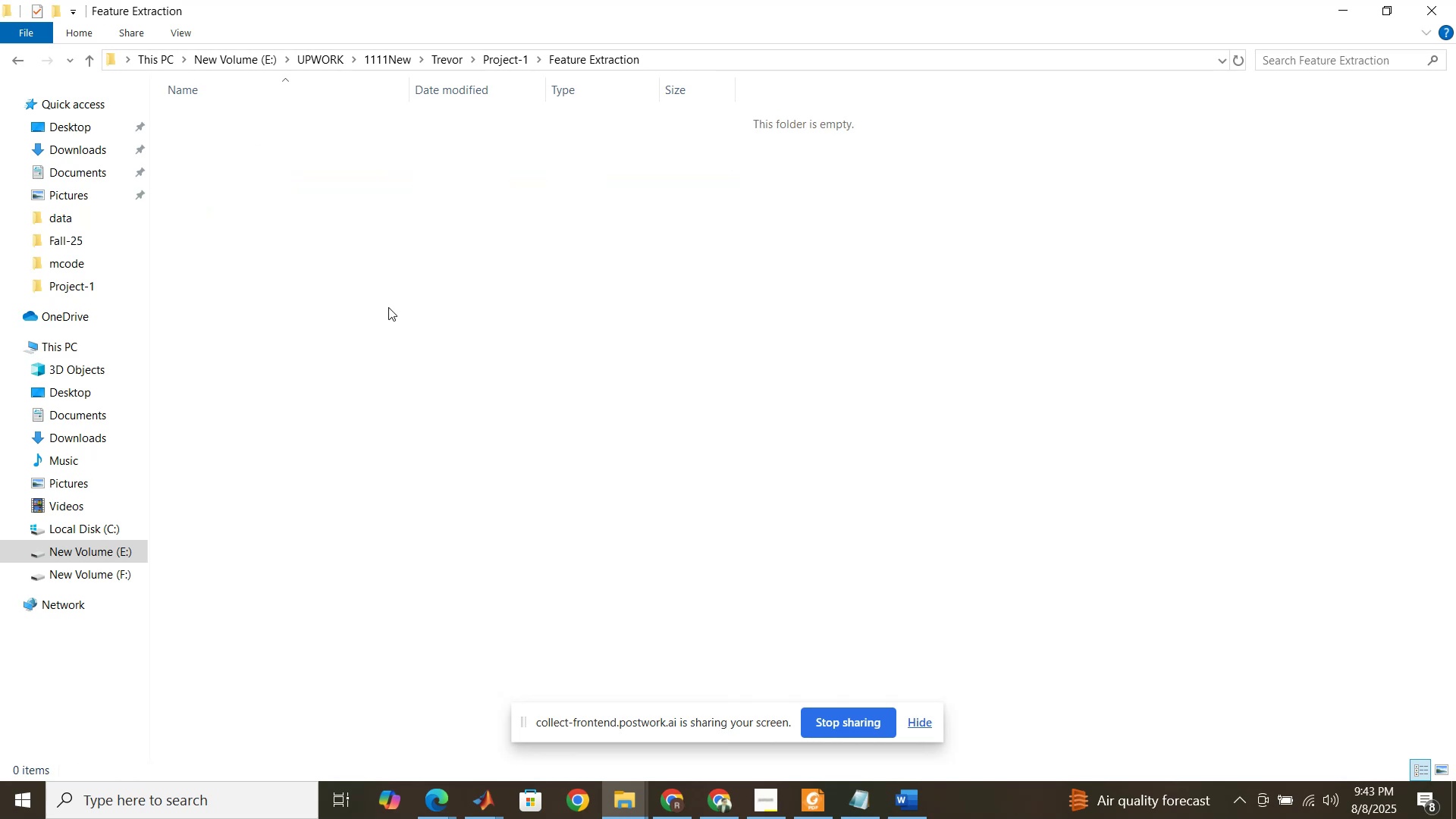 
right_click([271, 137])
 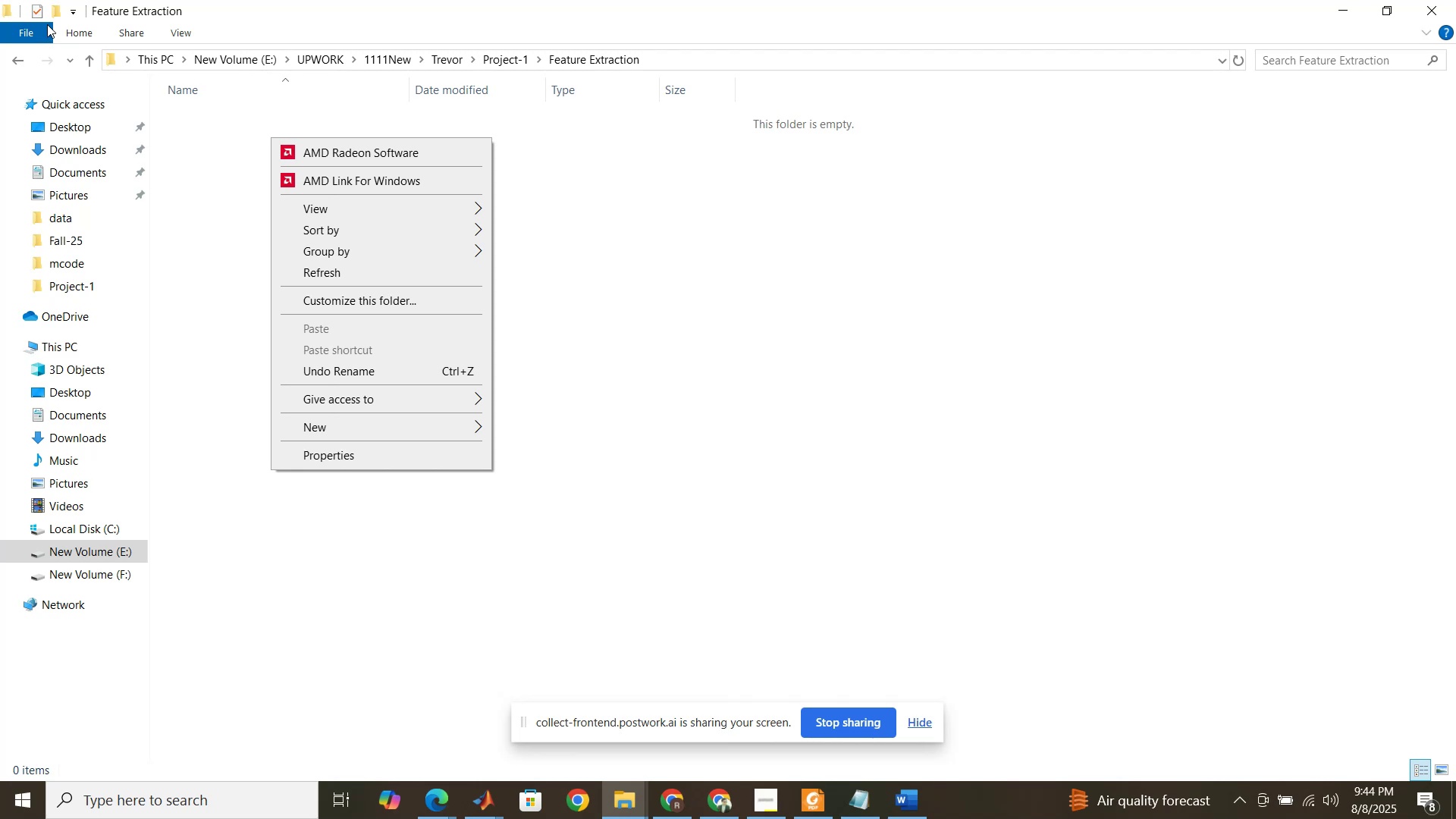 
left_click([60, 15])
 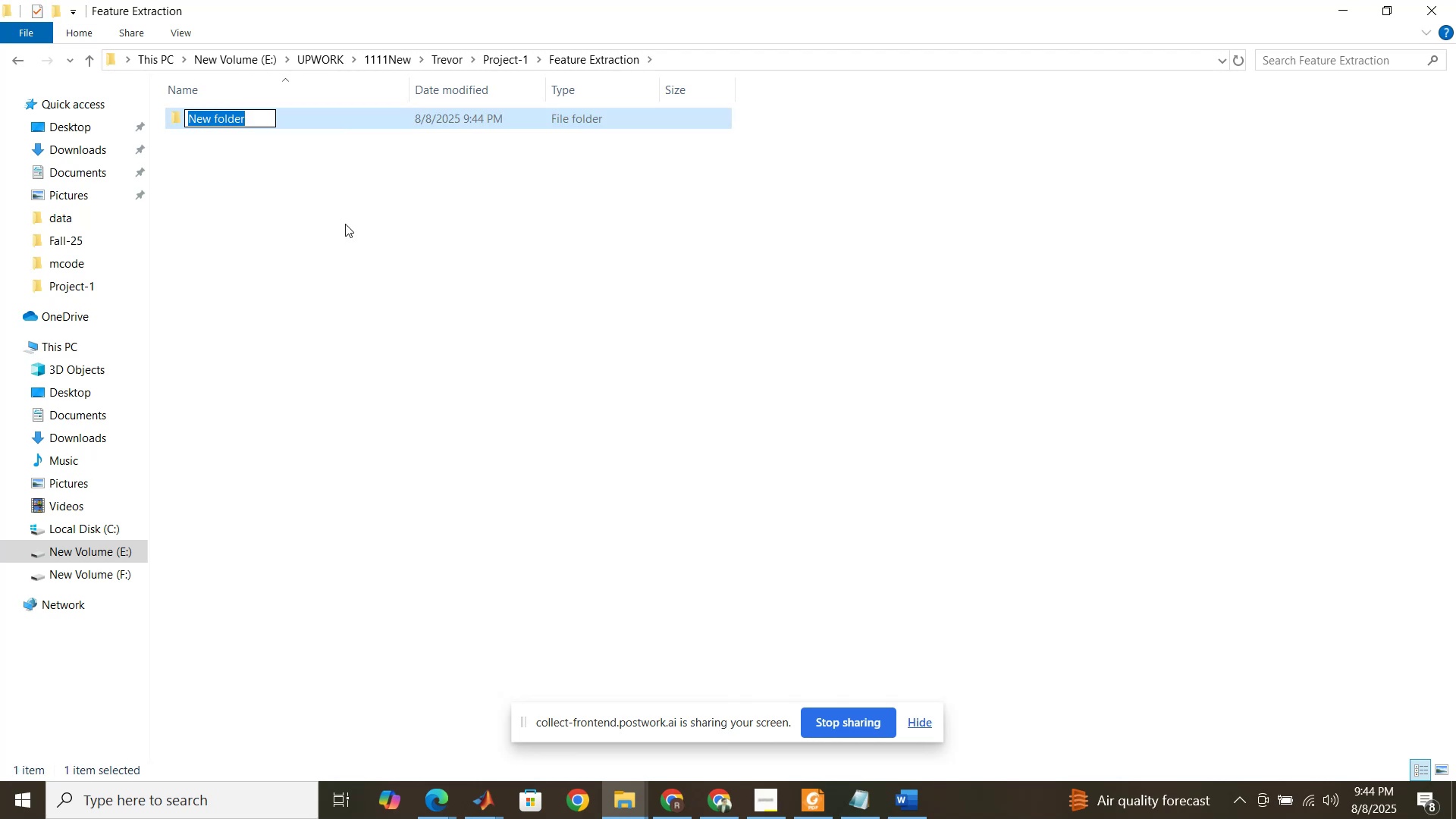 
type(DS1 Training Records MAT files)
 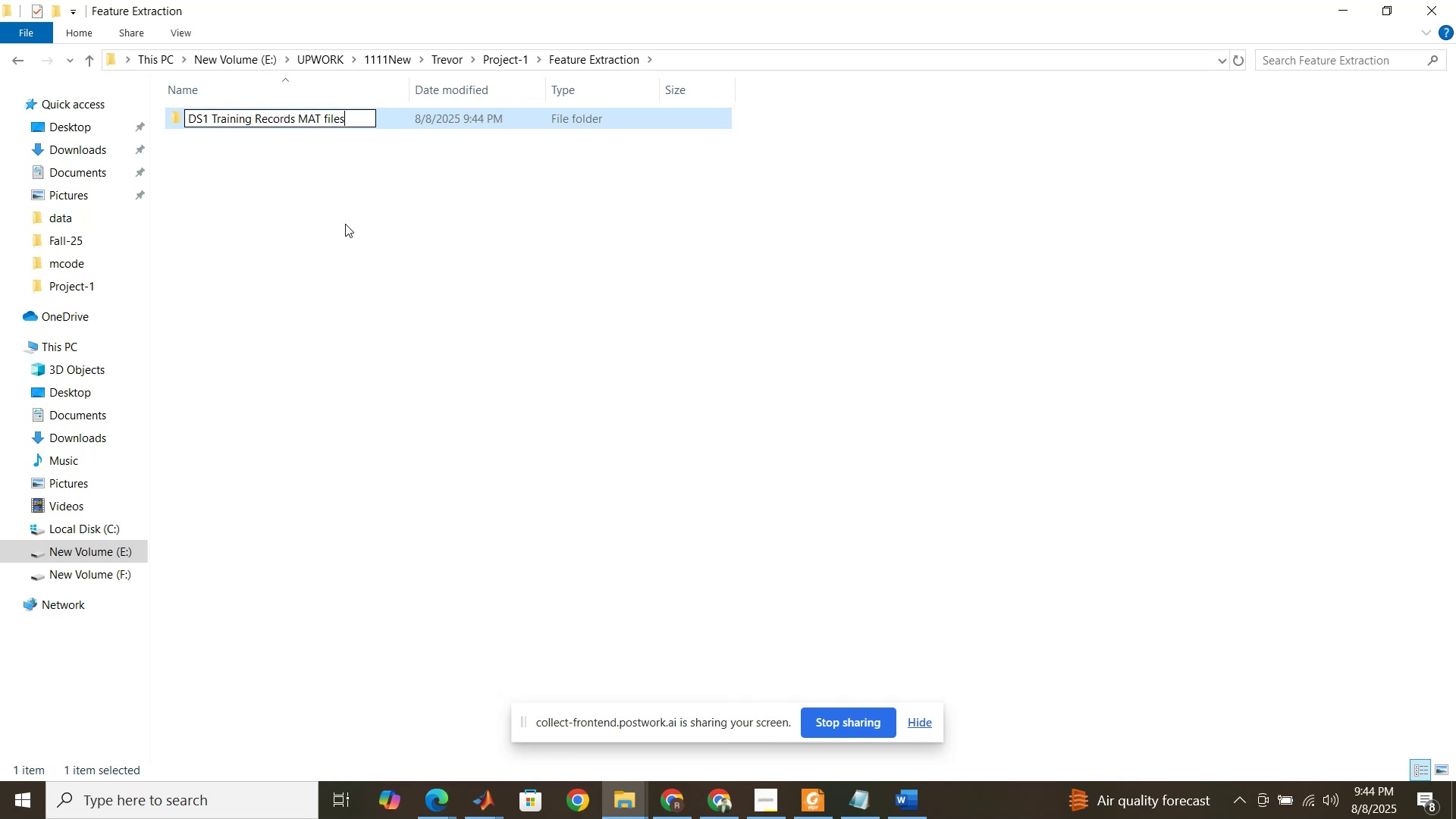 
left_click_drag(start_coordinate=[356, 116], to_coordinate=[184, 111])
 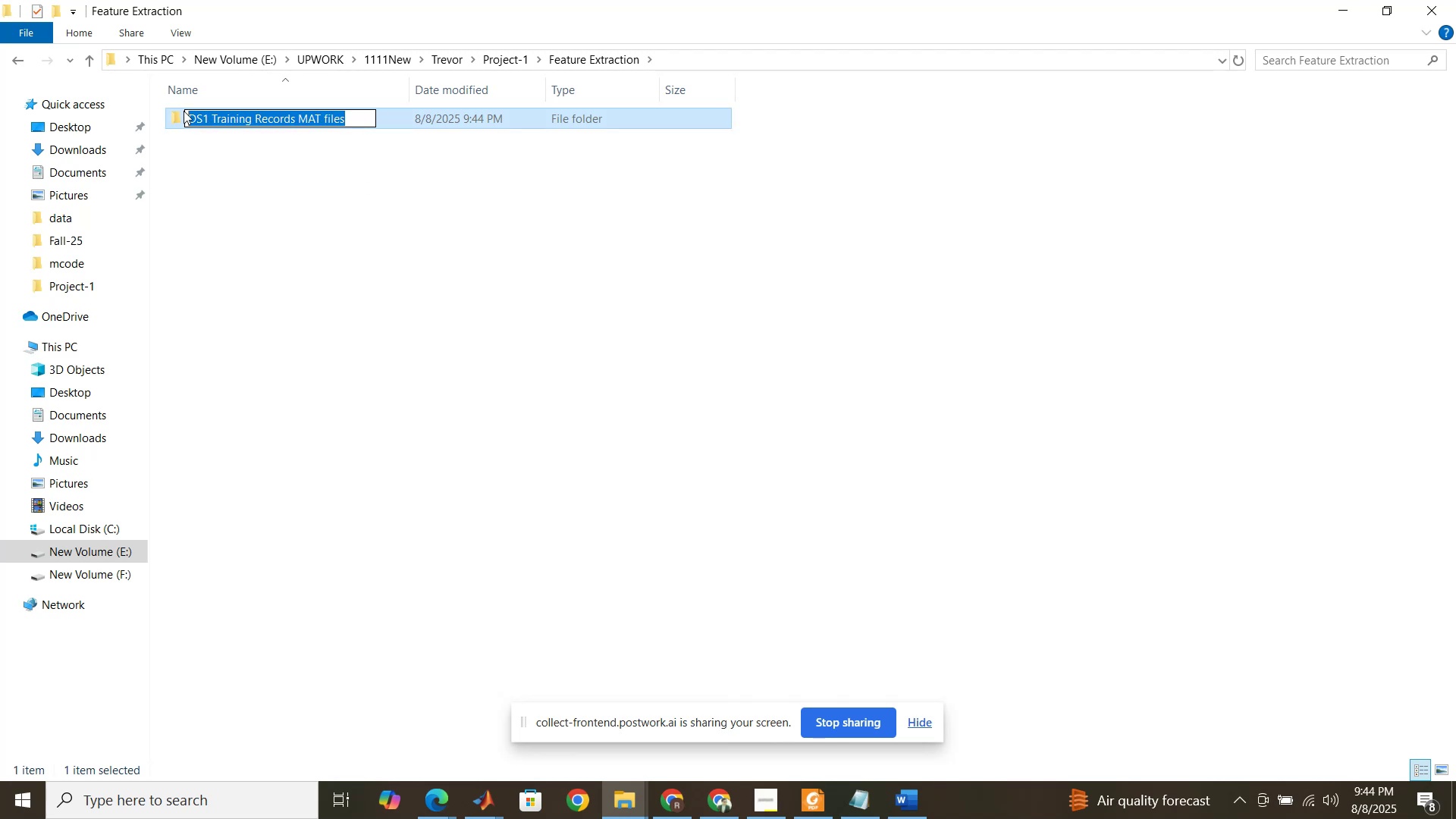 
key(Control+C)
 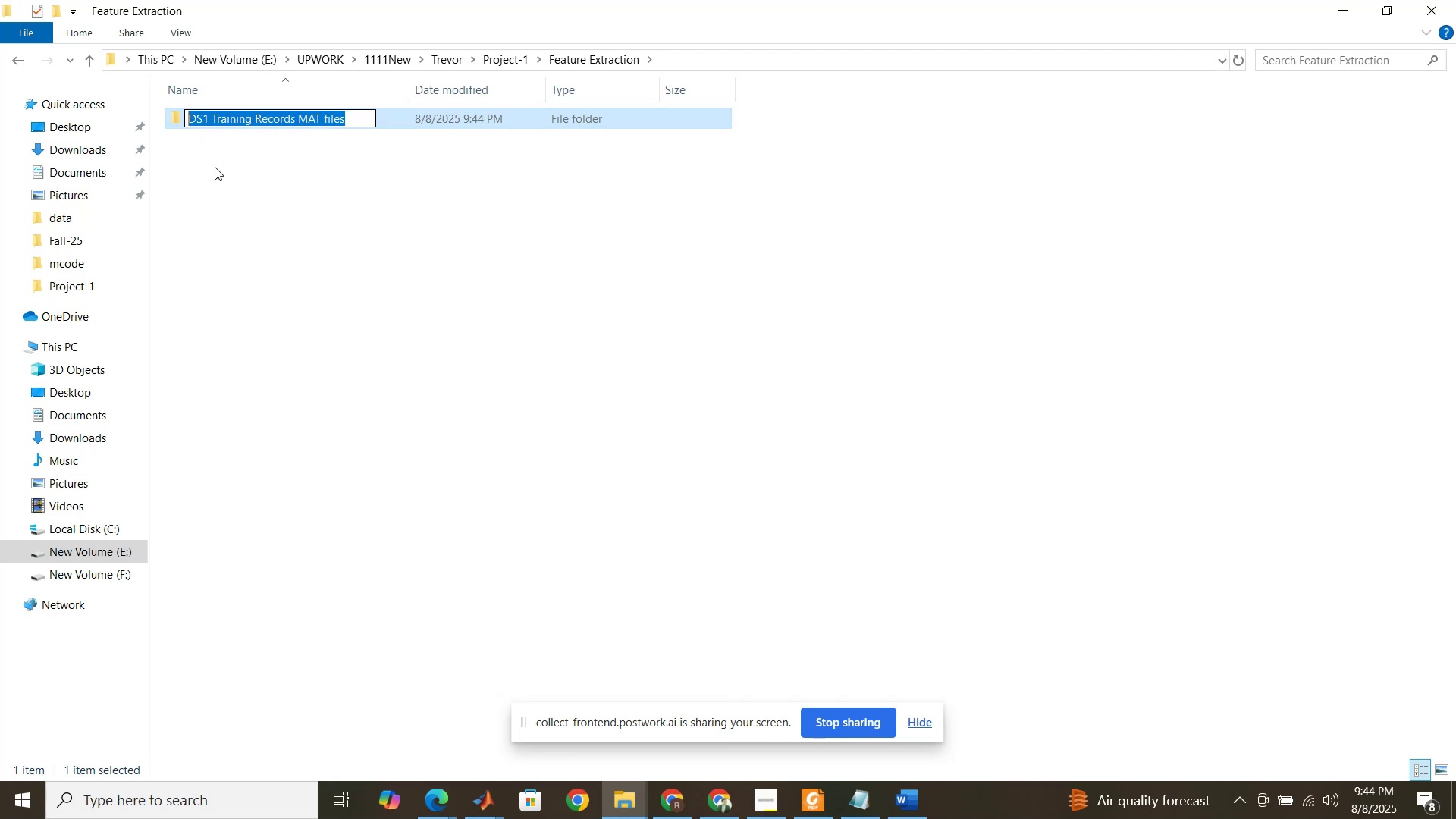 
left_click([215, 167])
 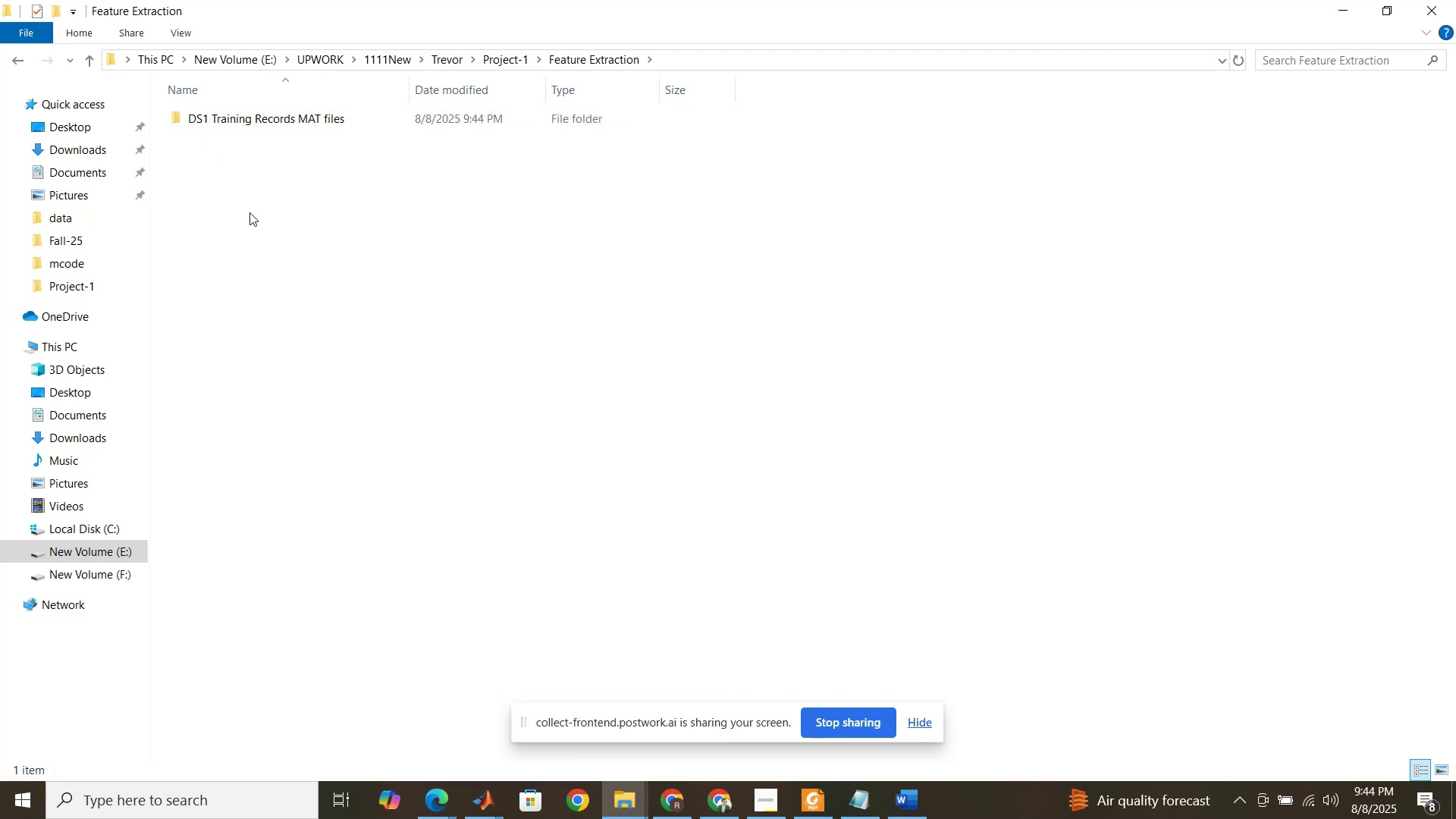 
left_click([249, 212])
 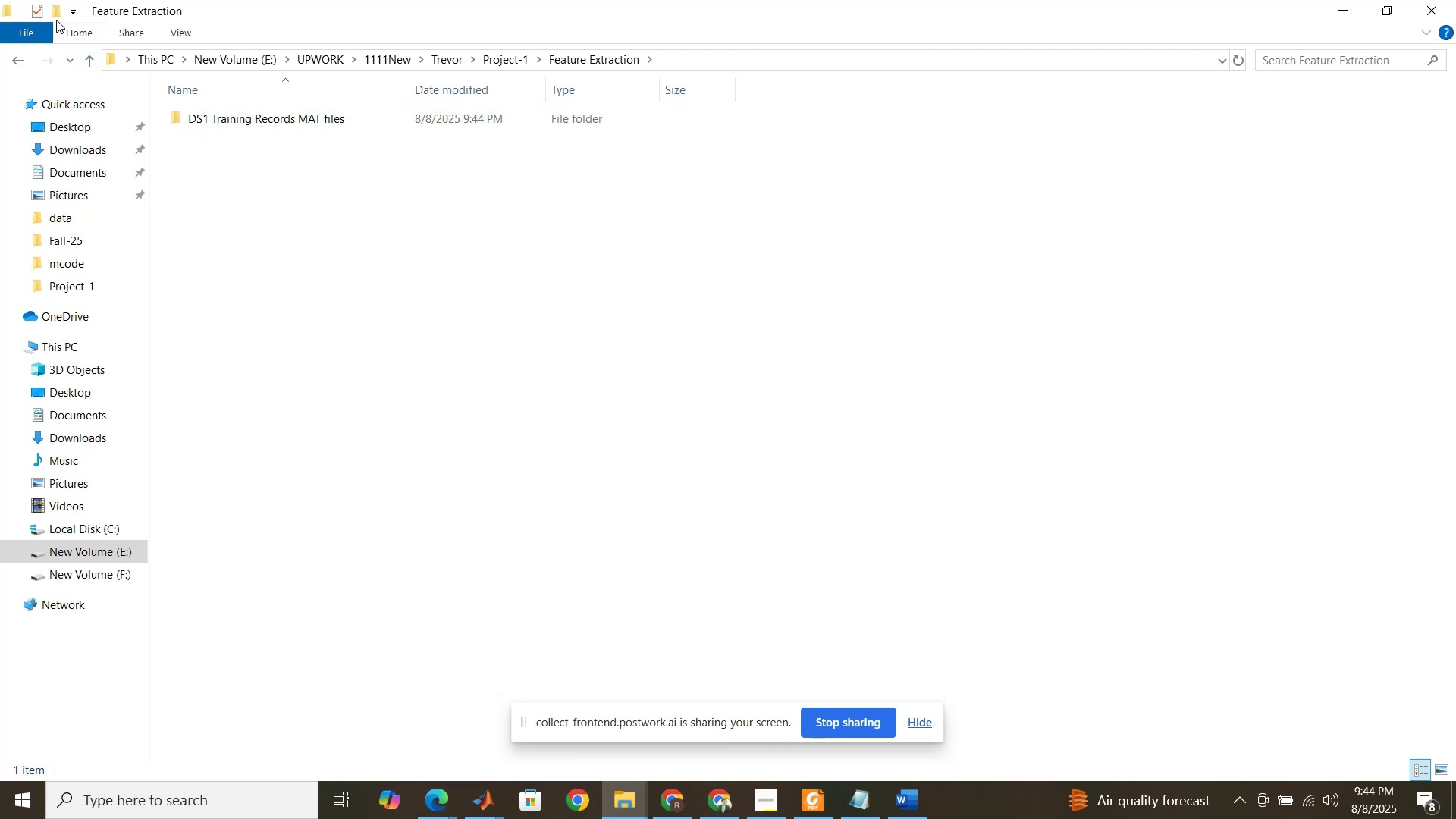 
left_click([55, 16])
 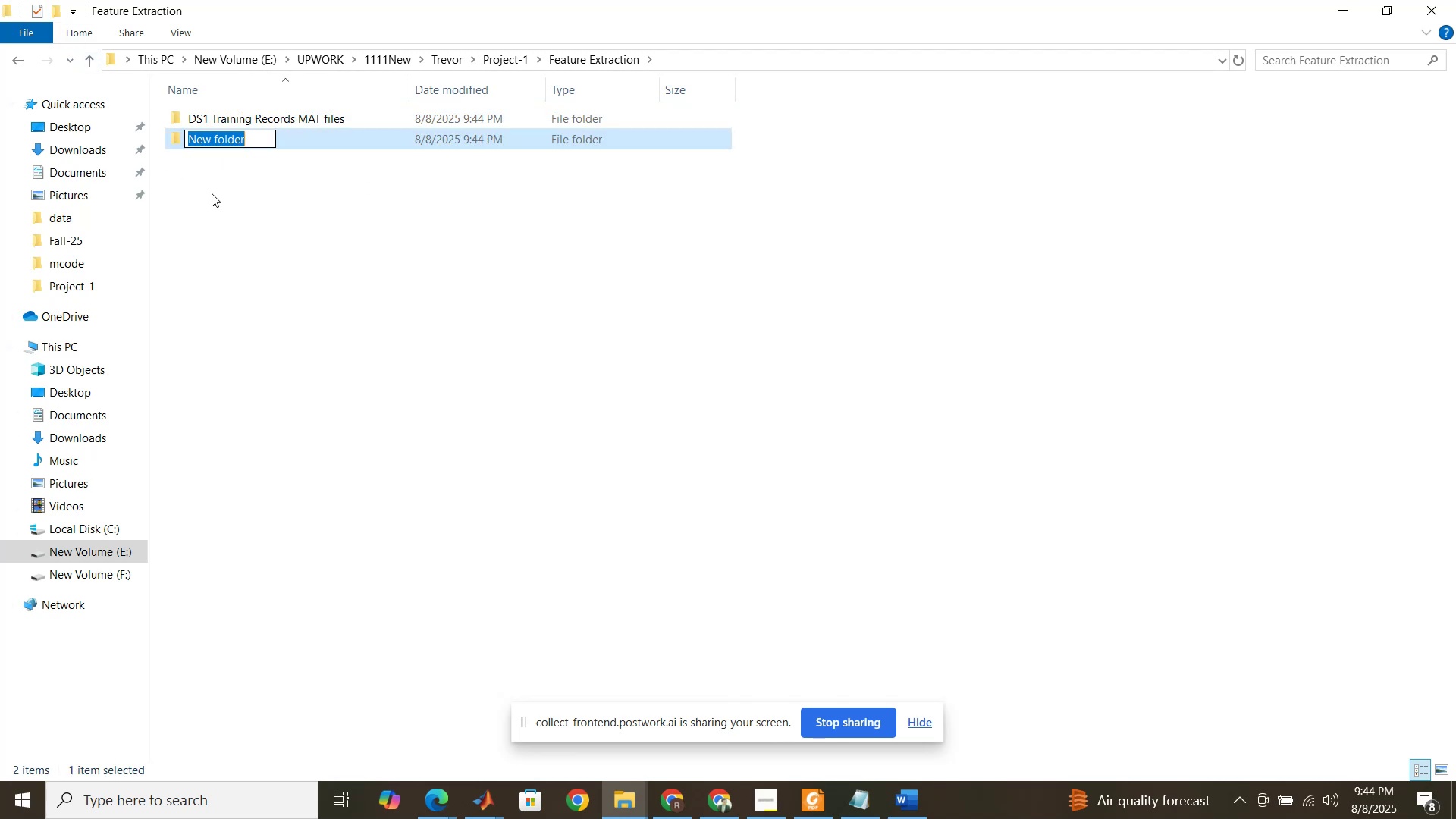 
key(Control+V)
 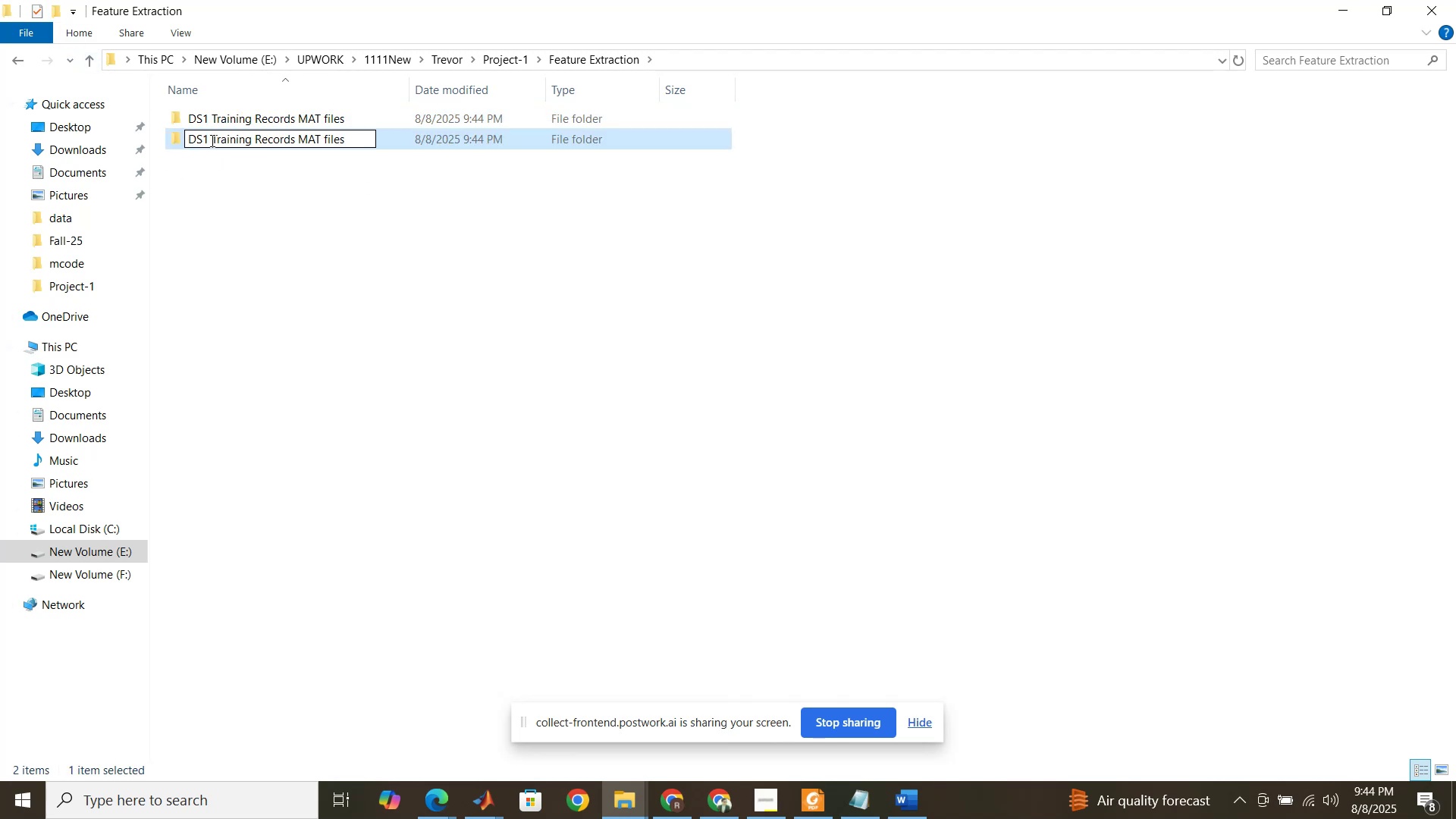 
left_click_drag(start_coordinate=[209, 136], to_coordinate=[203, 136])
 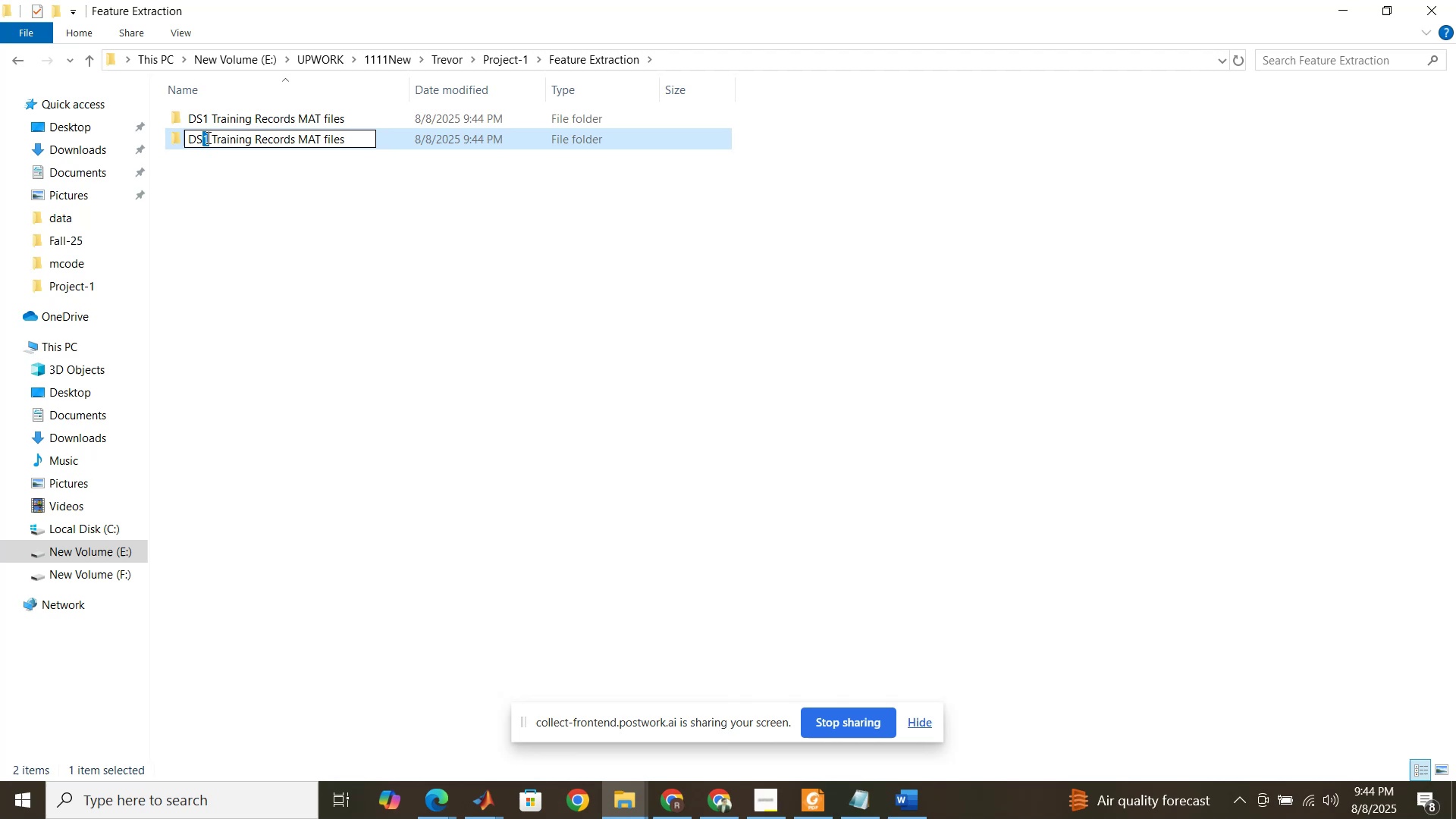 
type(2esting )
 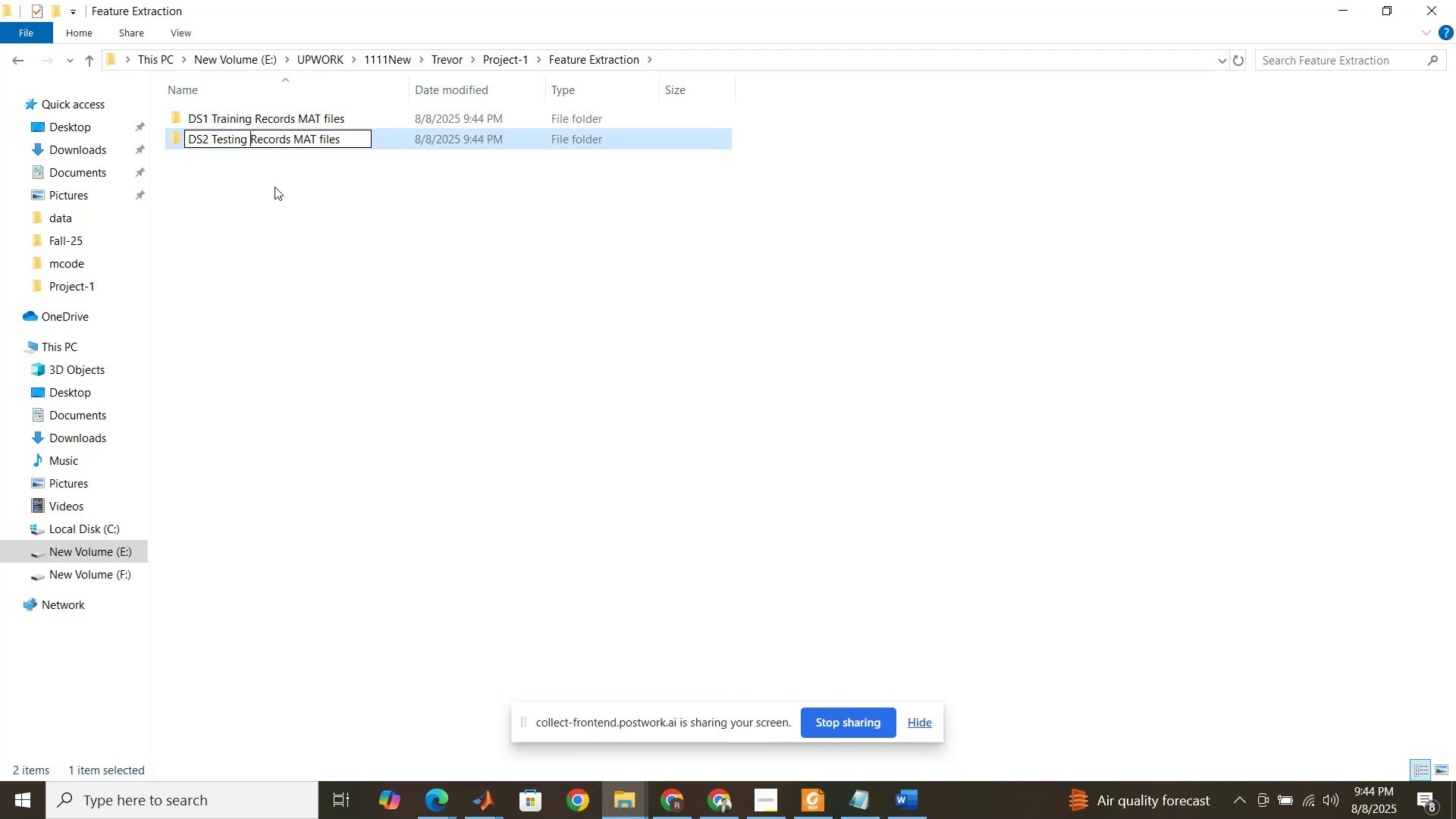 
left_click_drag(start_coordinate=[253, 136], to_coordinate=[216, 132])
 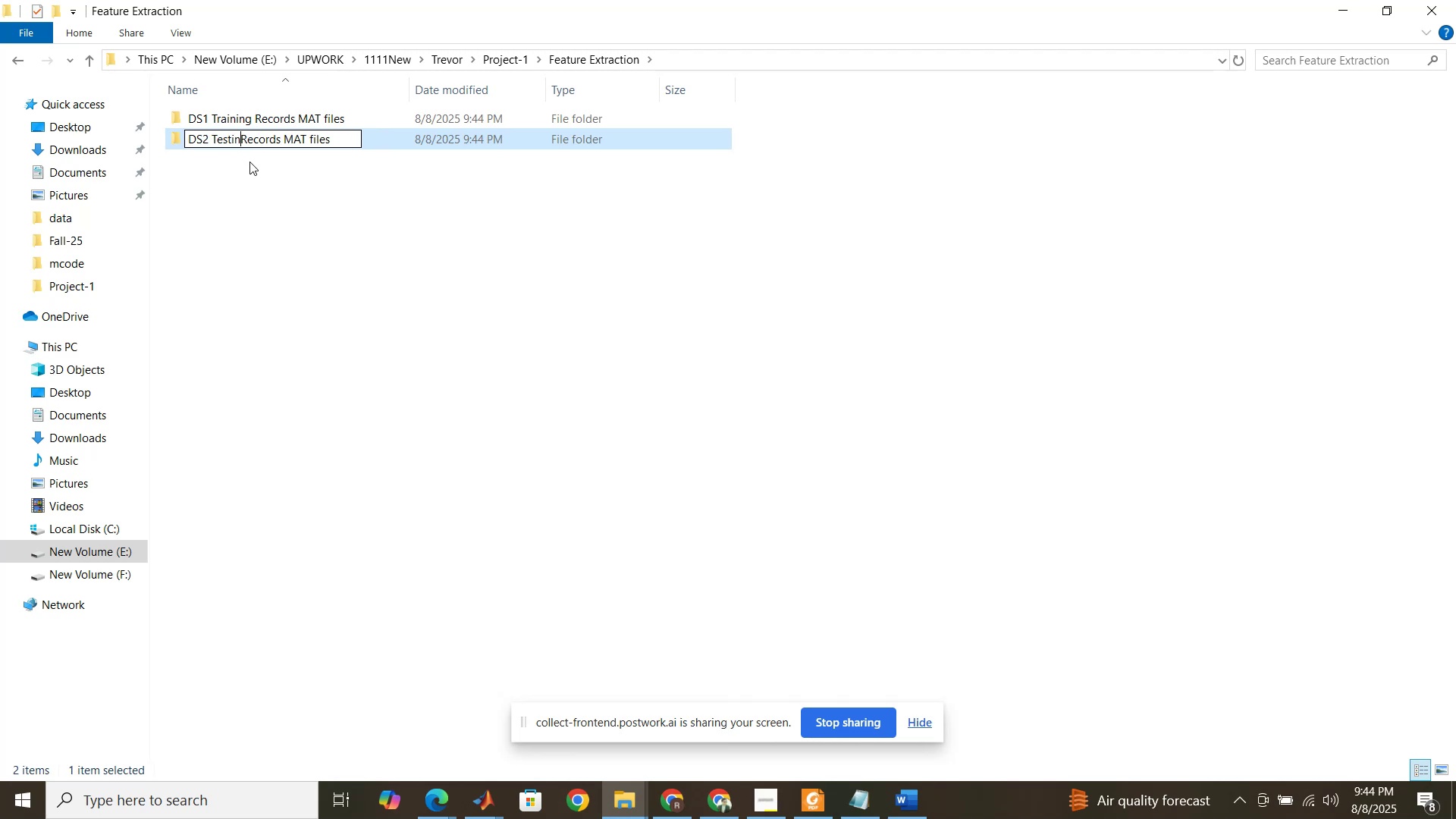 
left_click([275, 187])
 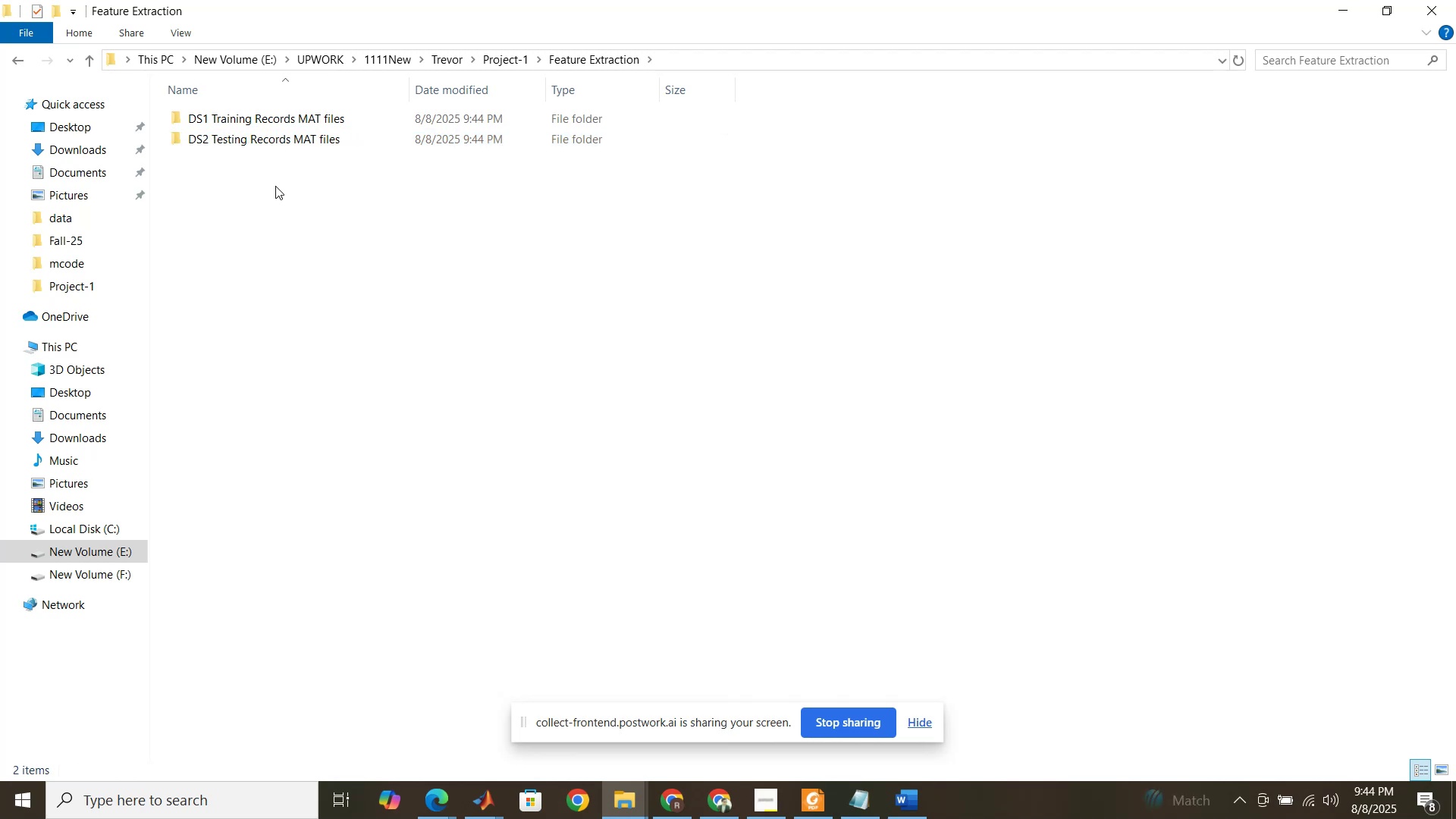 
mouse_move([270, 116])
 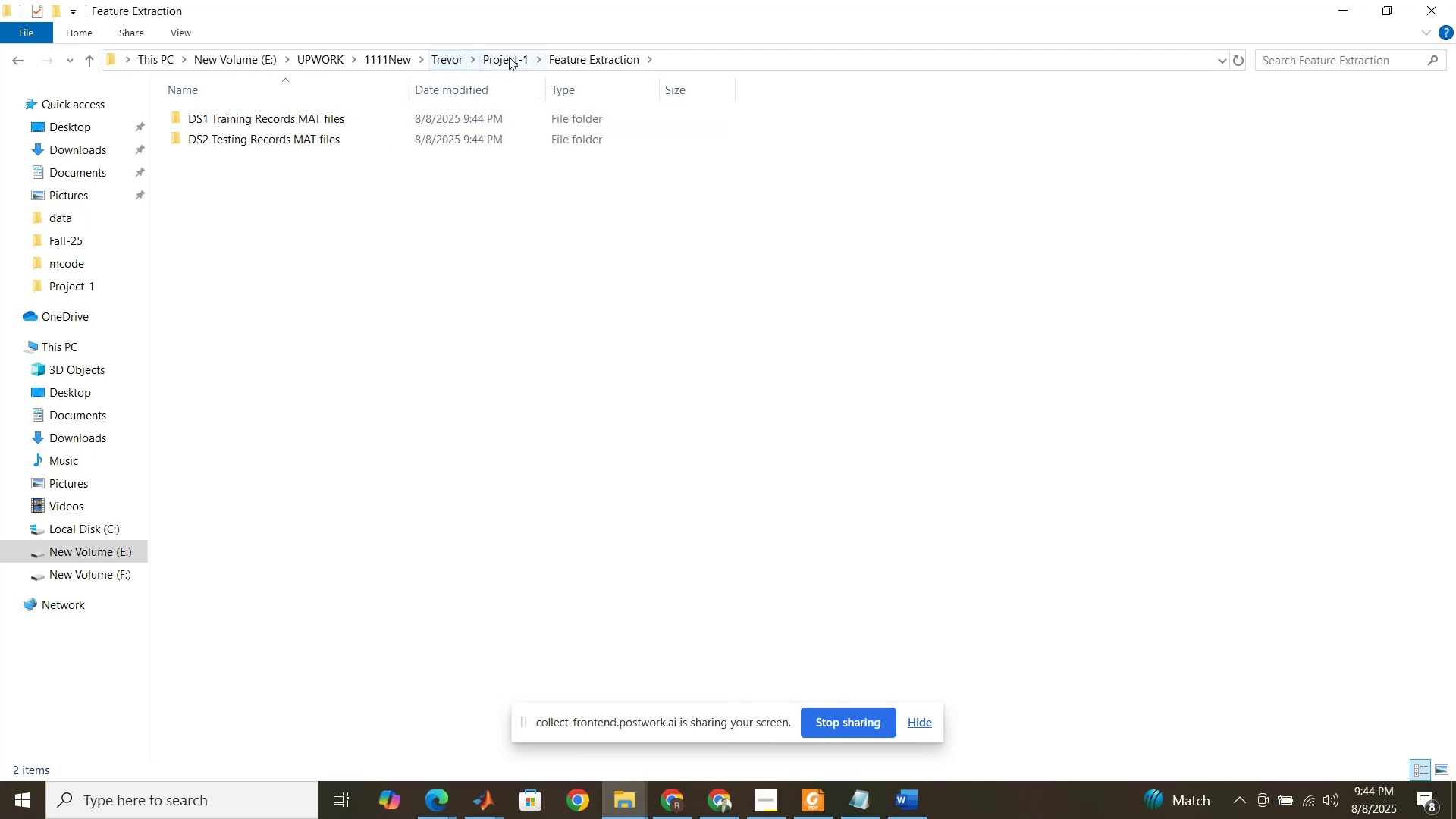 
left_click([510, 56])
 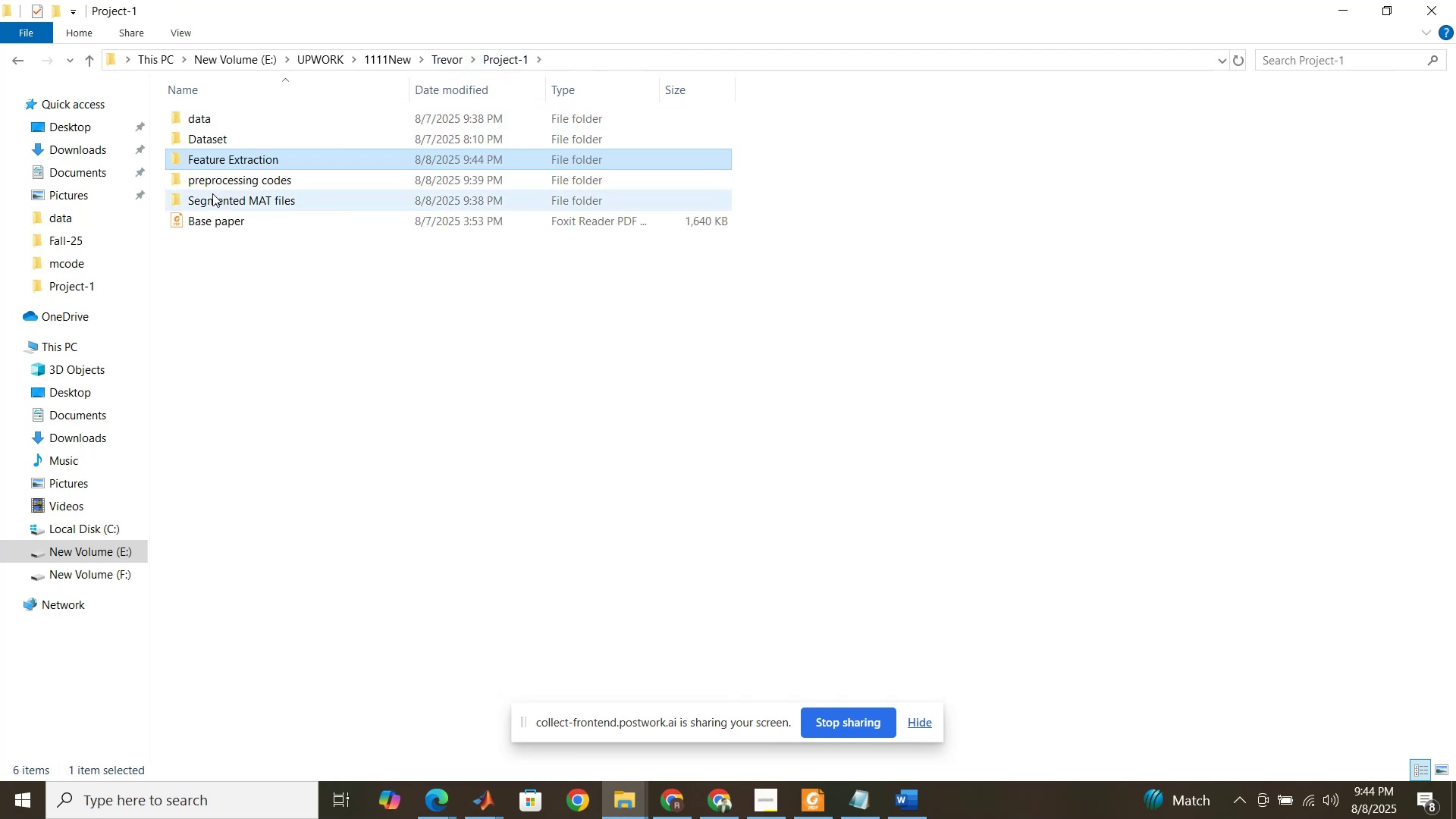 
double_click([212, 193])
 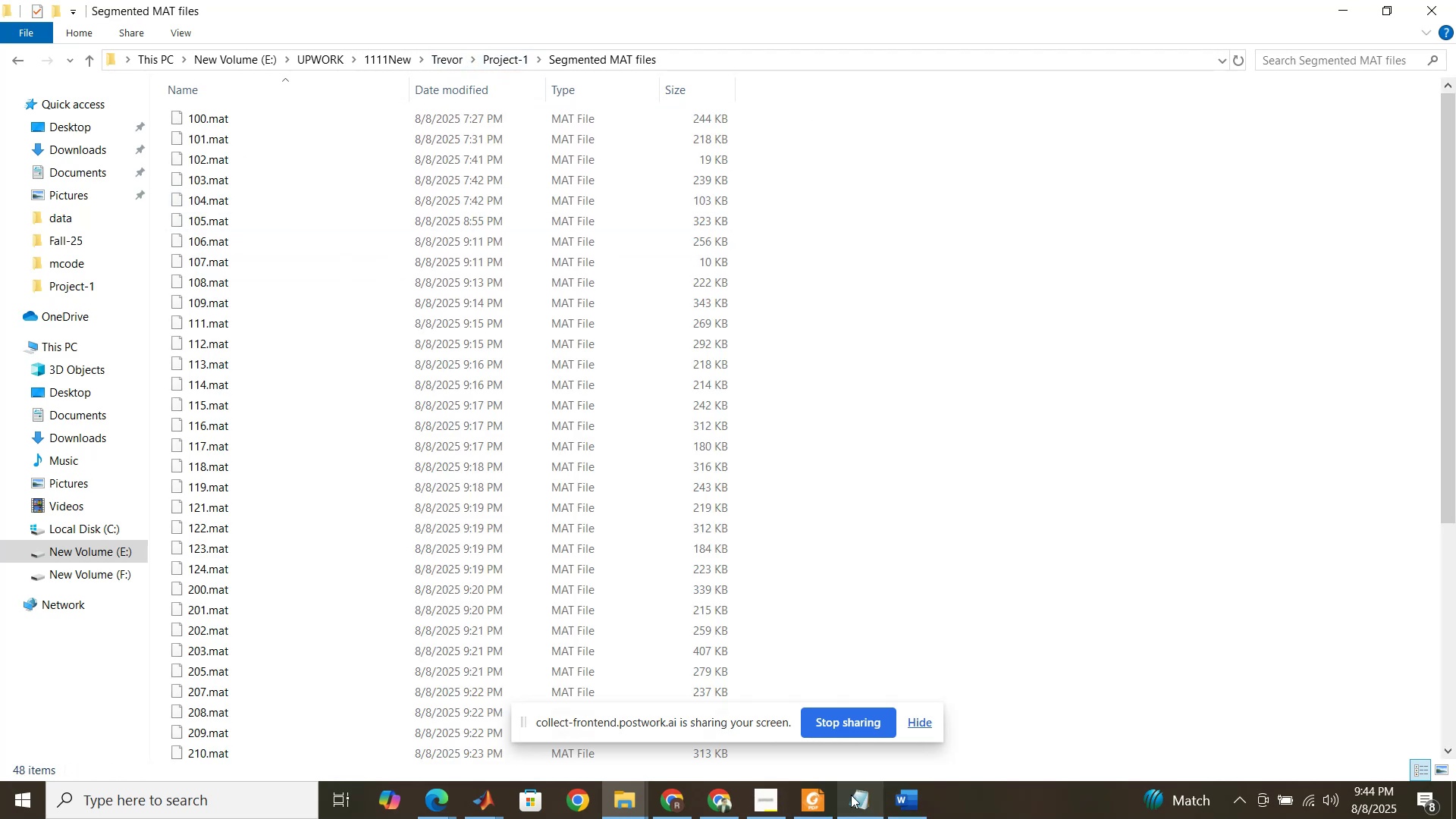 
left_click([818, 809])
 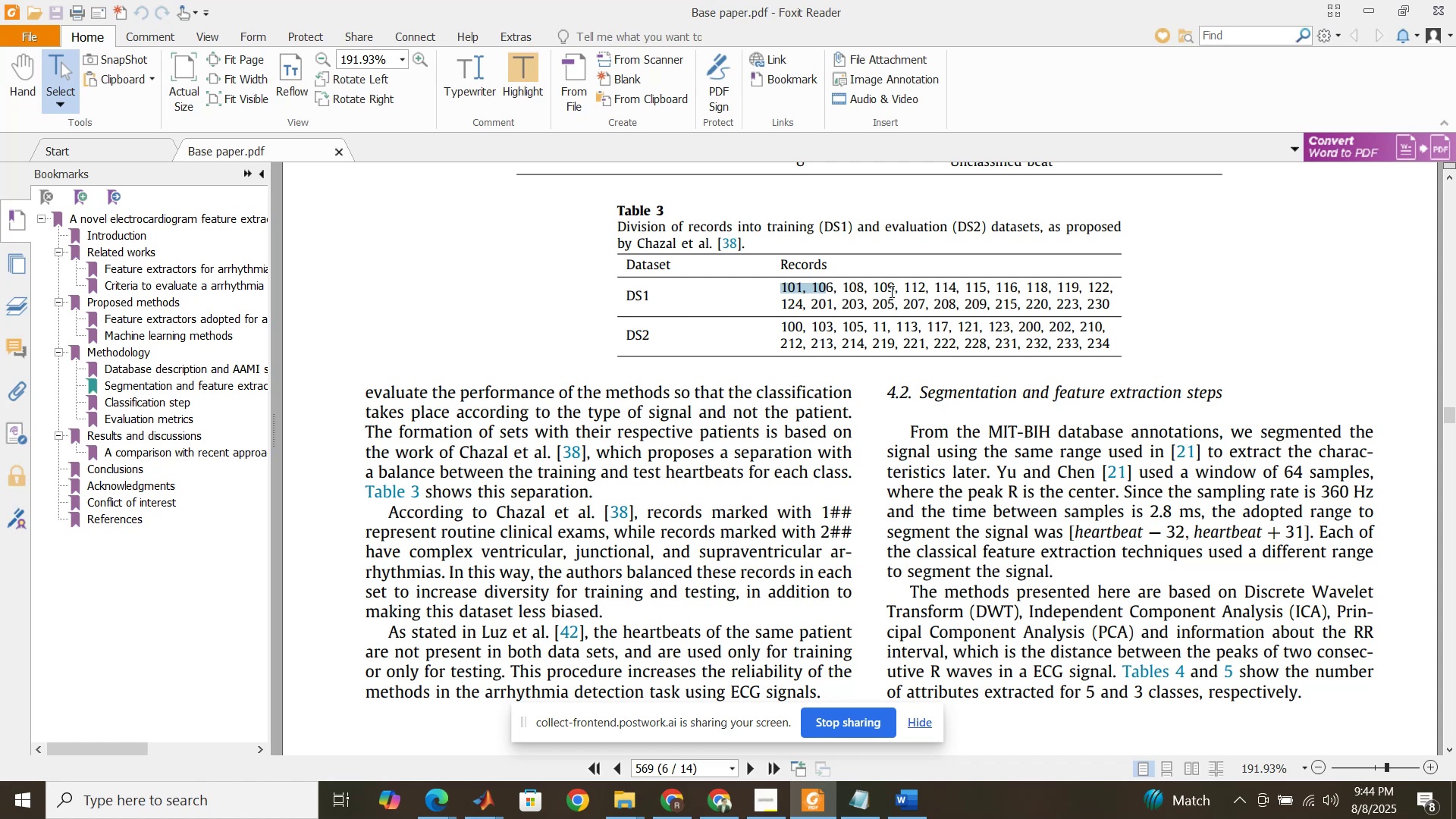 
wait(5.95)
 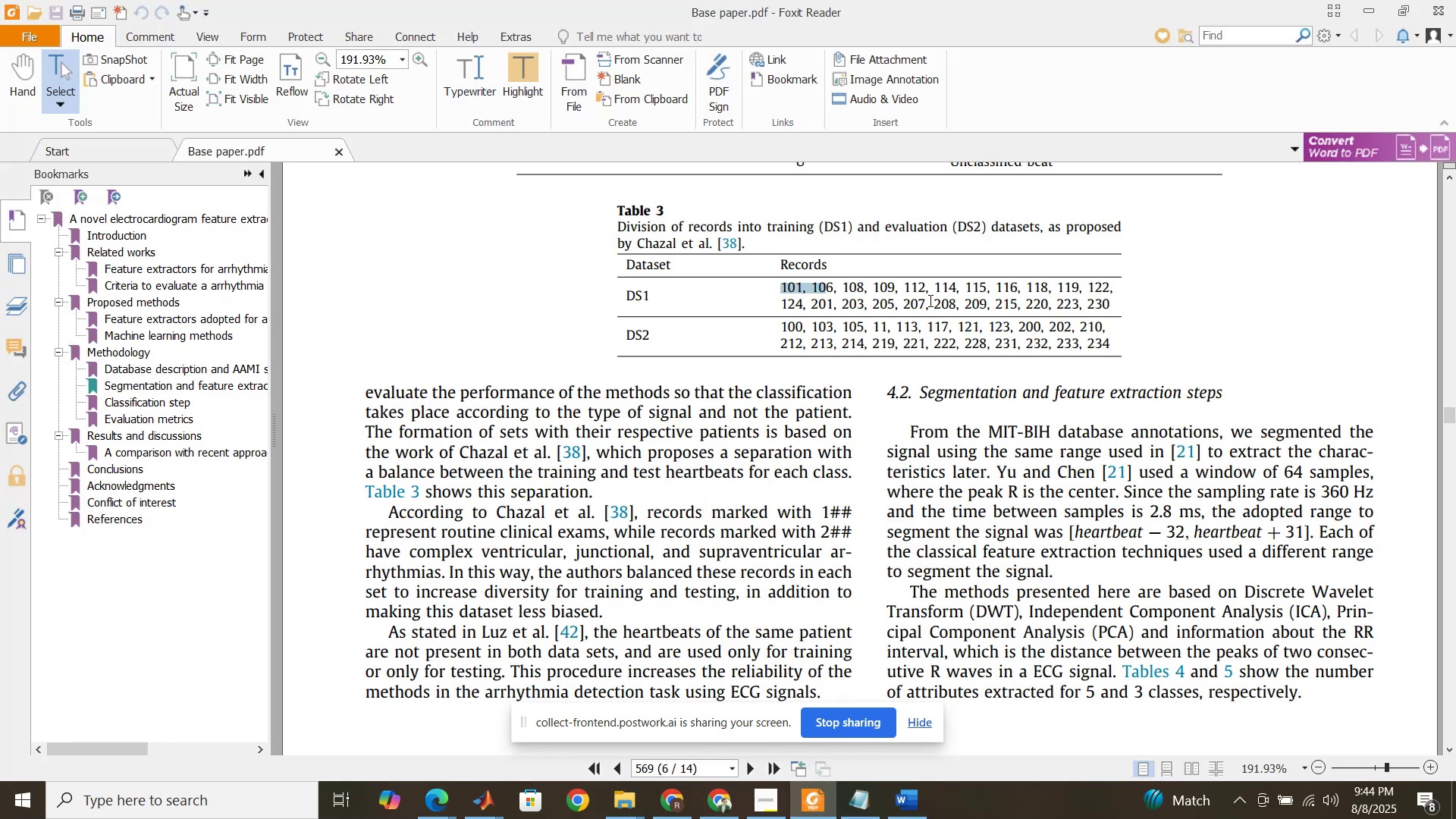 
left_click([622, 810])
 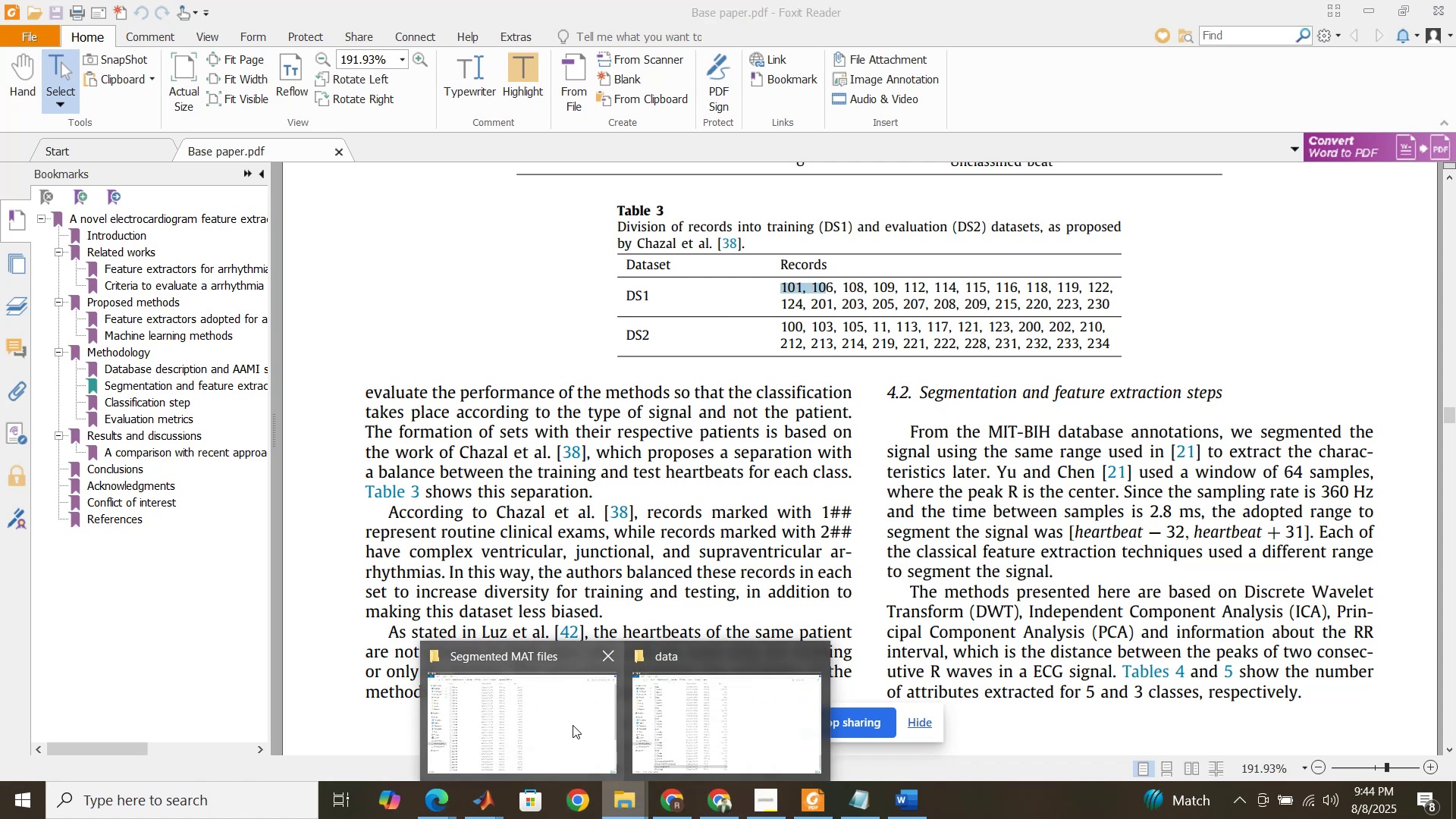 
left_click([573, 725])
 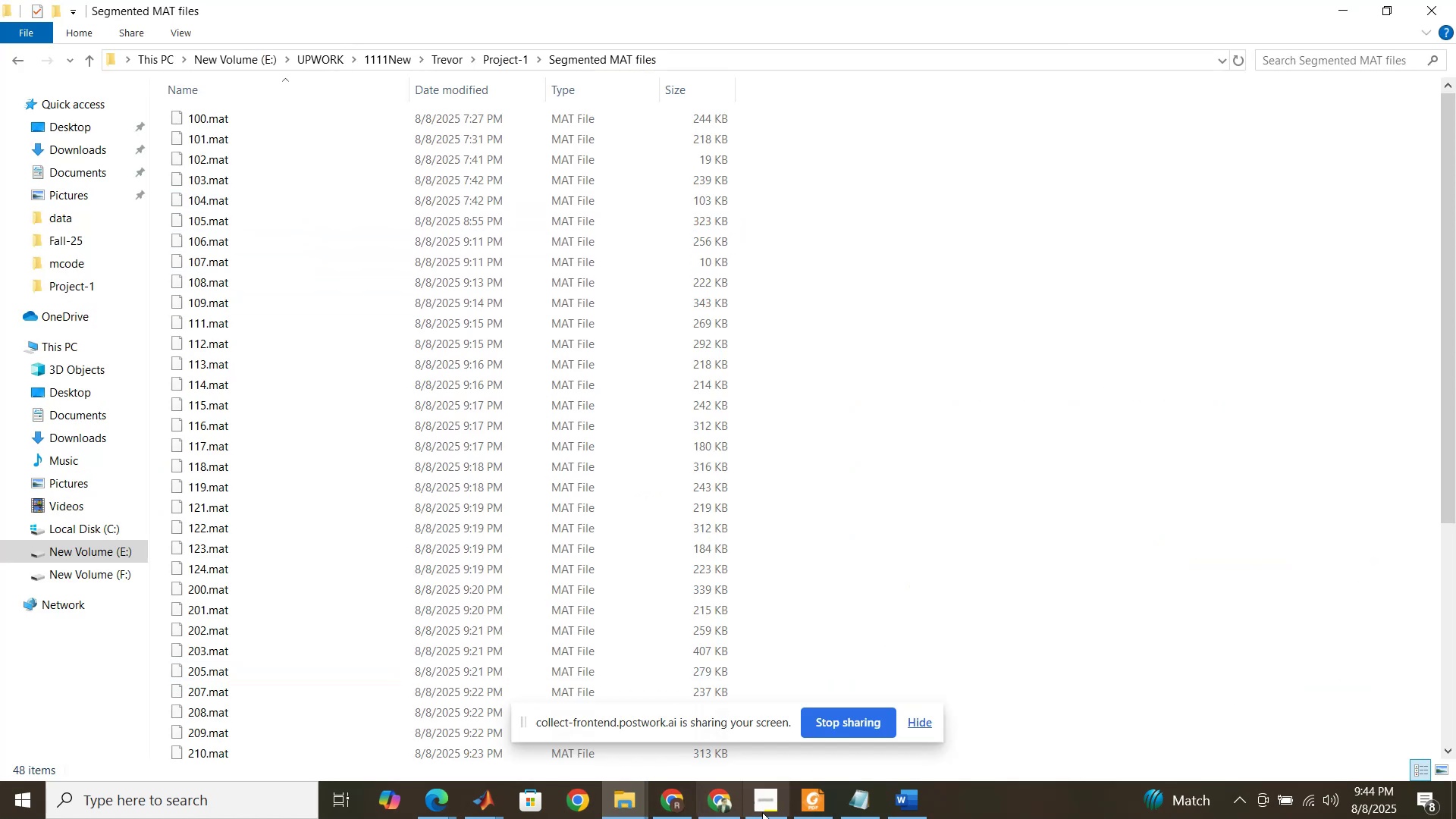 
left_click([822, 810])
 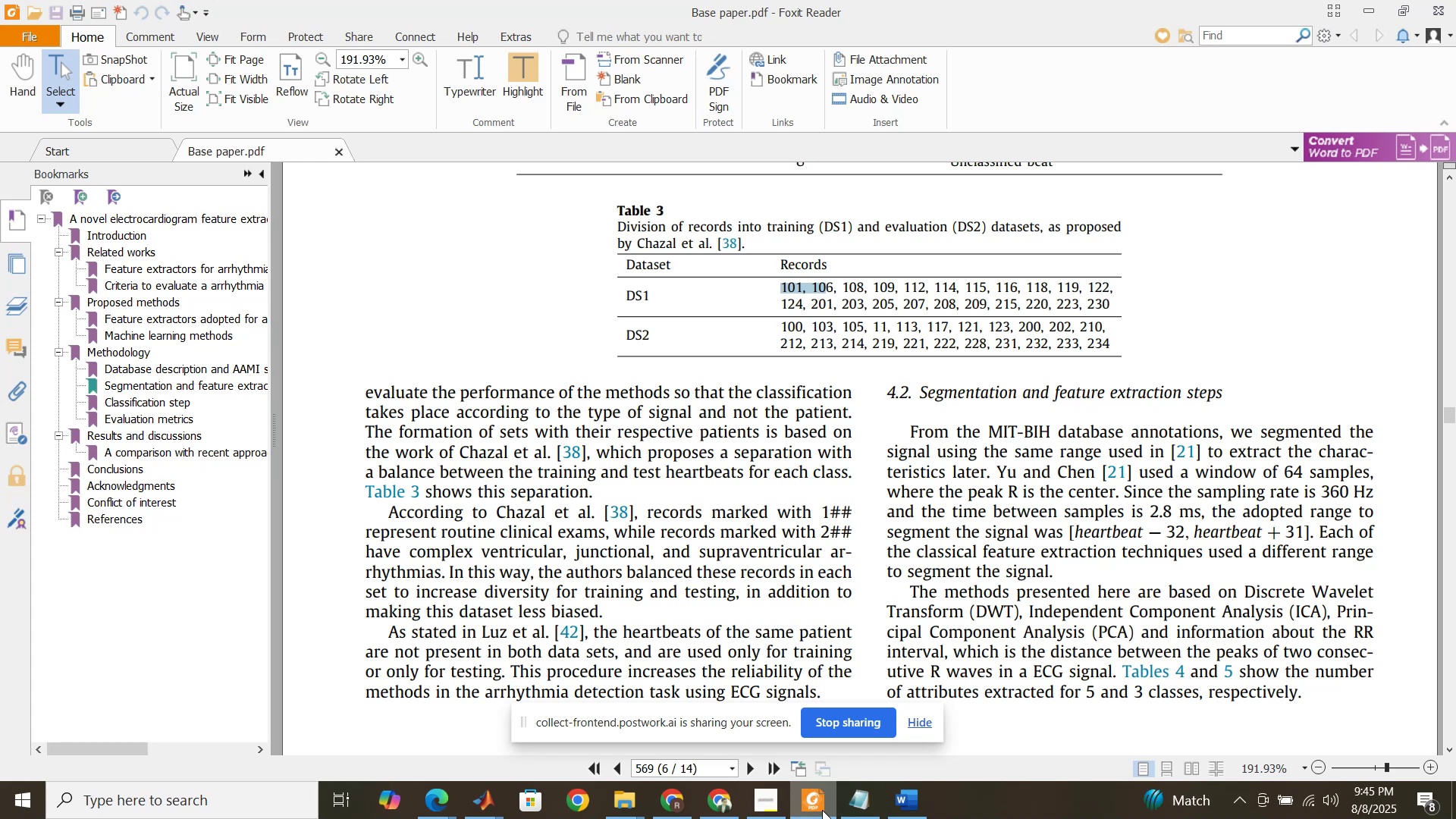 
wait(7.57)
 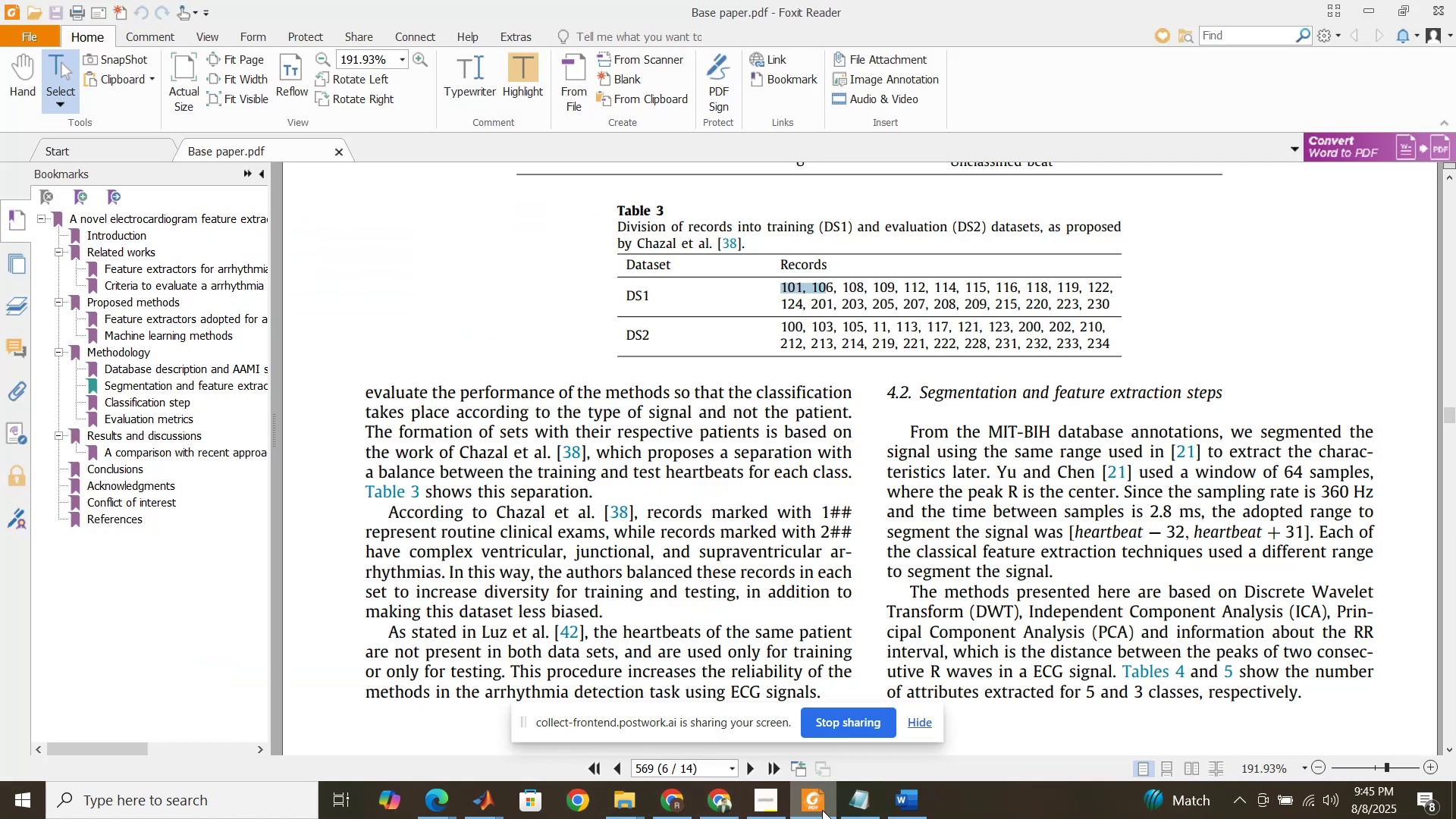 
left_click([822, 810])
 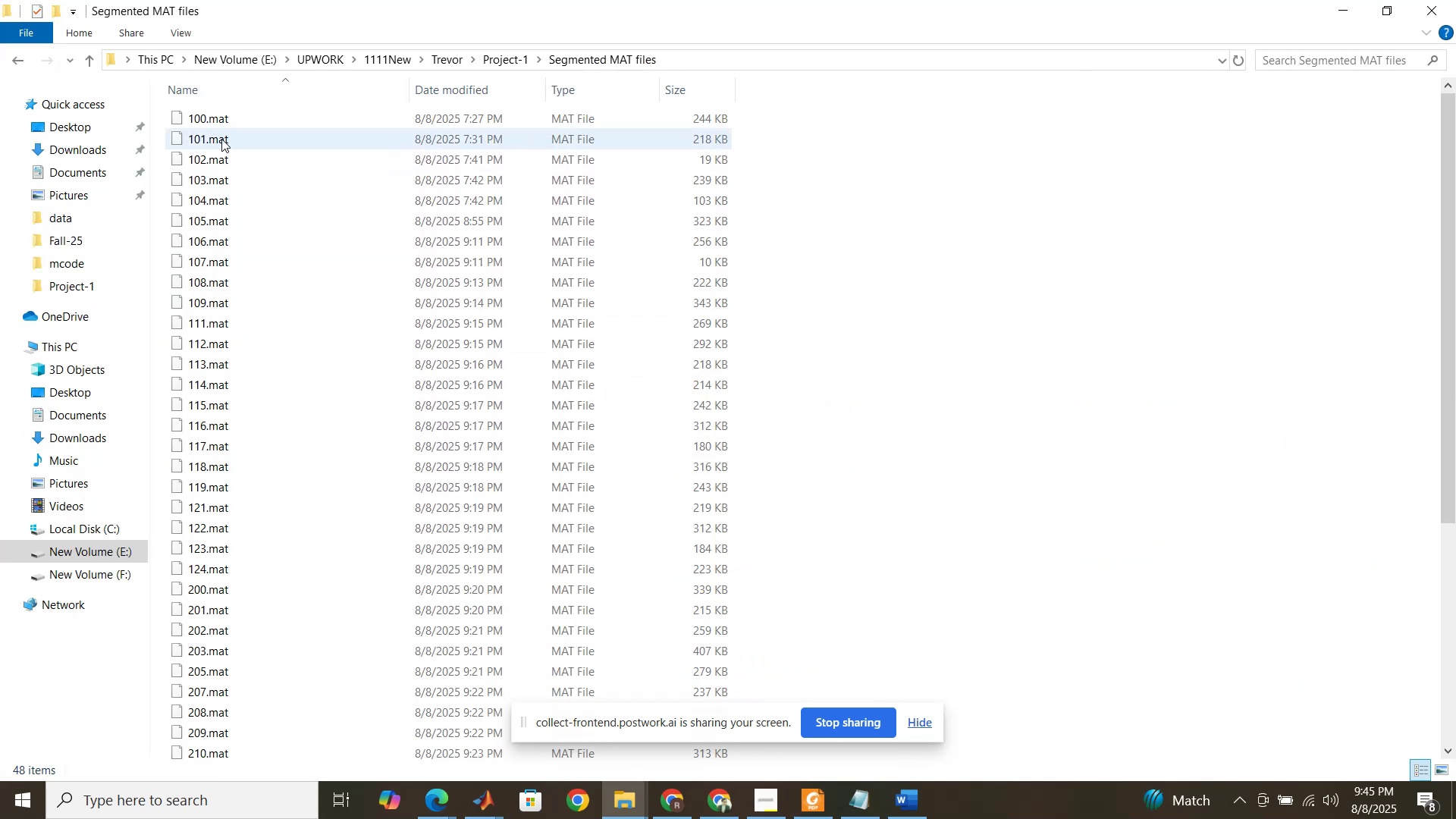 
left_click([221, 139])
 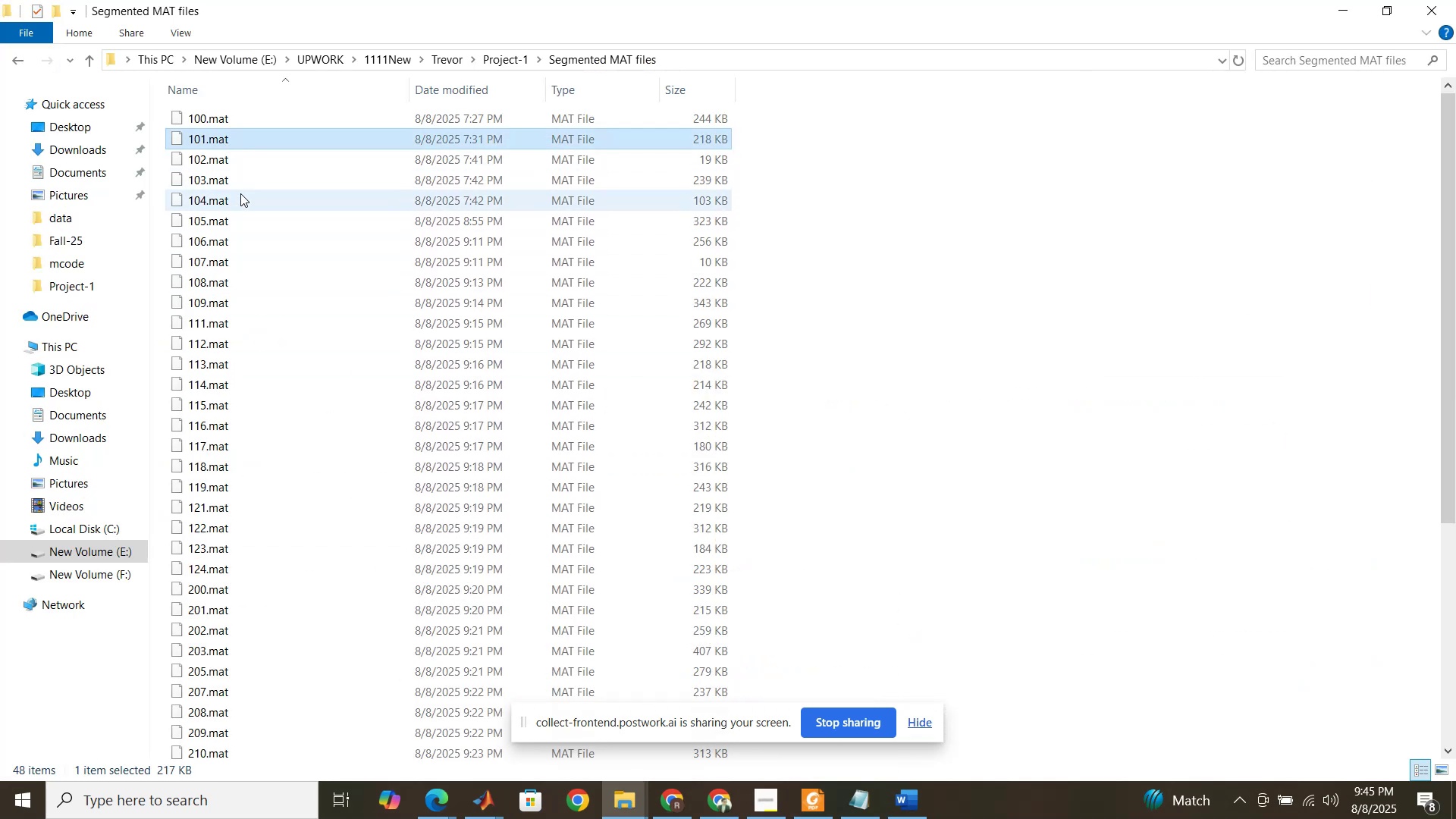 
hold_key(key=ControlLeft, duration=1.52)
 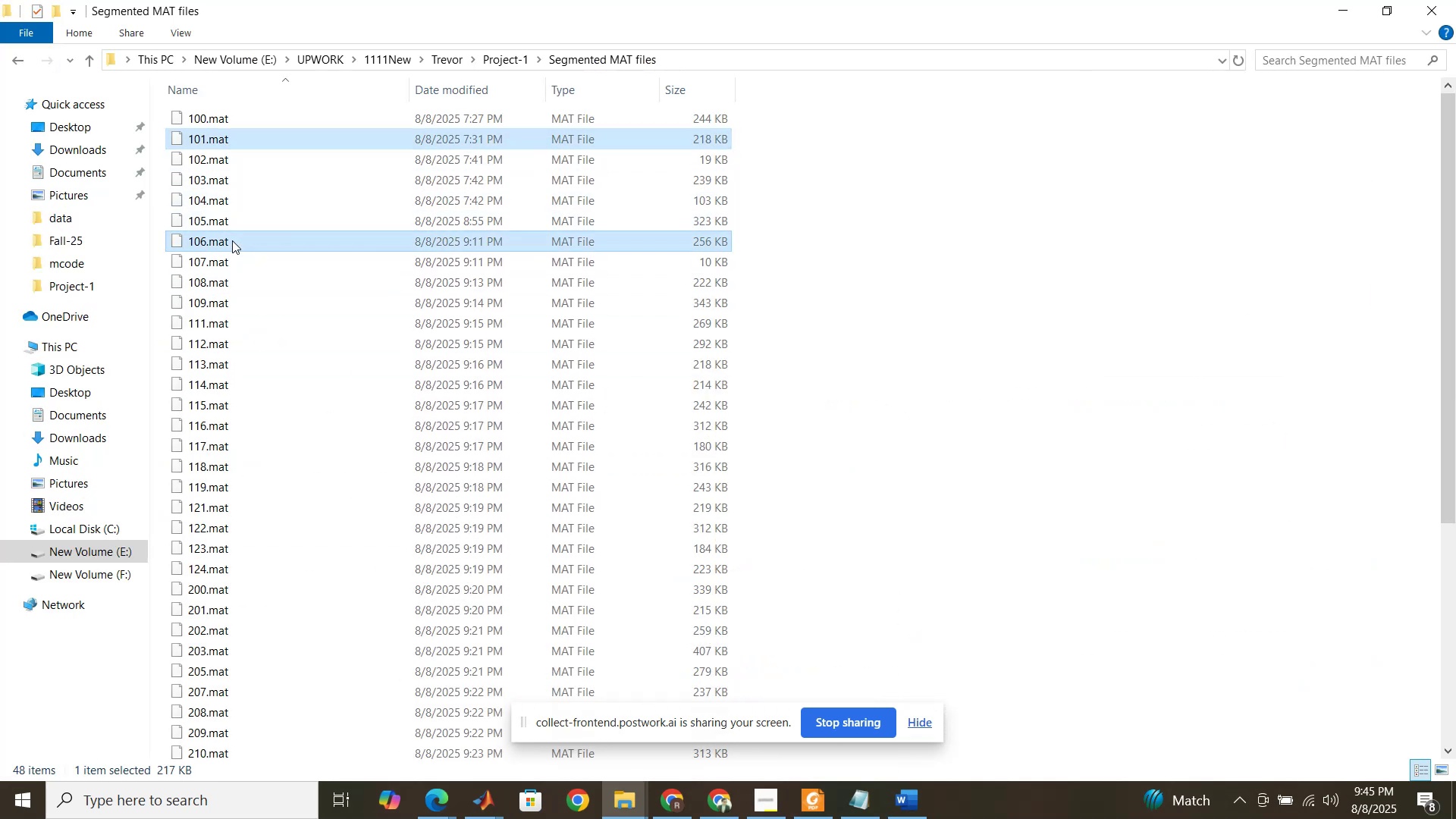 
hold_key(key=ControlLeft, duration=0.56)
left_click([232, 240])
 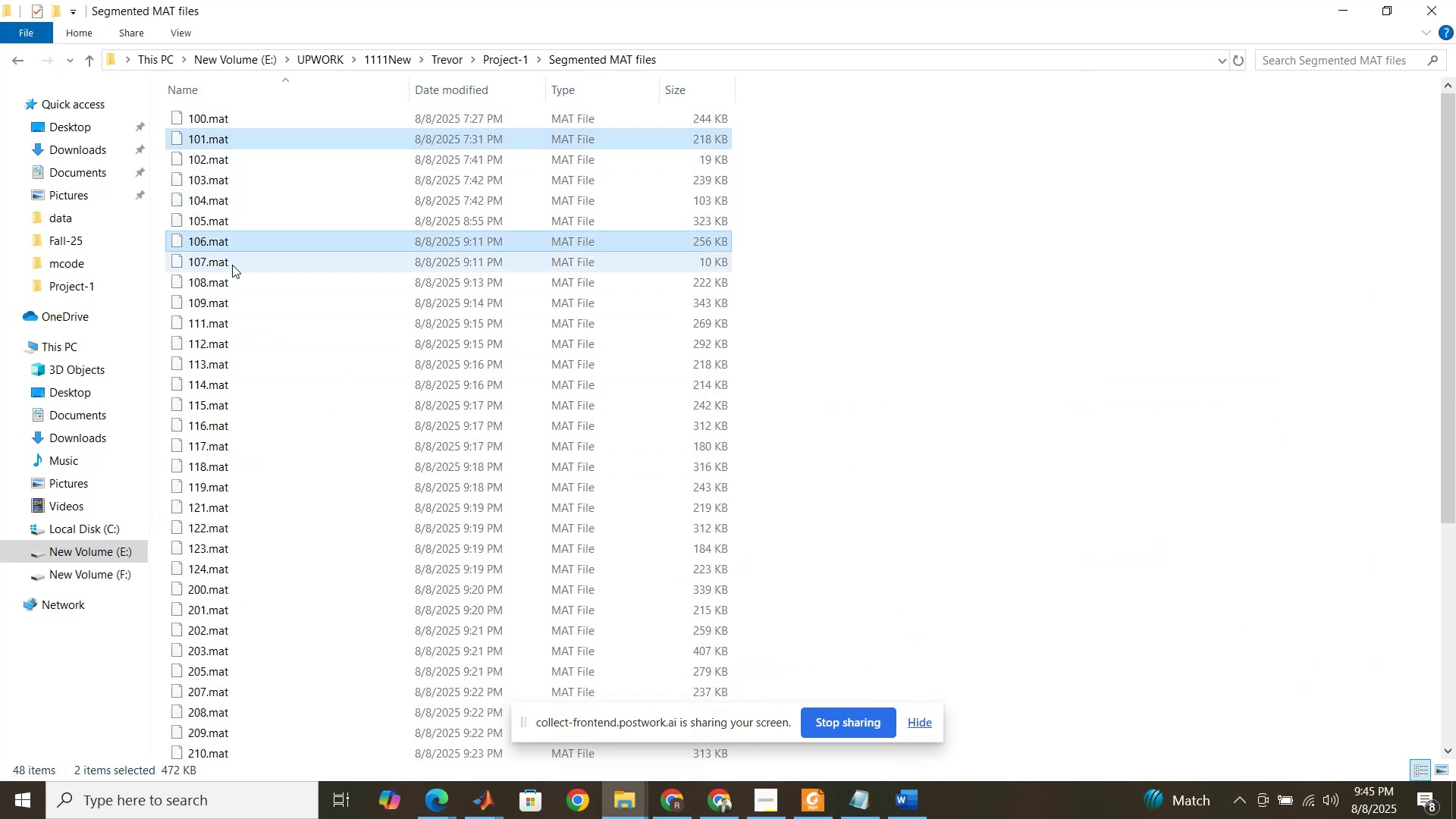 
hold_key(key=ControlLeft, duration=0.99)
left_click([235, 287])
 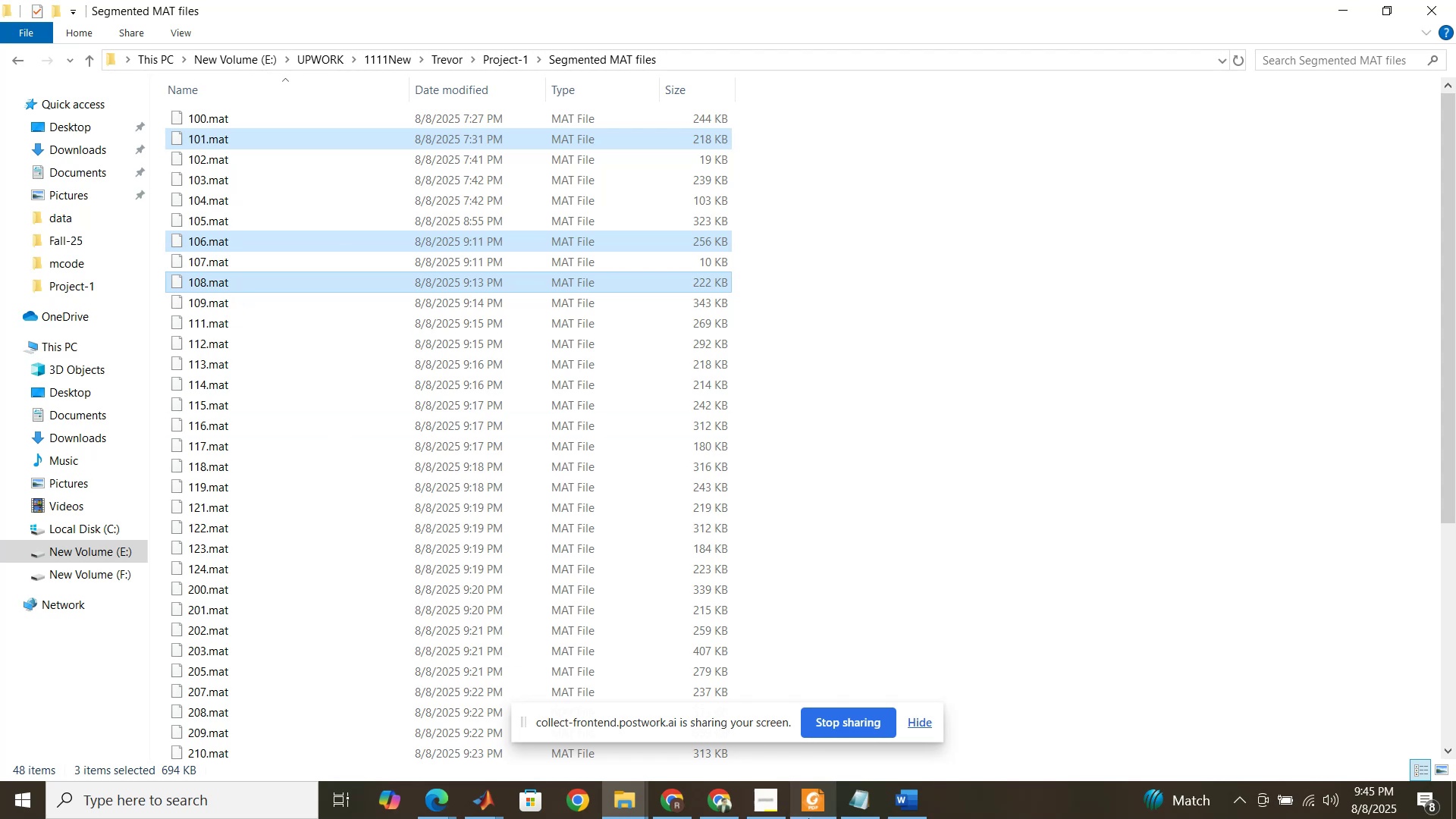 
left_click([808, 805])
 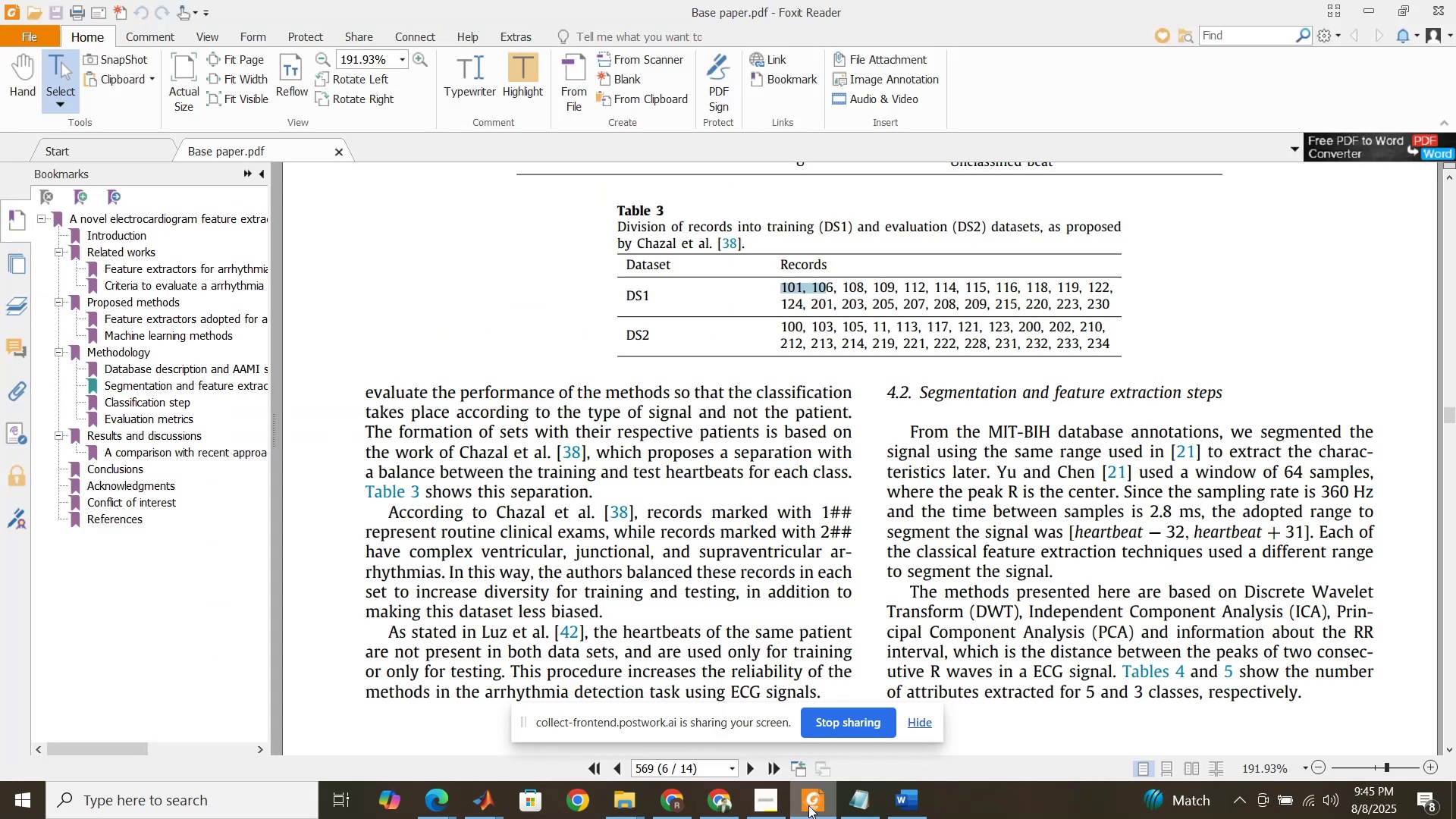 
wait(5.34)
 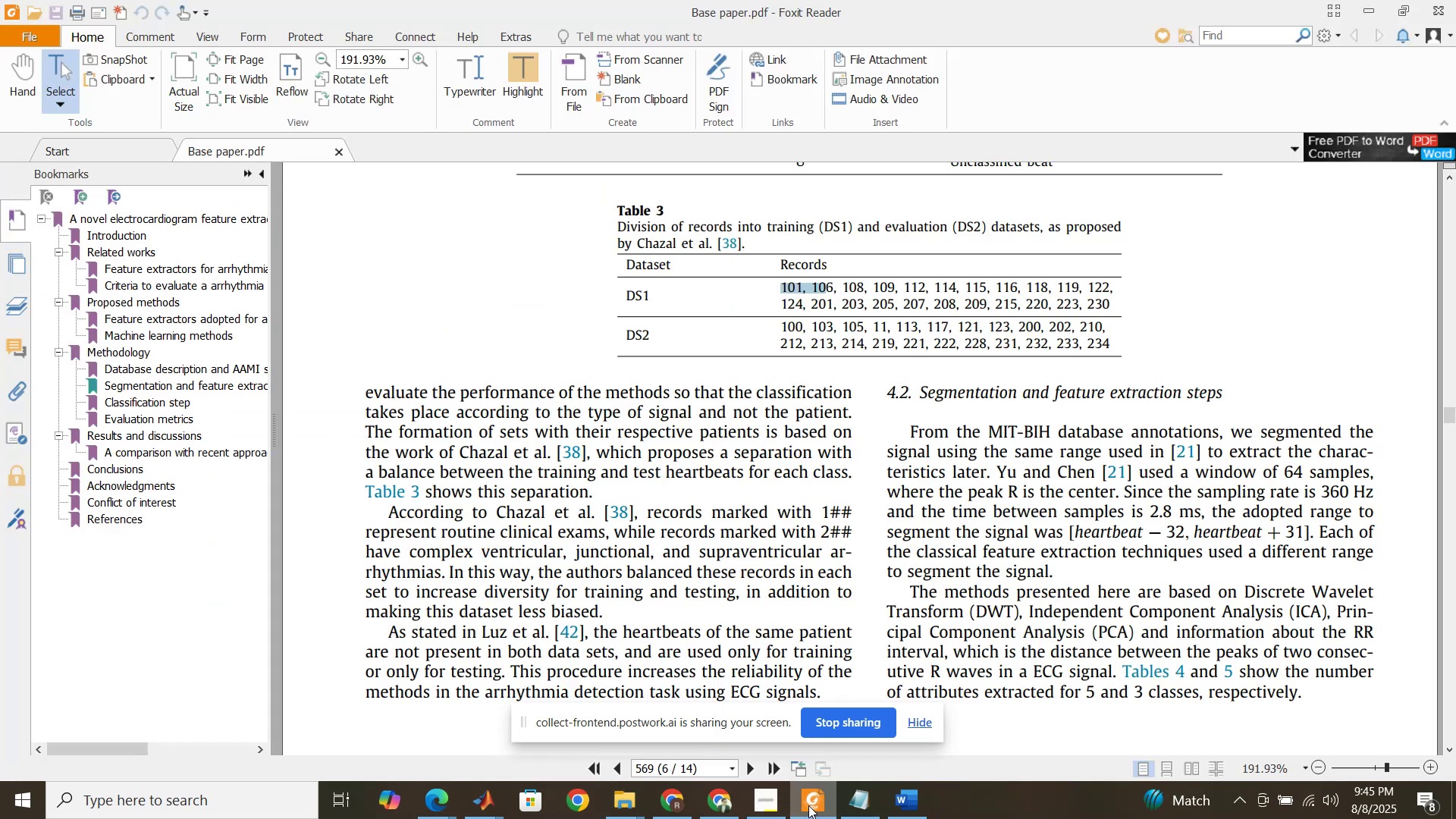 
left_click([808, 805])
 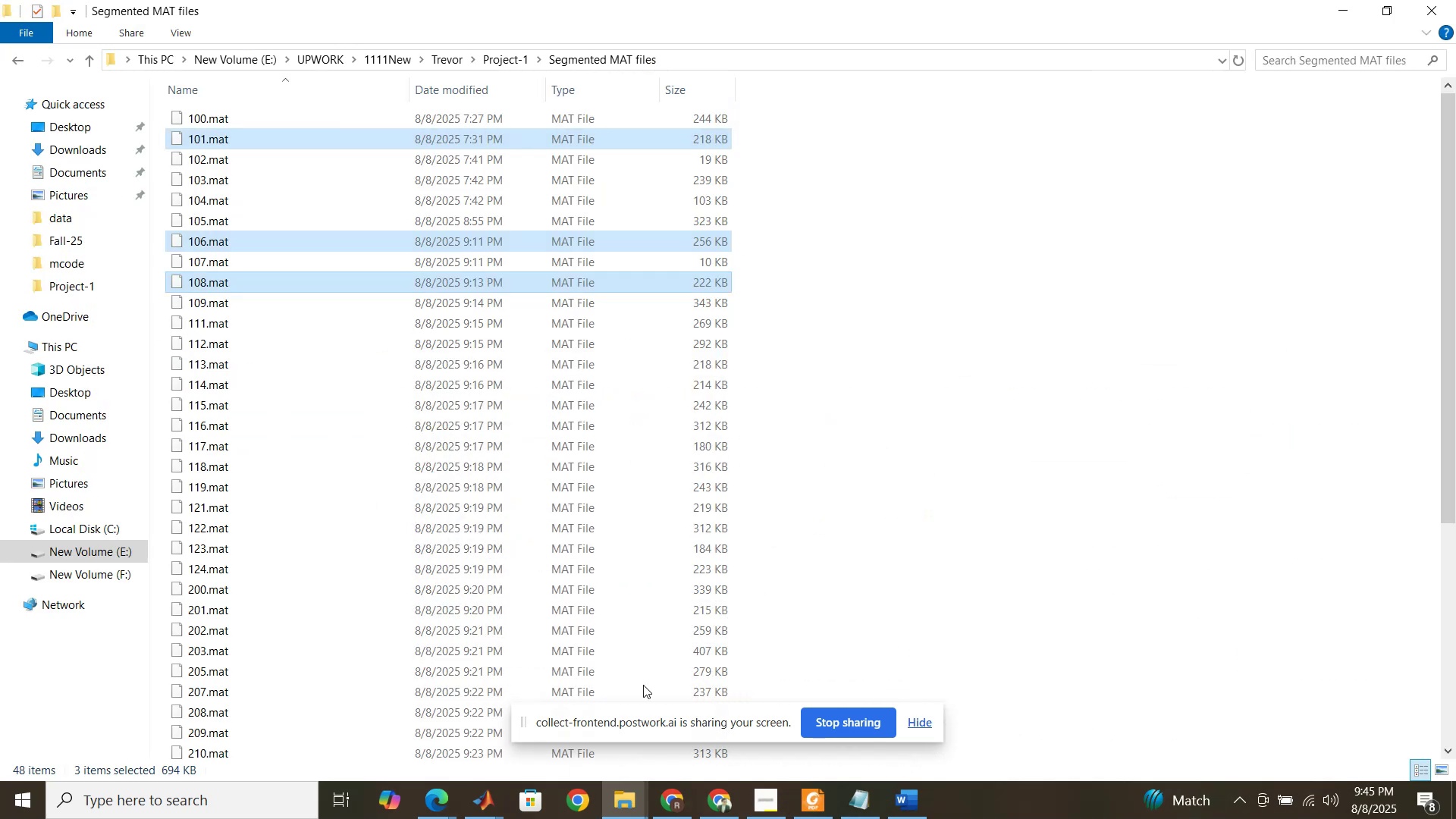 
hold_key(key=ControlLeft, duration=1.52)
left_click([274, 301])
 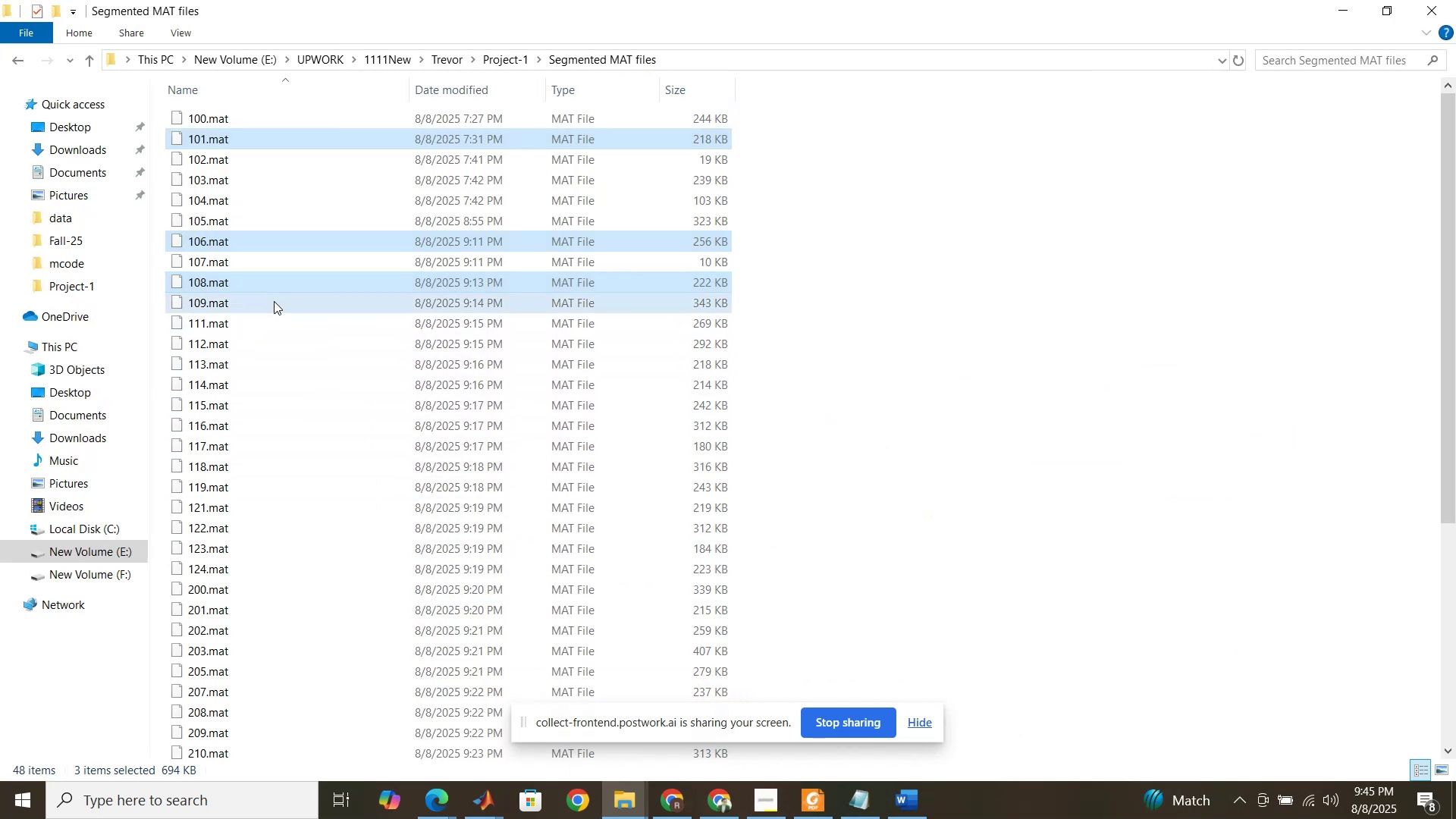 
hold_key(key=ControlLeft, duration=0.92)
left_click([272, 344])
 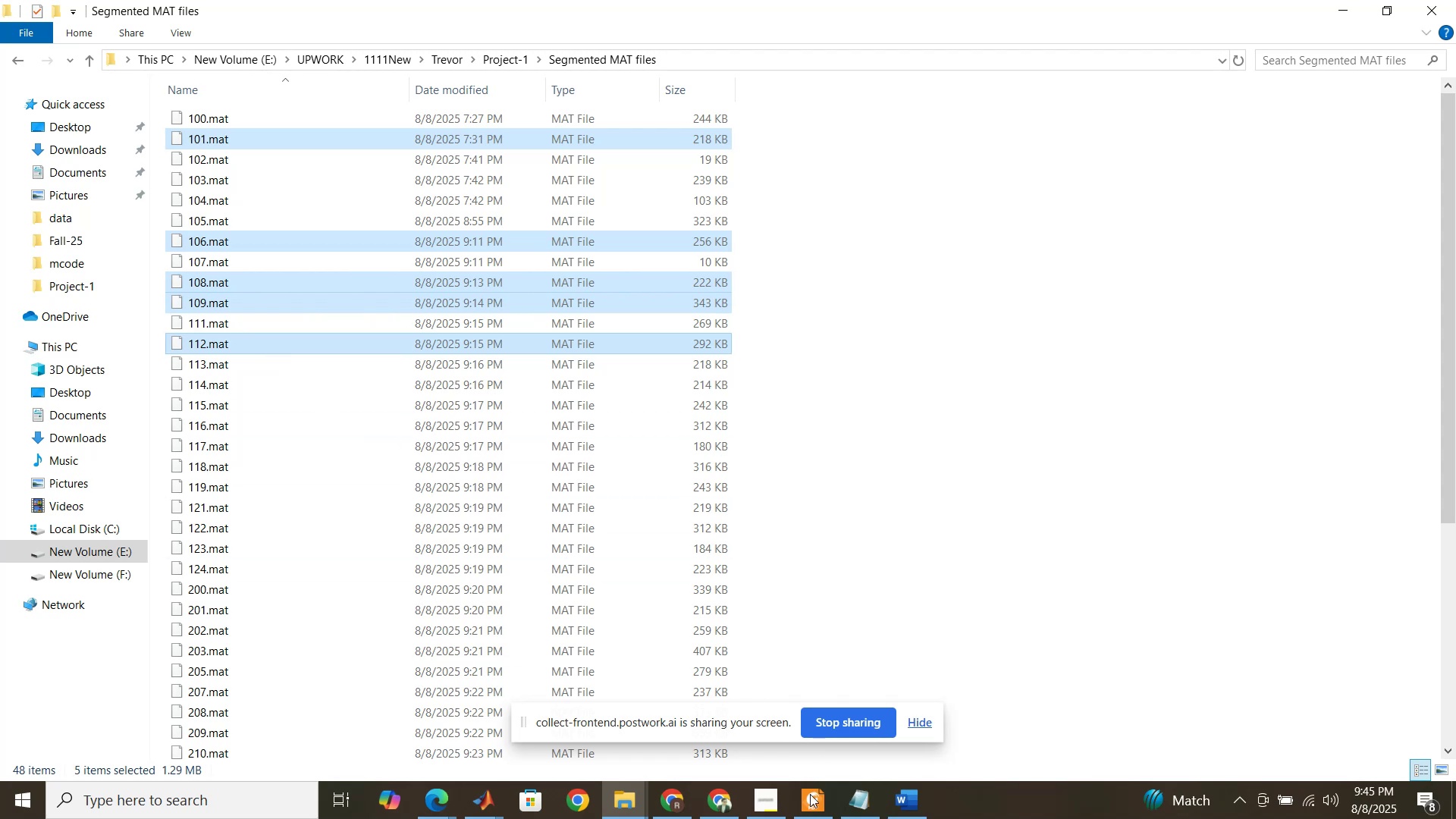 
left_click([811, 803])
 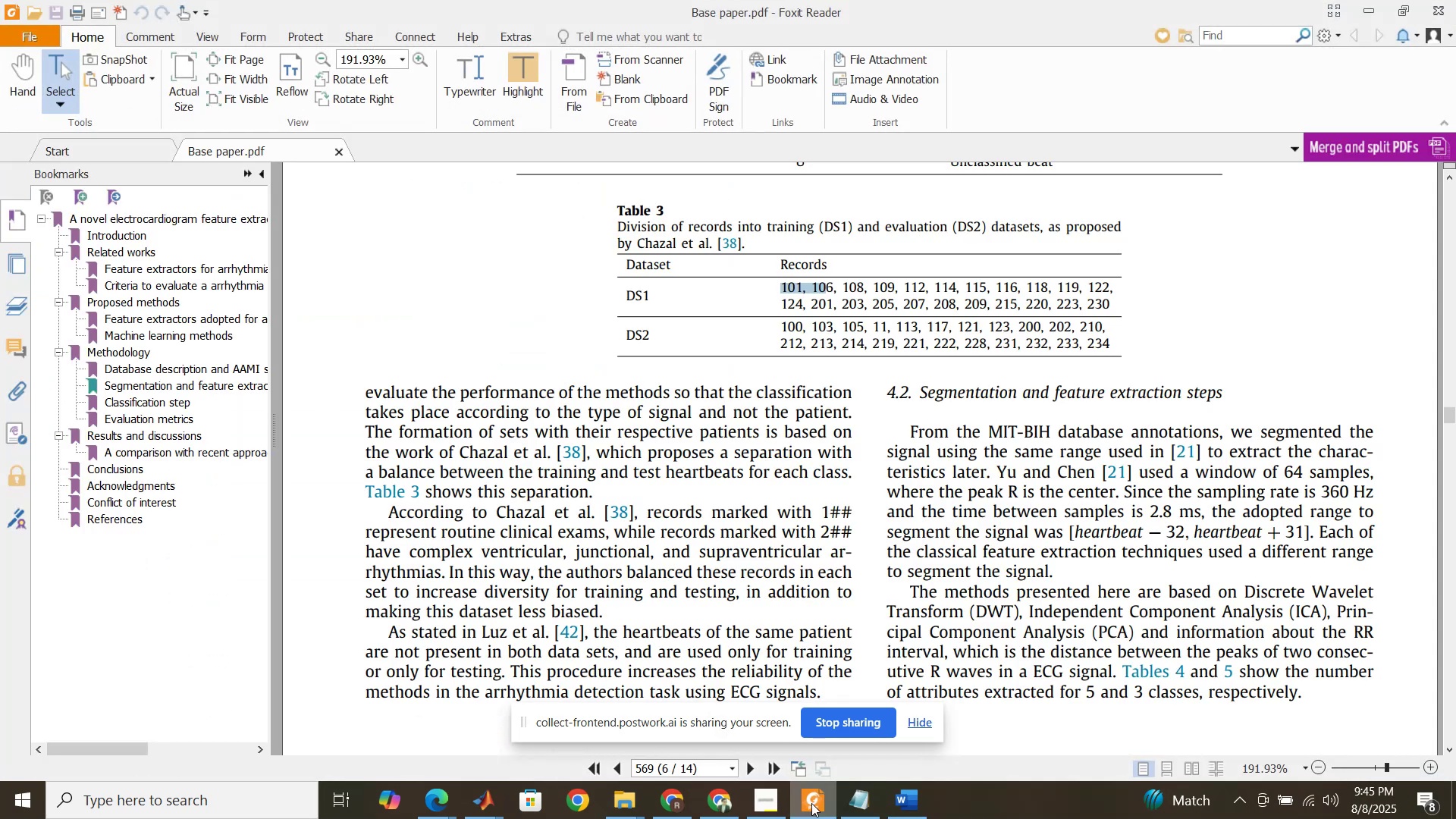 
left_click([811, 803])
 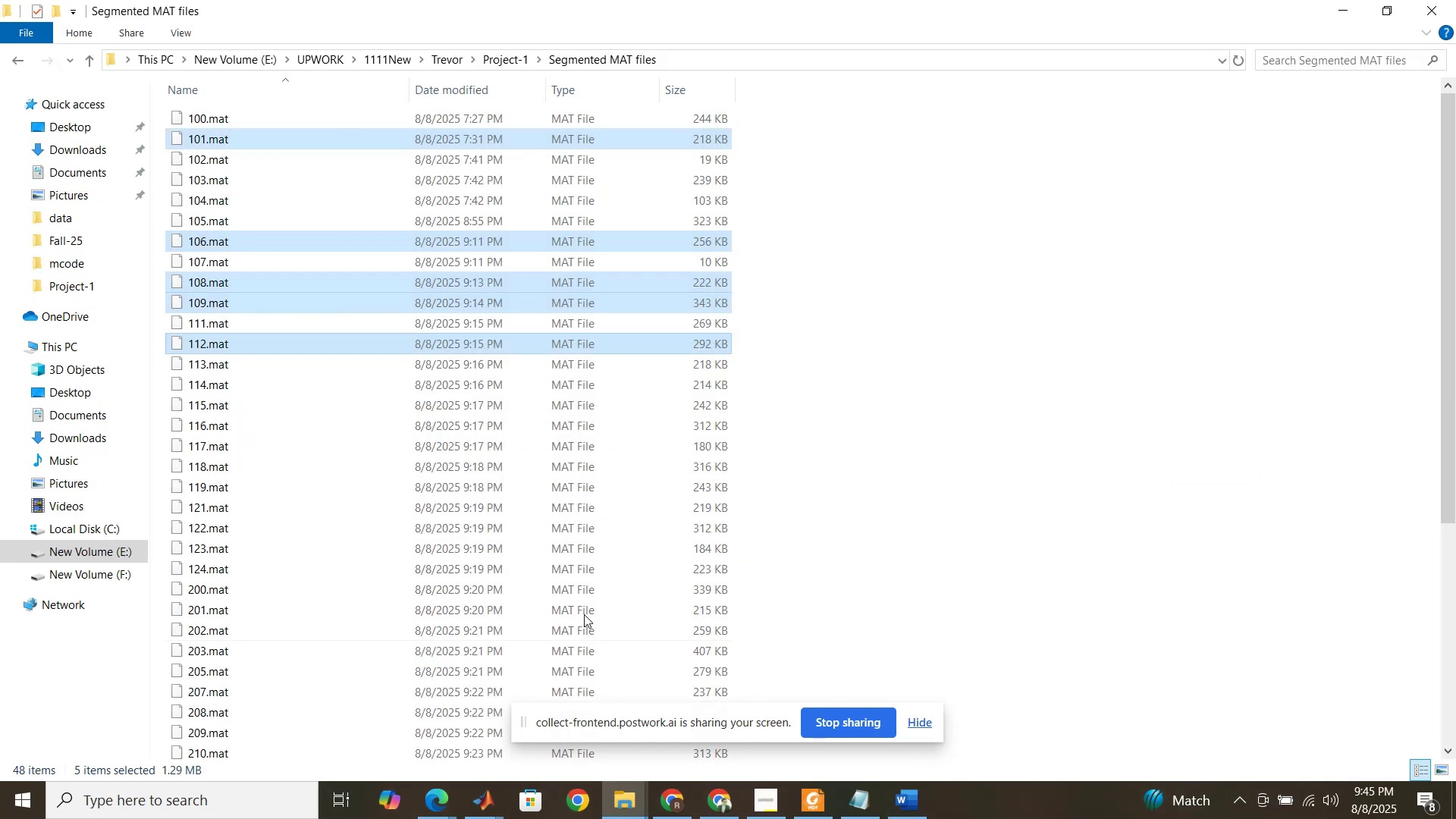 
hold_key(key=ControlLeft, duration=1.52)
left_click([284, 378])
 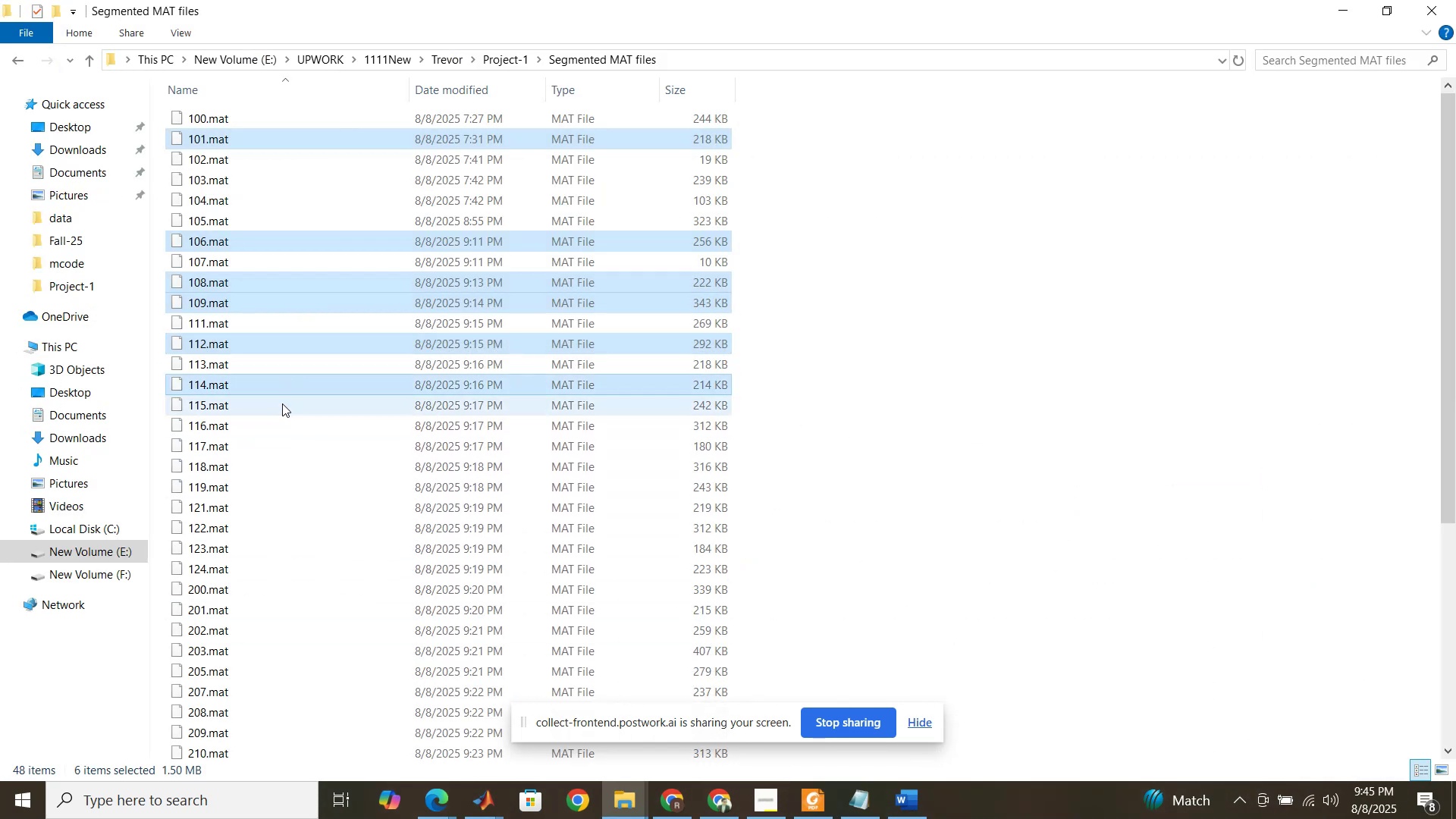 
left_click([282, 403])
 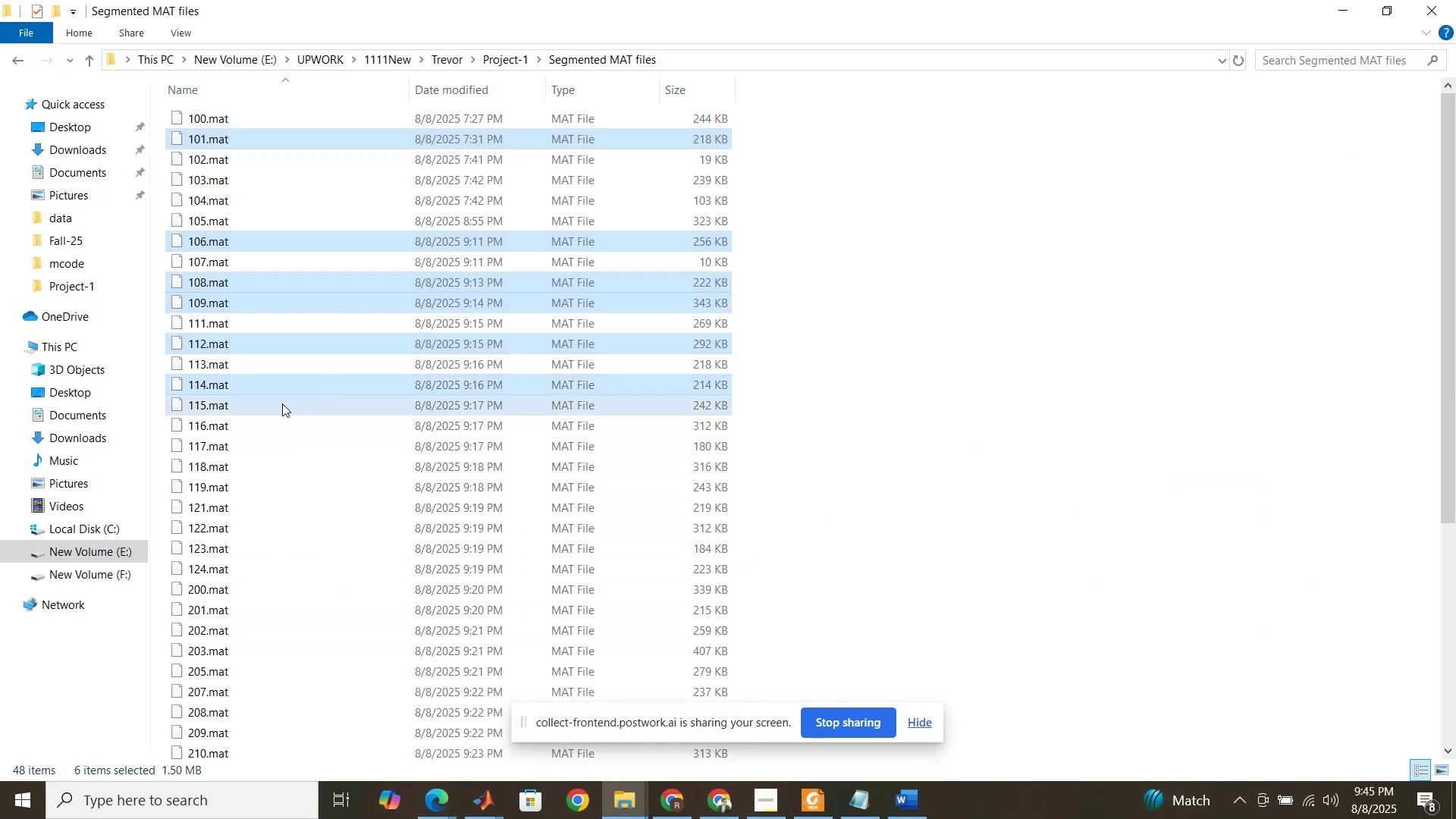 
hold_key(key=ControlLeft, duration=1.5)
left_click([274, 467])
 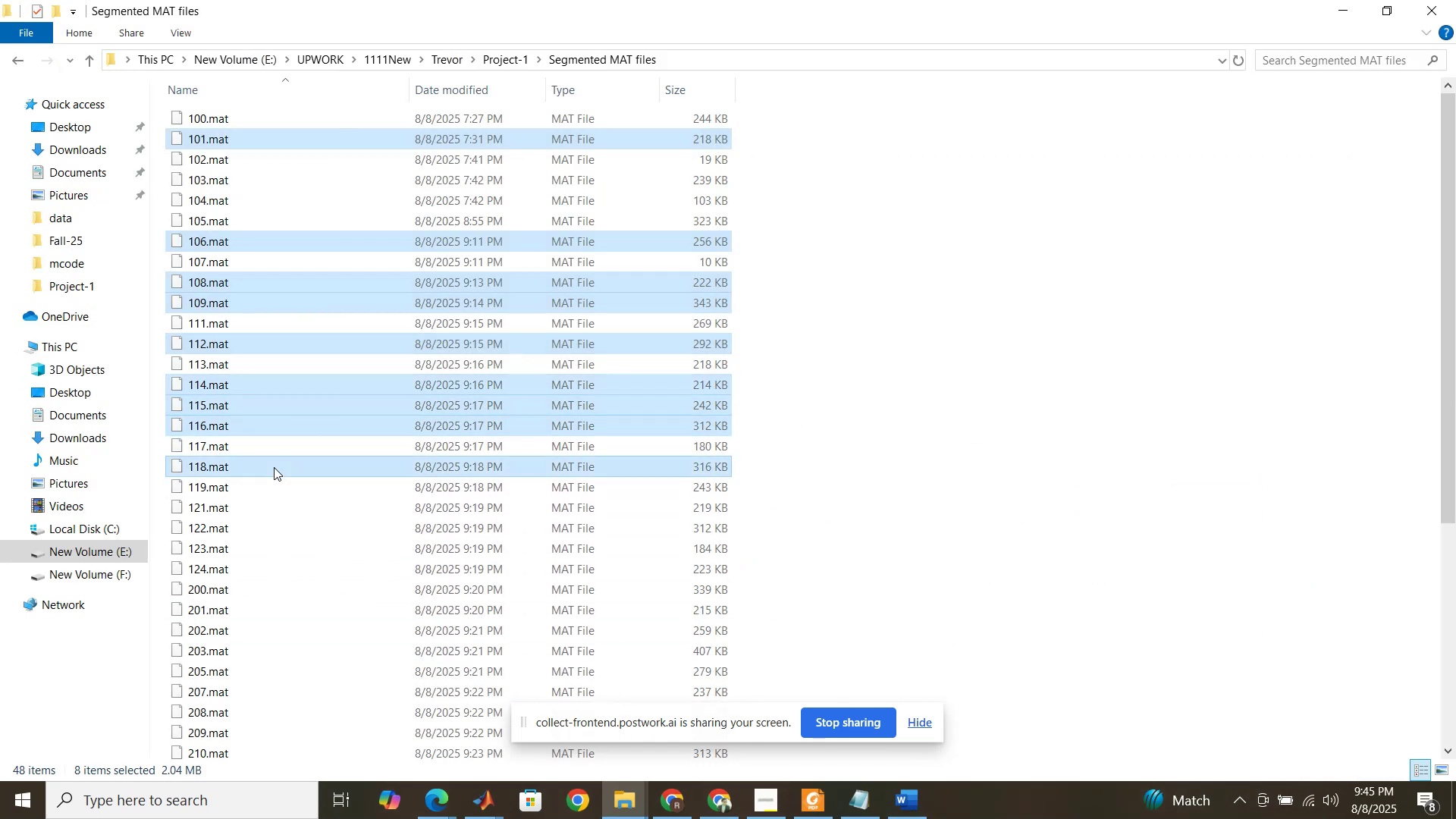 
key(Control+ControlLeft)
 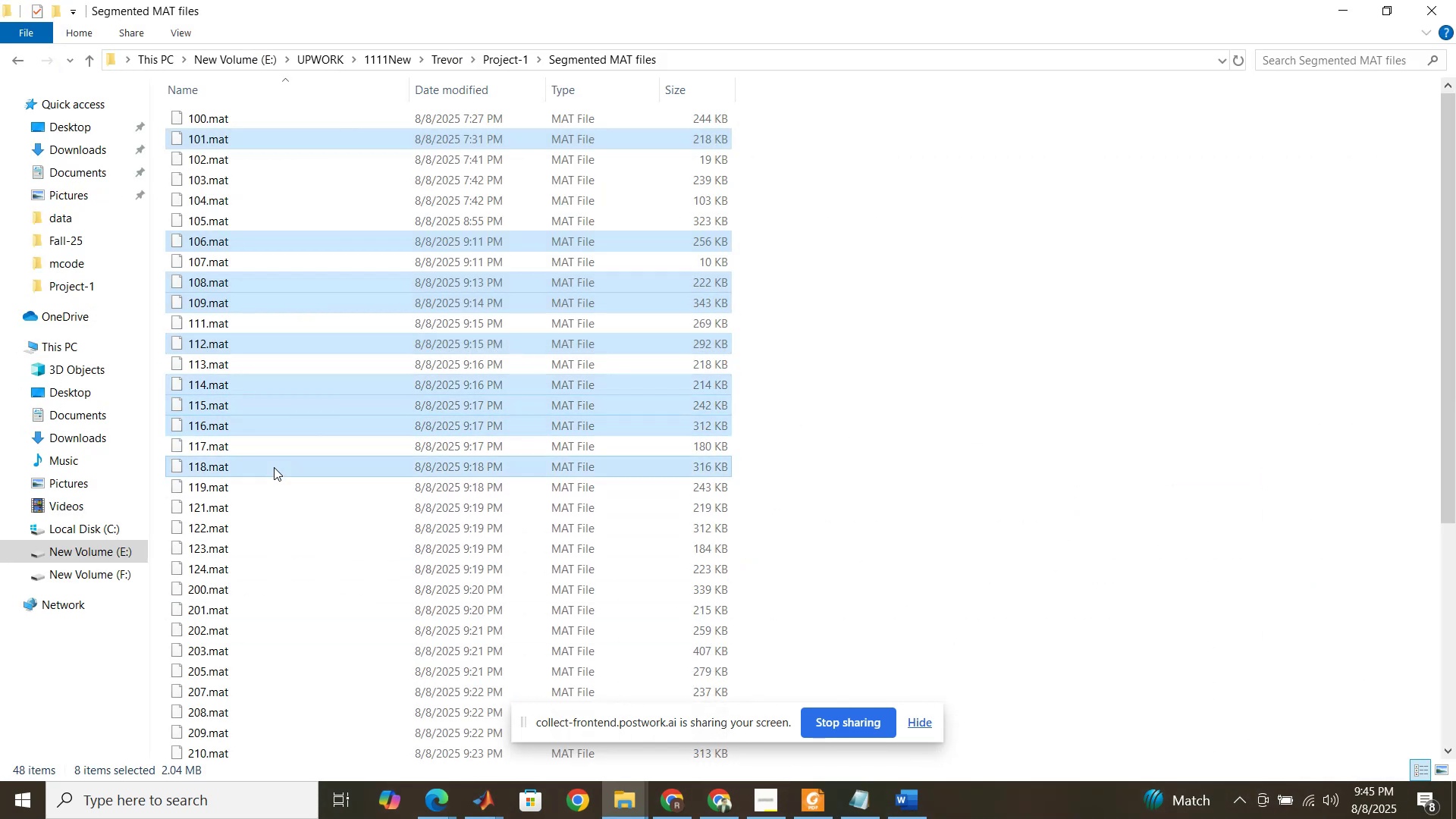 
key(Control+ControlLeft)
 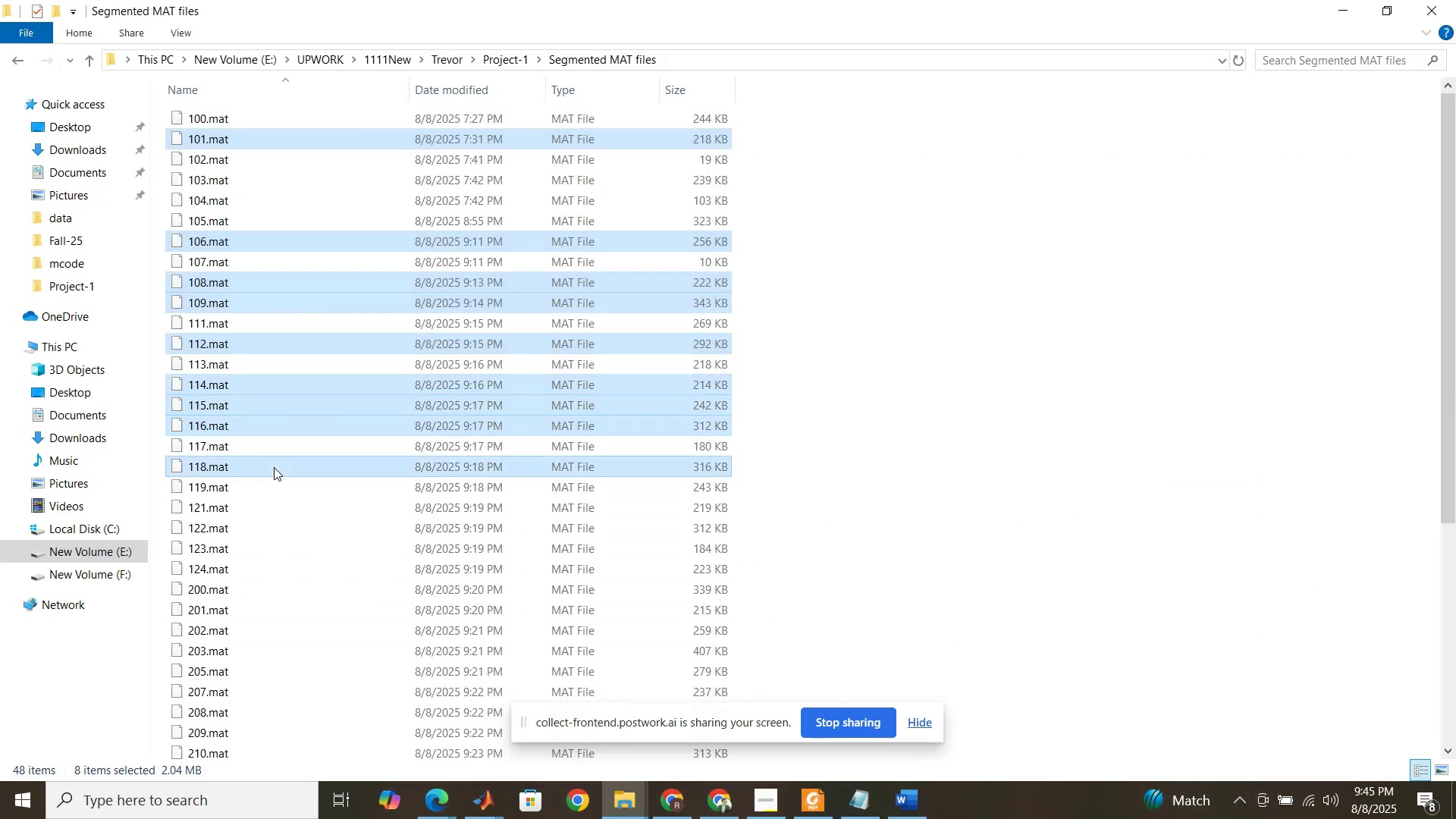 
key(Control+ControlLeft)
 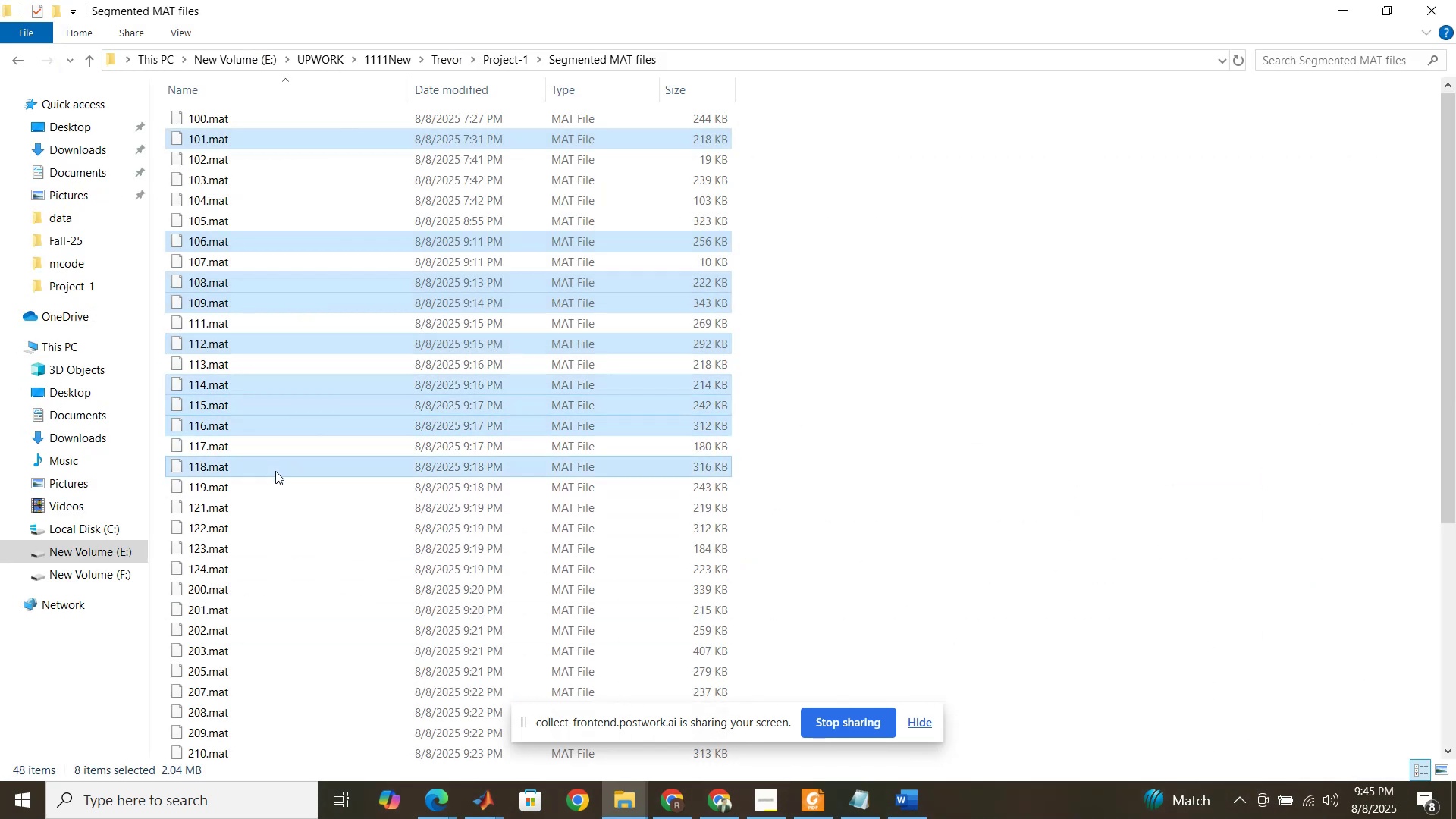 
key(Control+ControlLeft)
 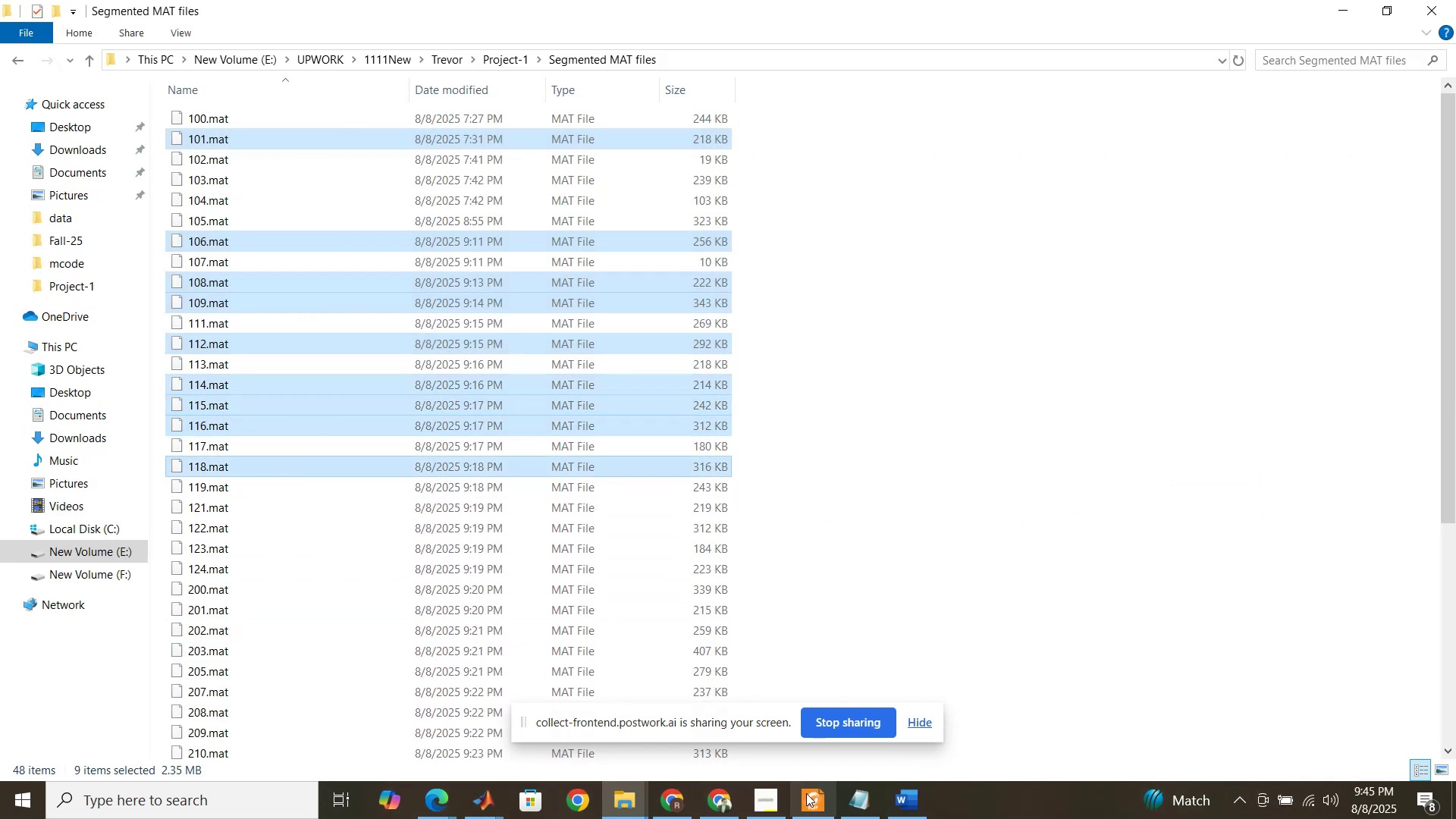 
left_click([810, 801])
 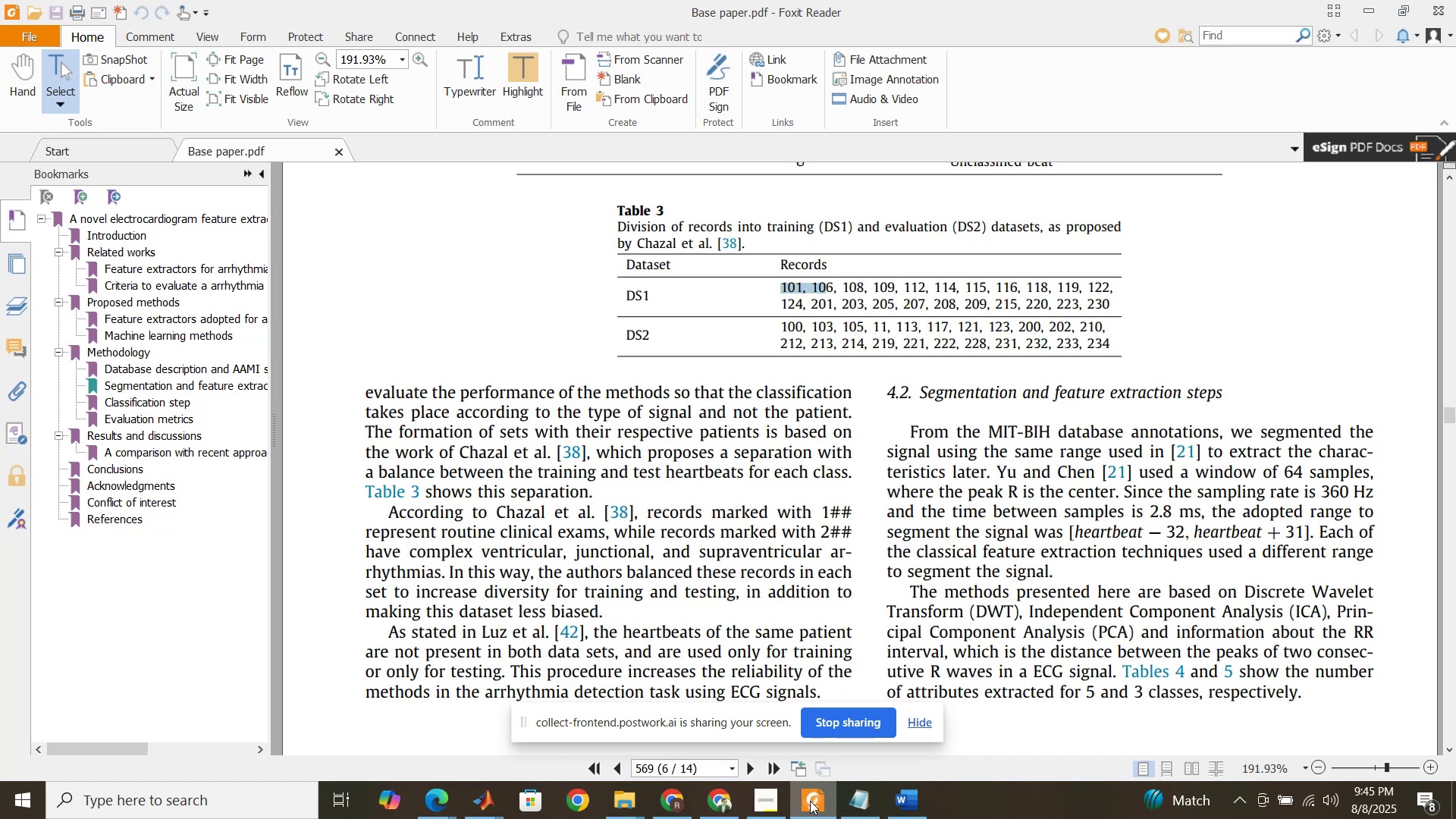 
wait(7.12)
 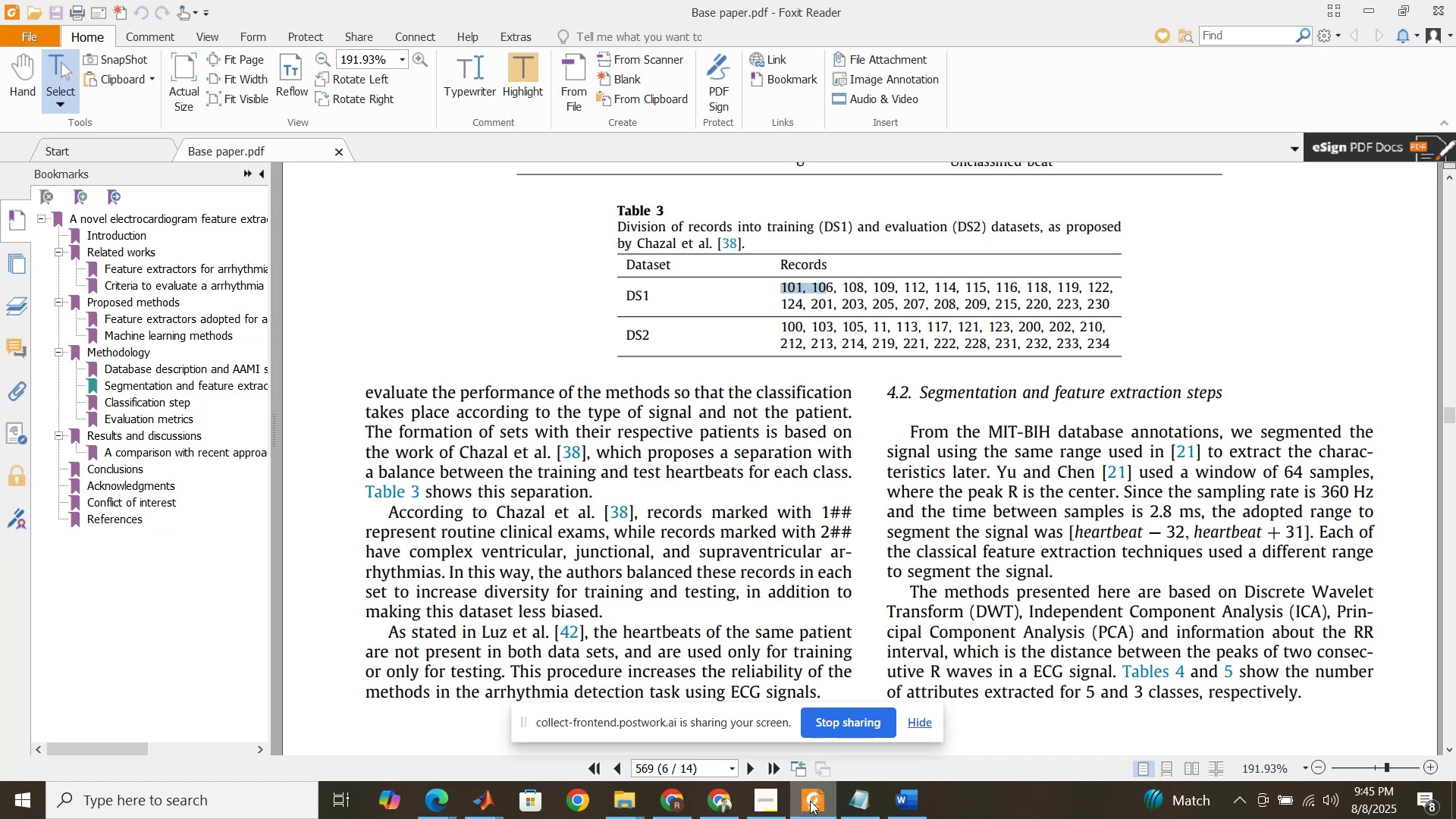 
left_click([810, 801])
 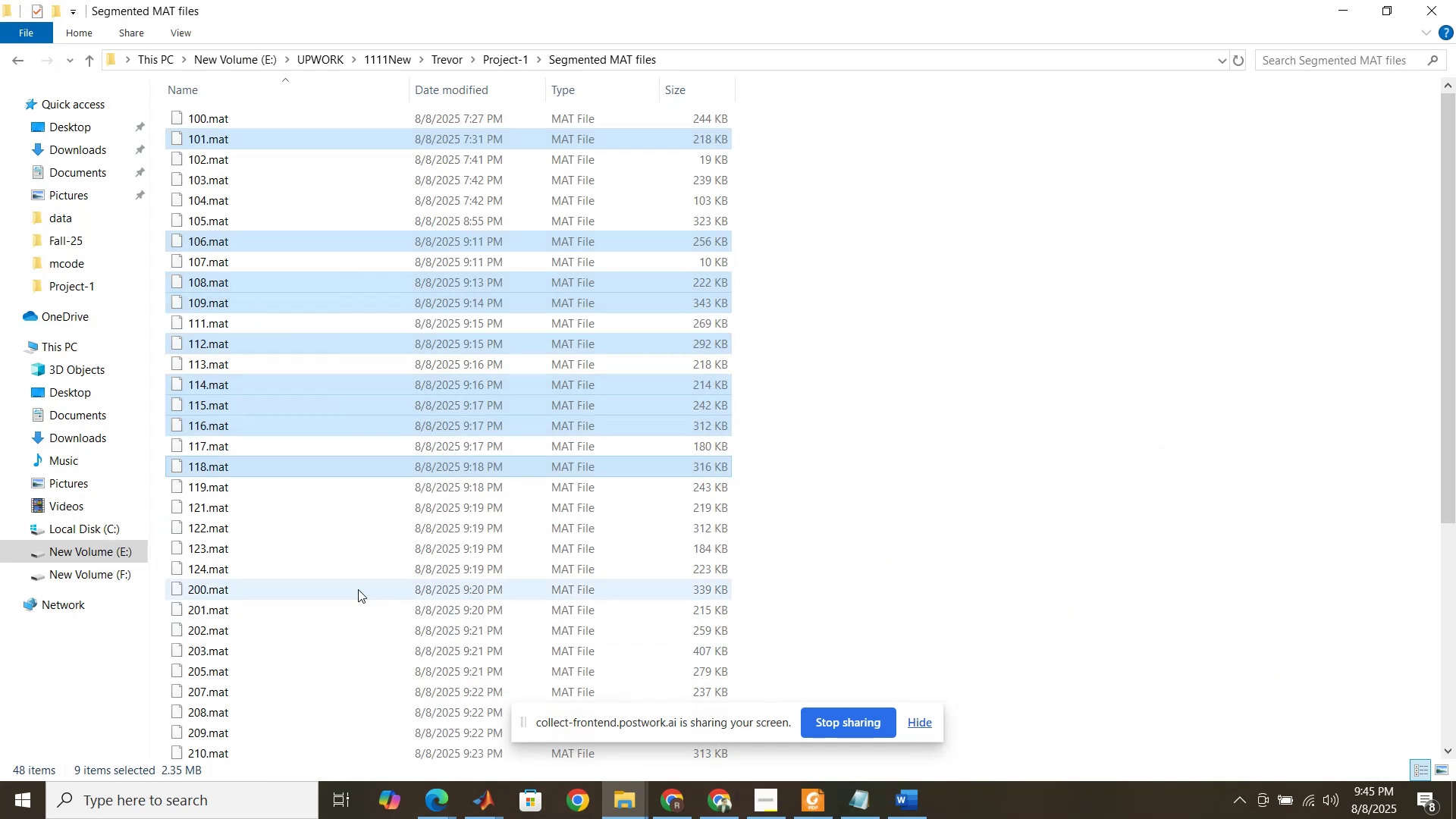 
hold_key(key=ControlLeft, duration=1.52)
left_click([220, 485])
 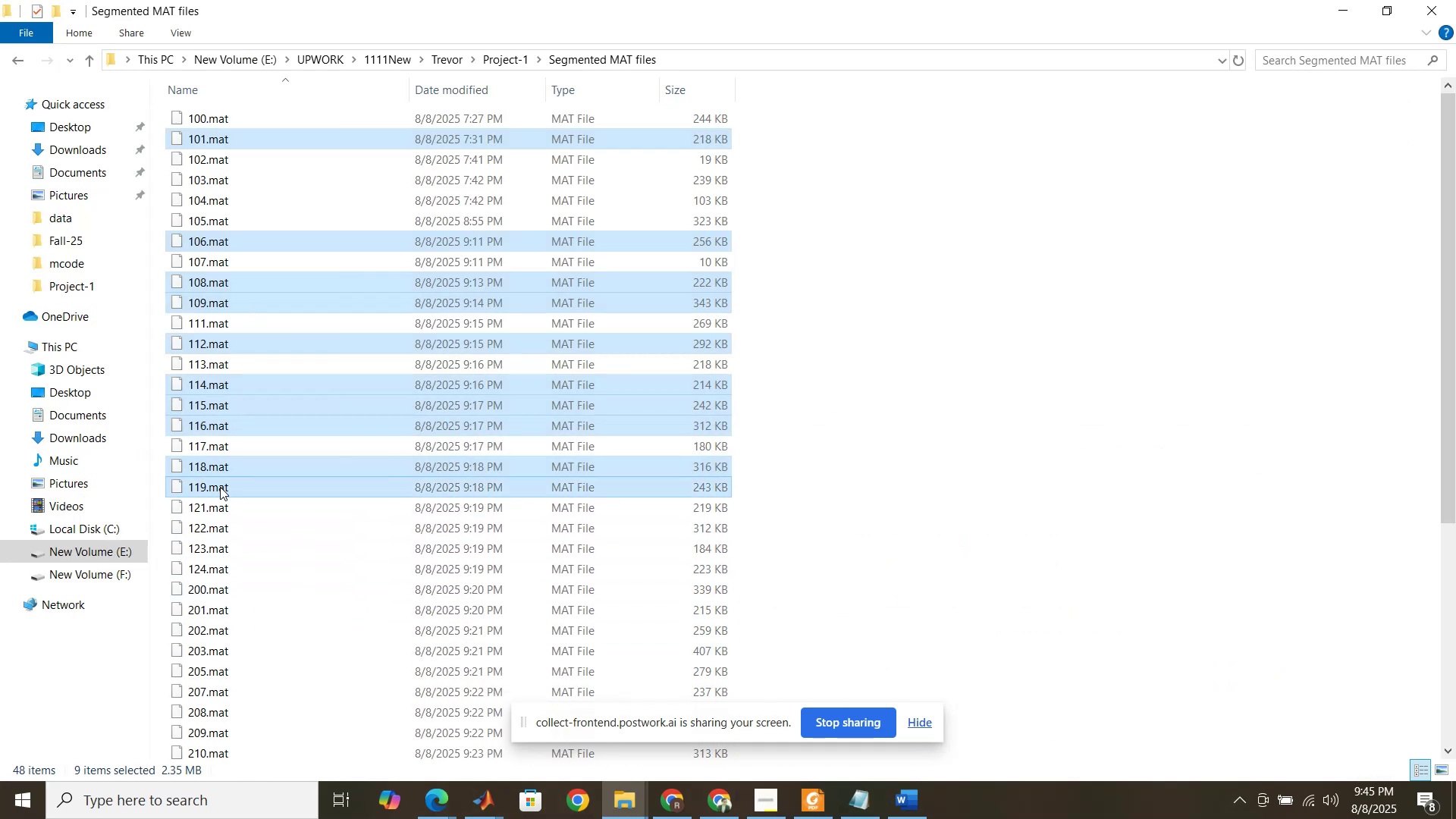 
hold_key(key=ControlLeft, duration=1.5)
 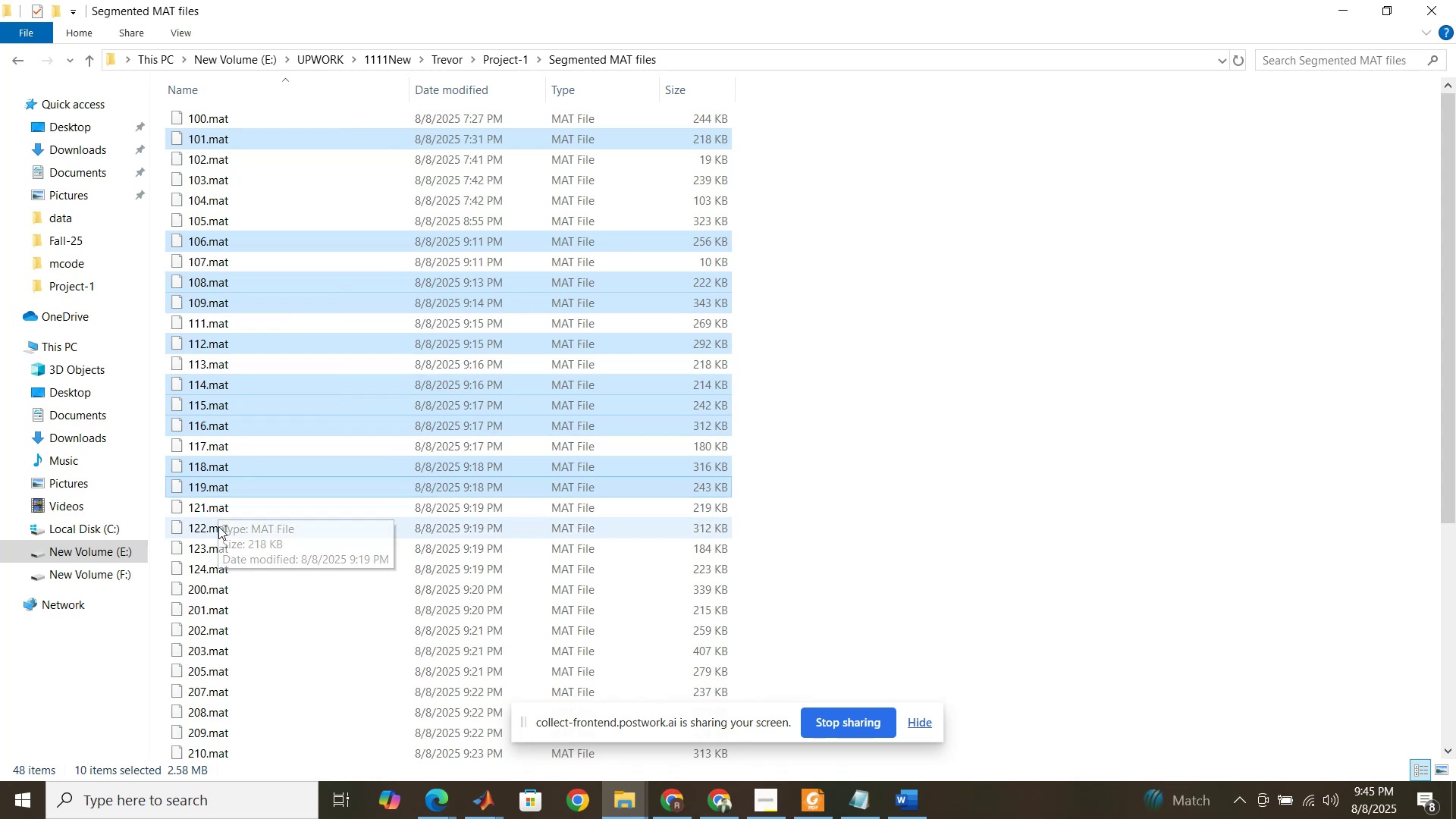 
hold_key(key=ControlLeft, duration=1.51)
left_click([218, 526])
 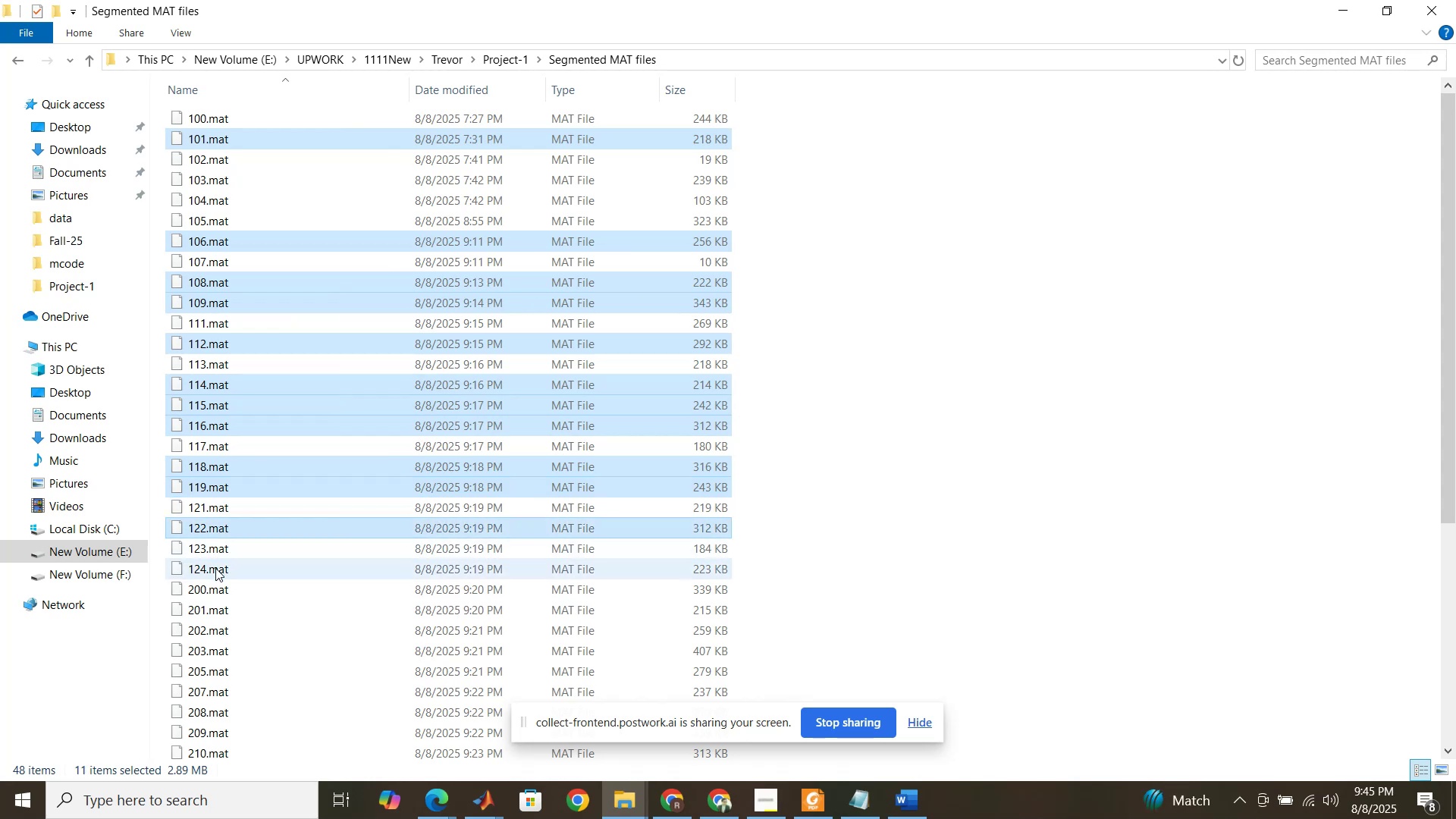 
hold_key(key=ControlLeft, duration=0.33)
left_click([215, 569])
 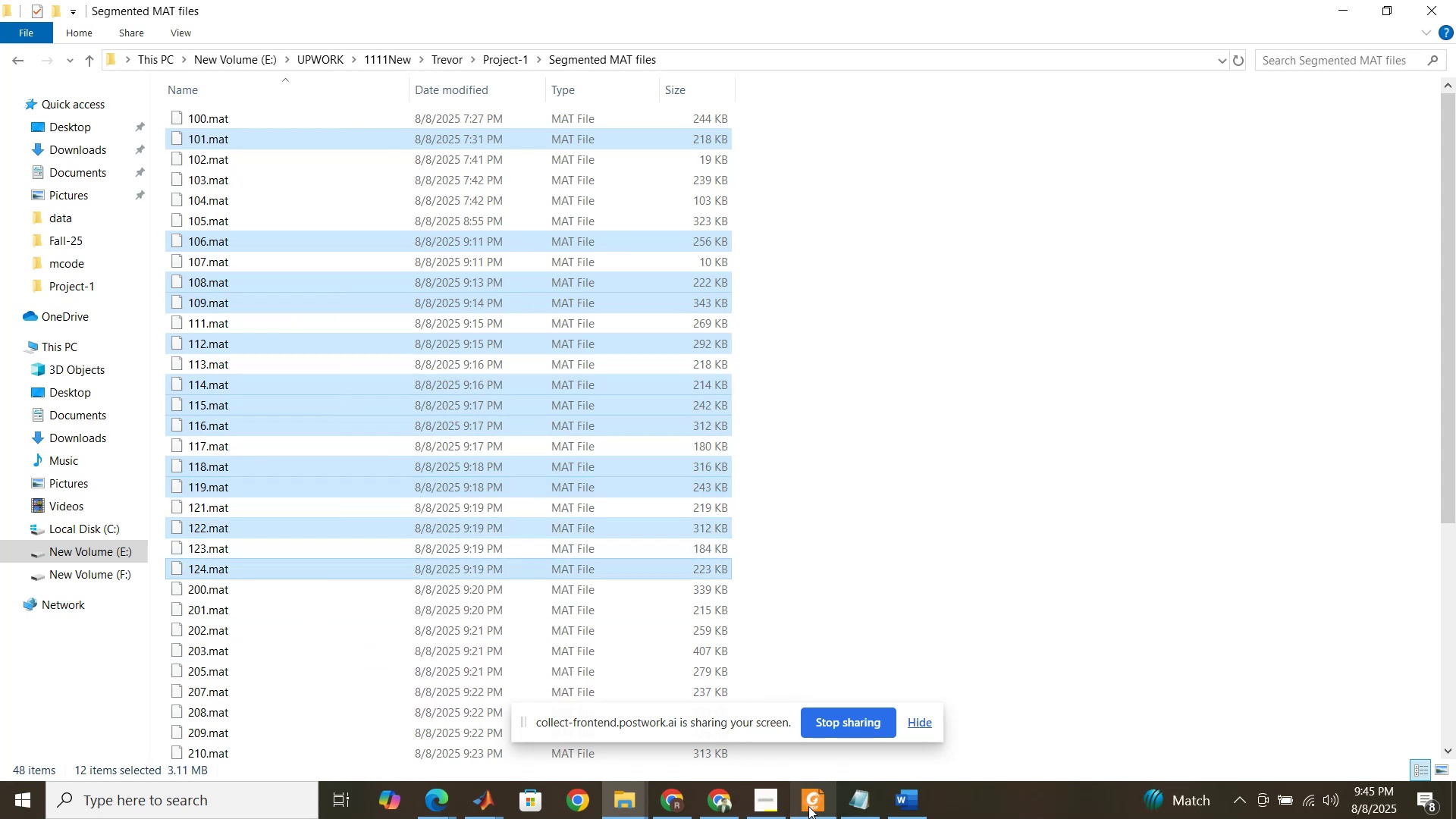 
left_click([808, 806])
 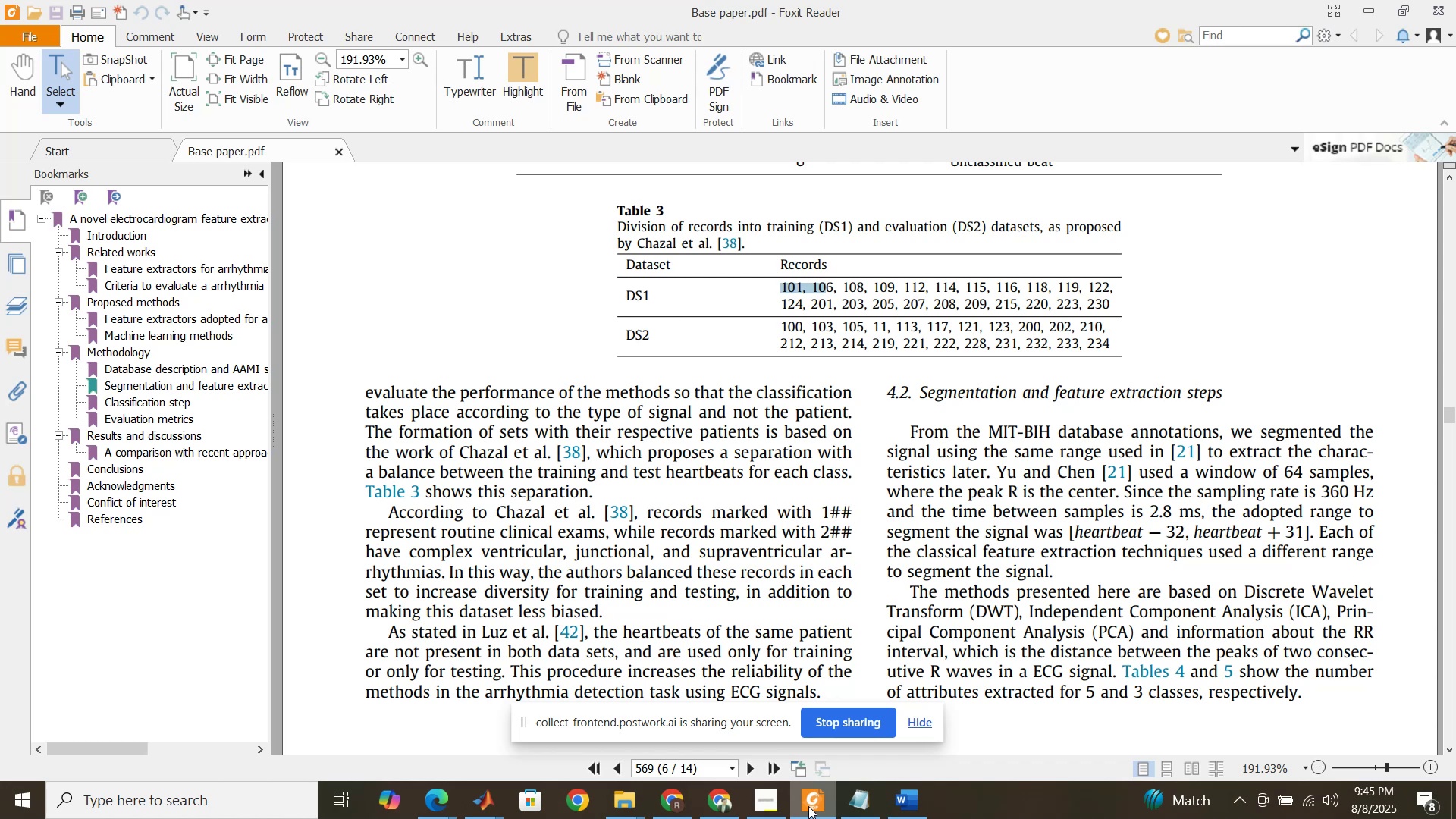 
wait(12.32)
 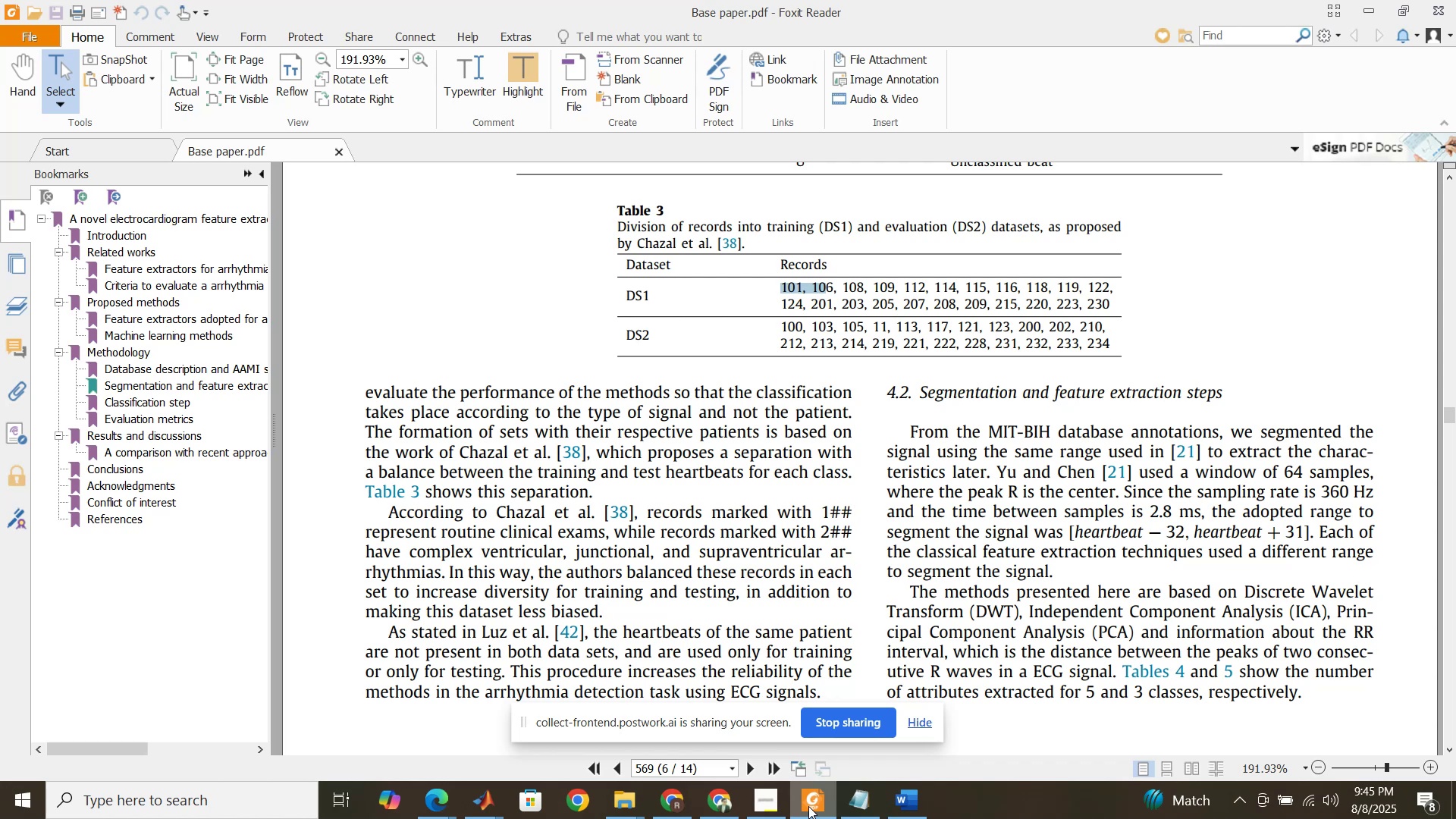 
left_click([808, 806])
 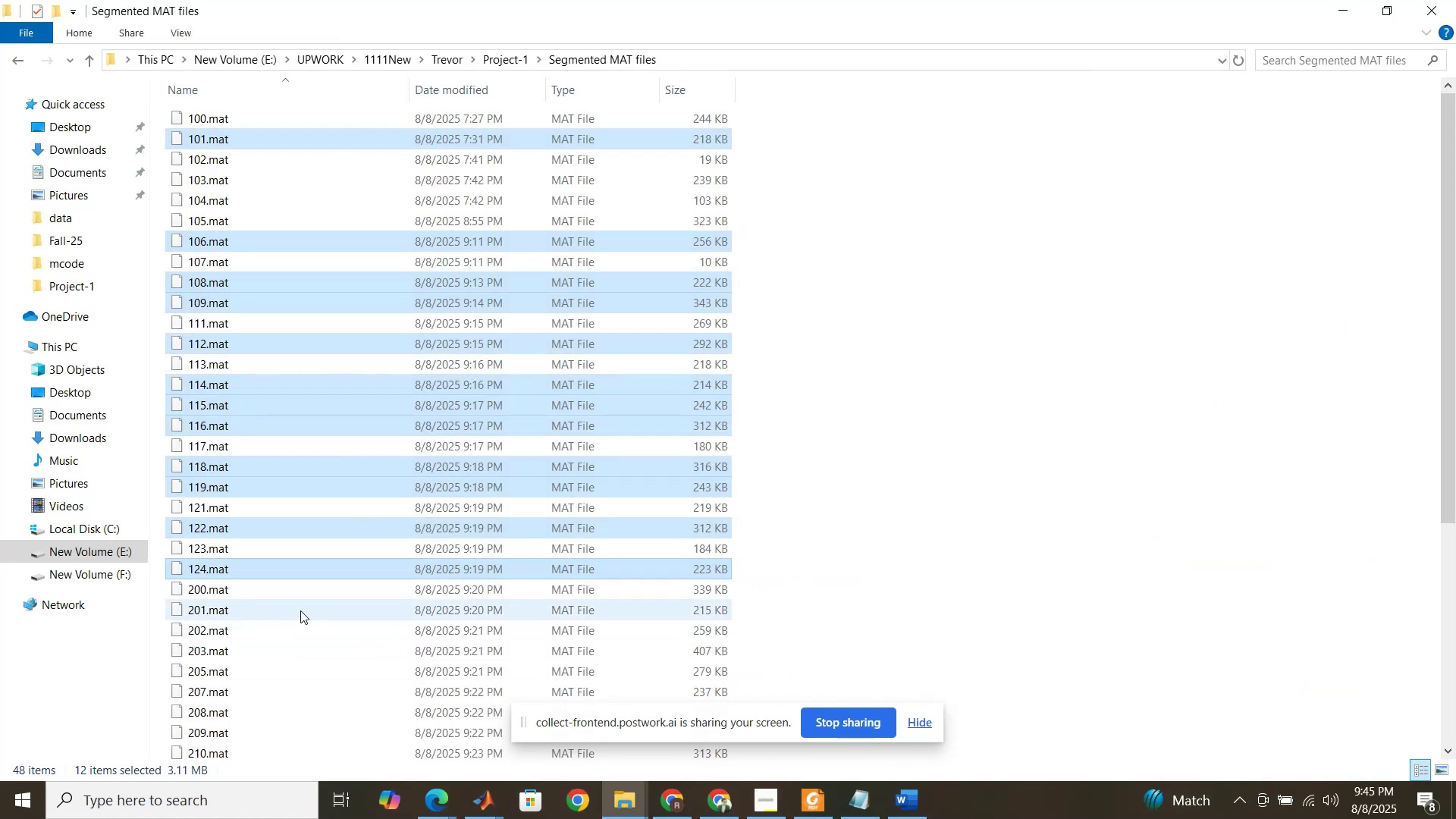 
hold_key(key=ControlLeft, duration=1.52)
 